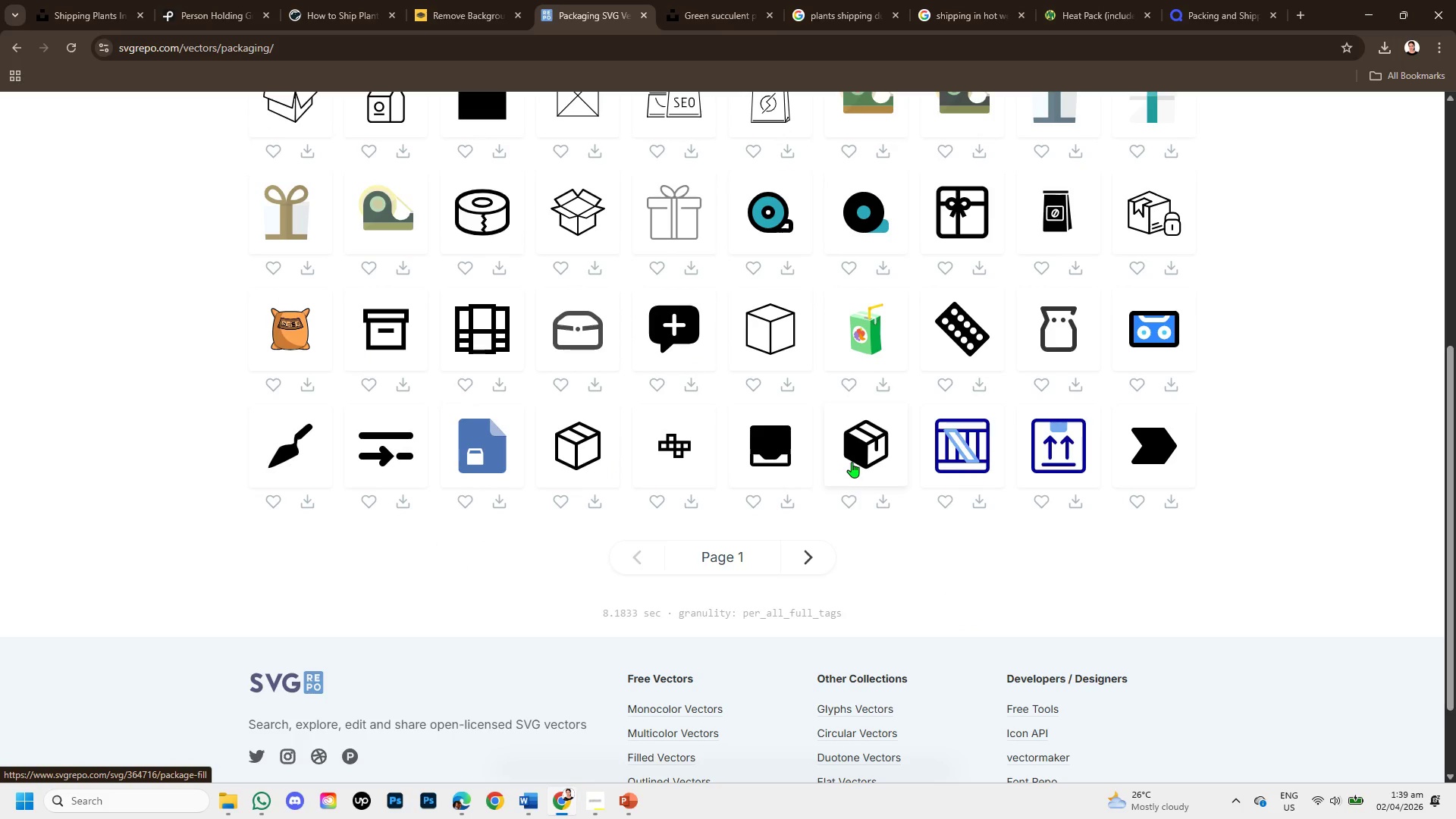 
mouse_move([834, 459])
 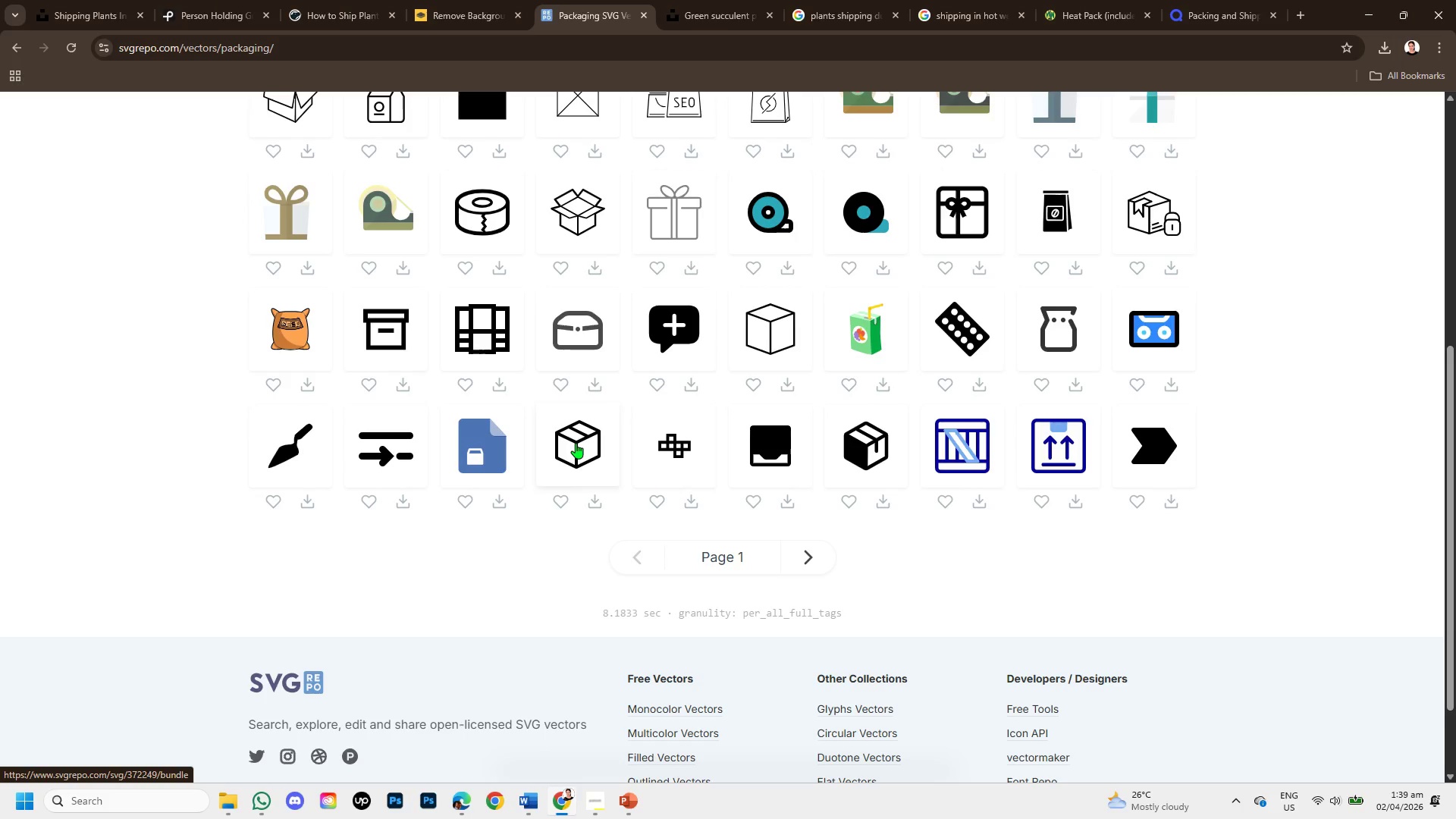 
left_click([576, 443])
 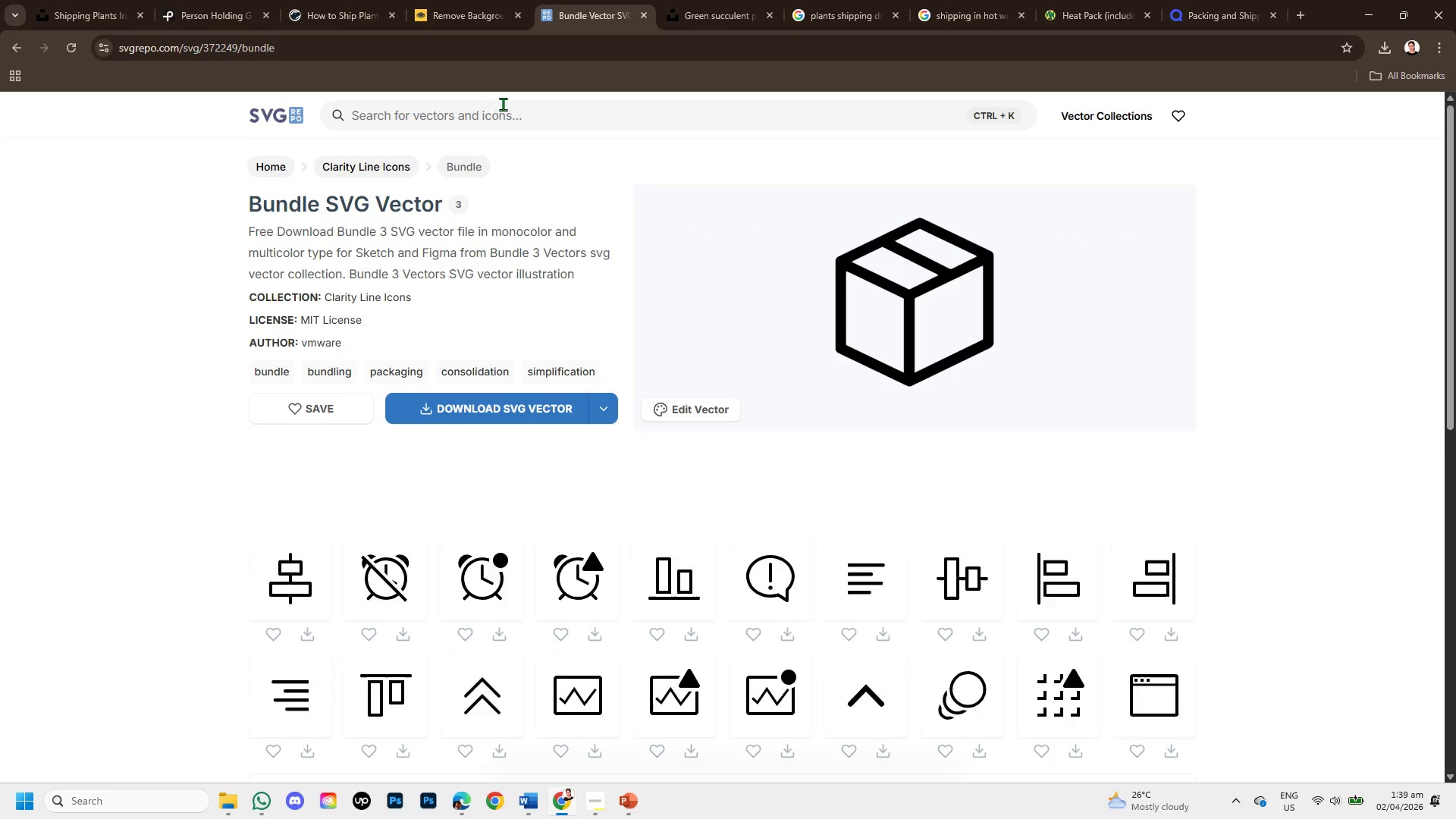 
scroll: coordinate [544, 528], scroll_direction: down, amount: 3.0
 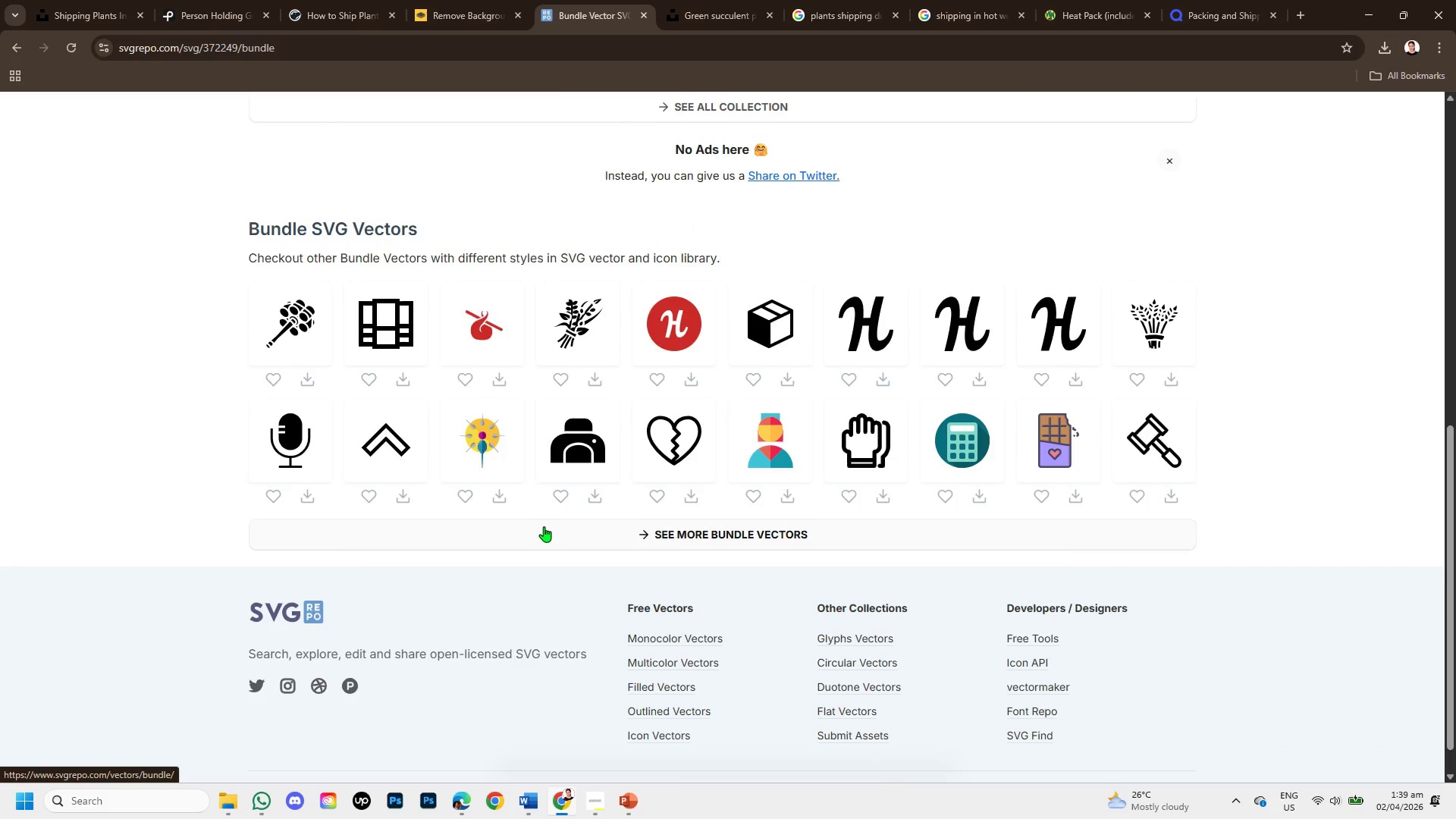 
scroll: coordinate [544, 526], scroll_direction: up, amount: 4.0
 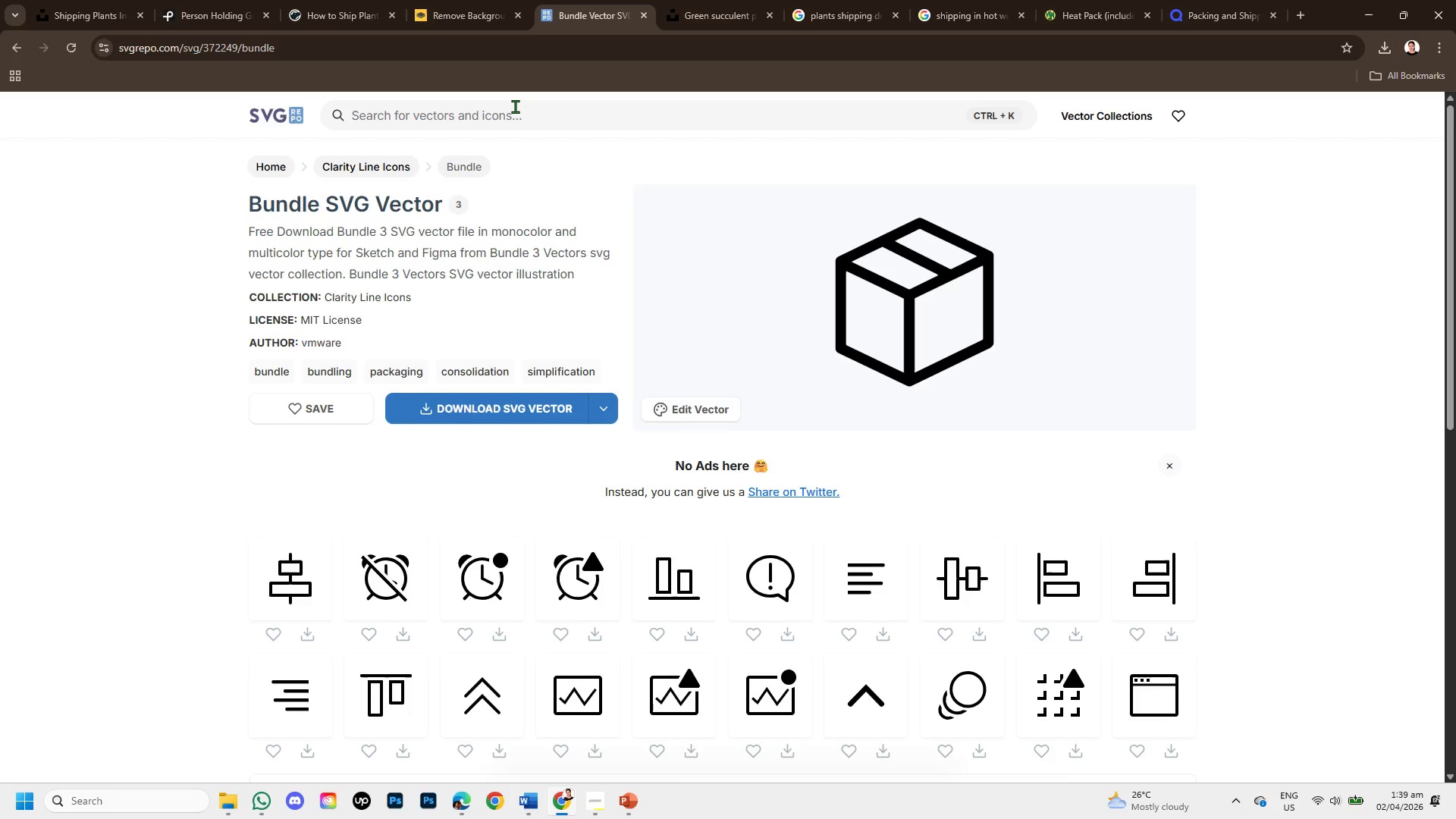 
left_click([515, 106])
 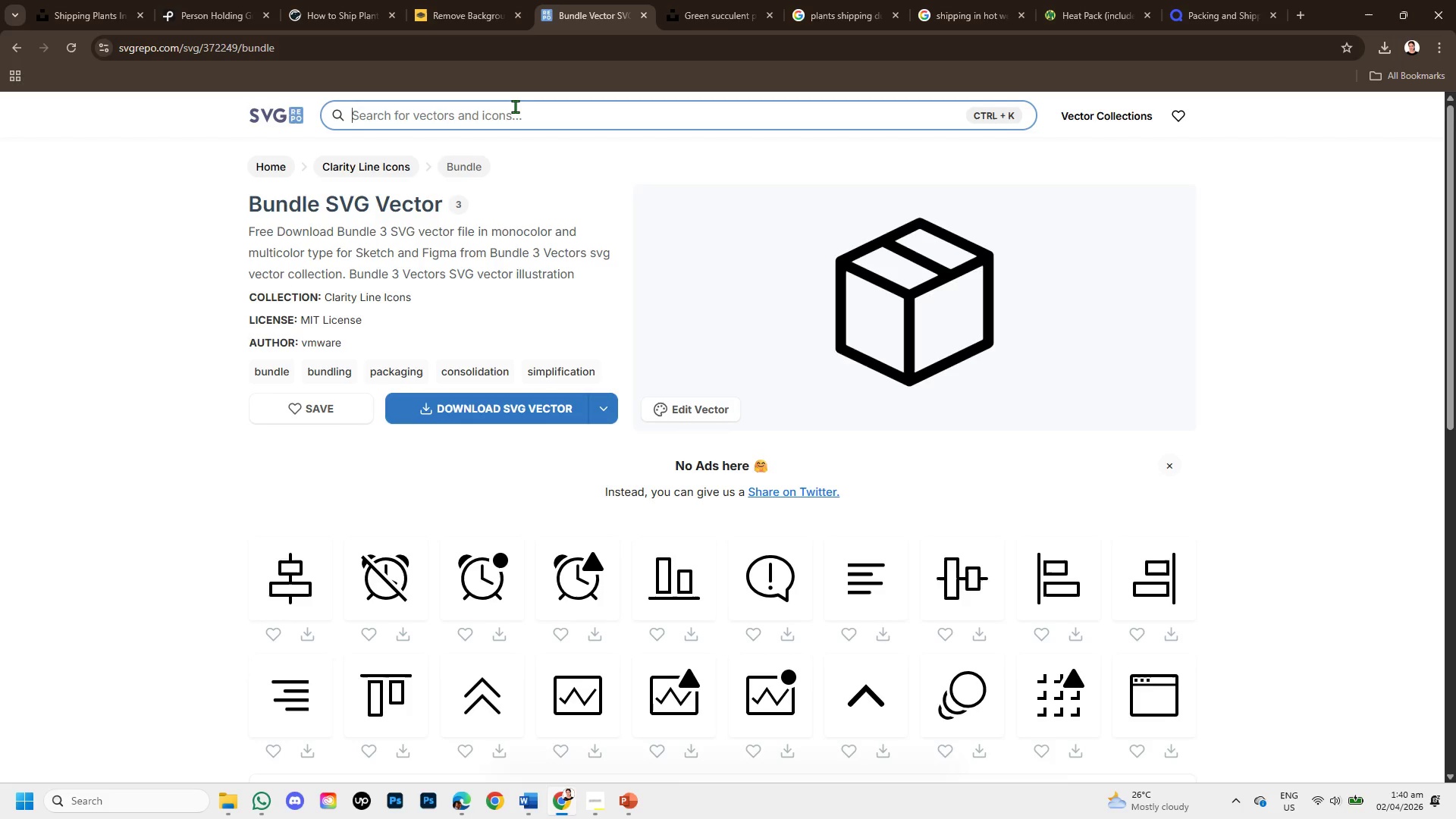 
type(boc)
key(Backspace)
type(x)
 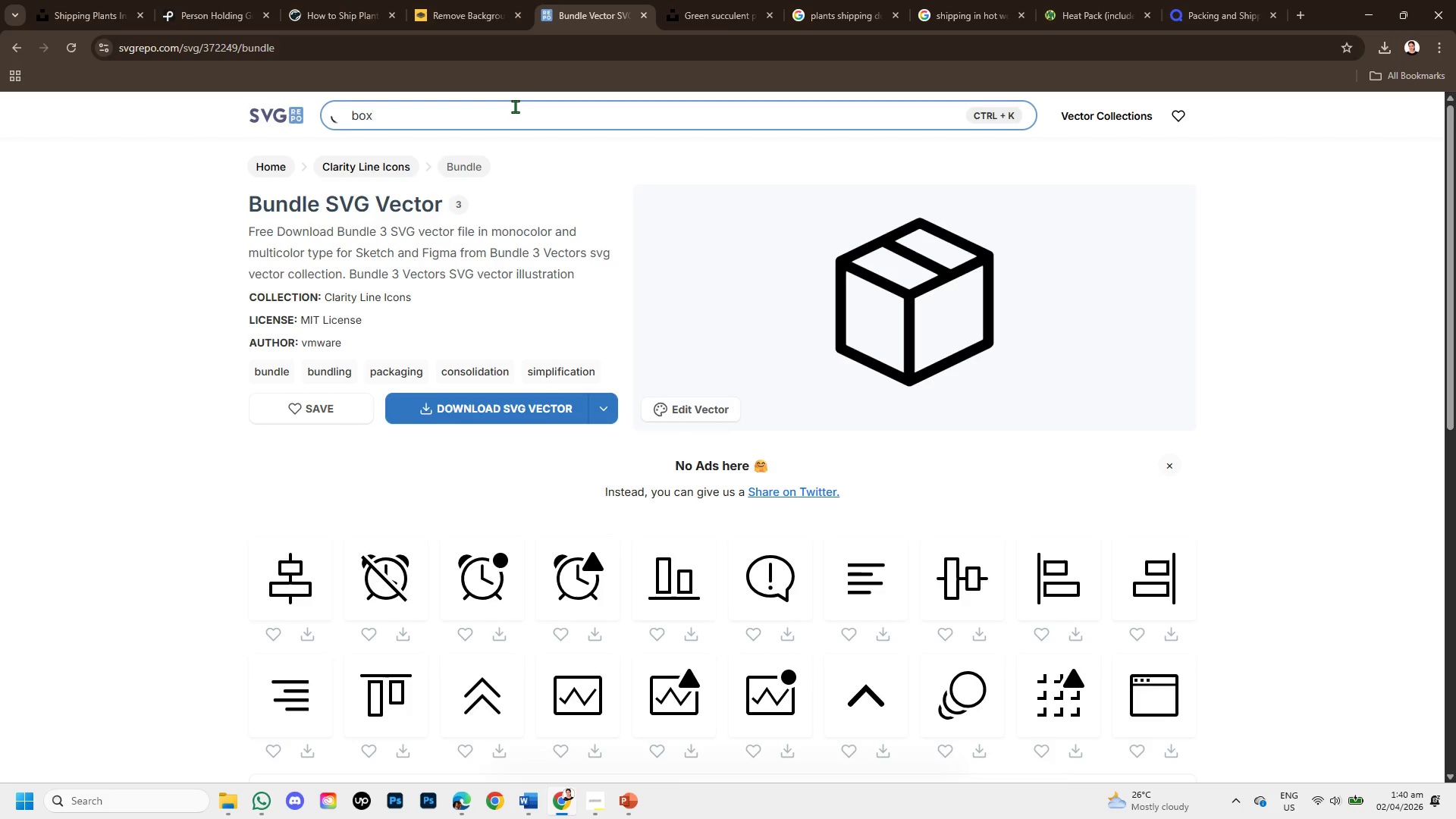 
key(Enter)
 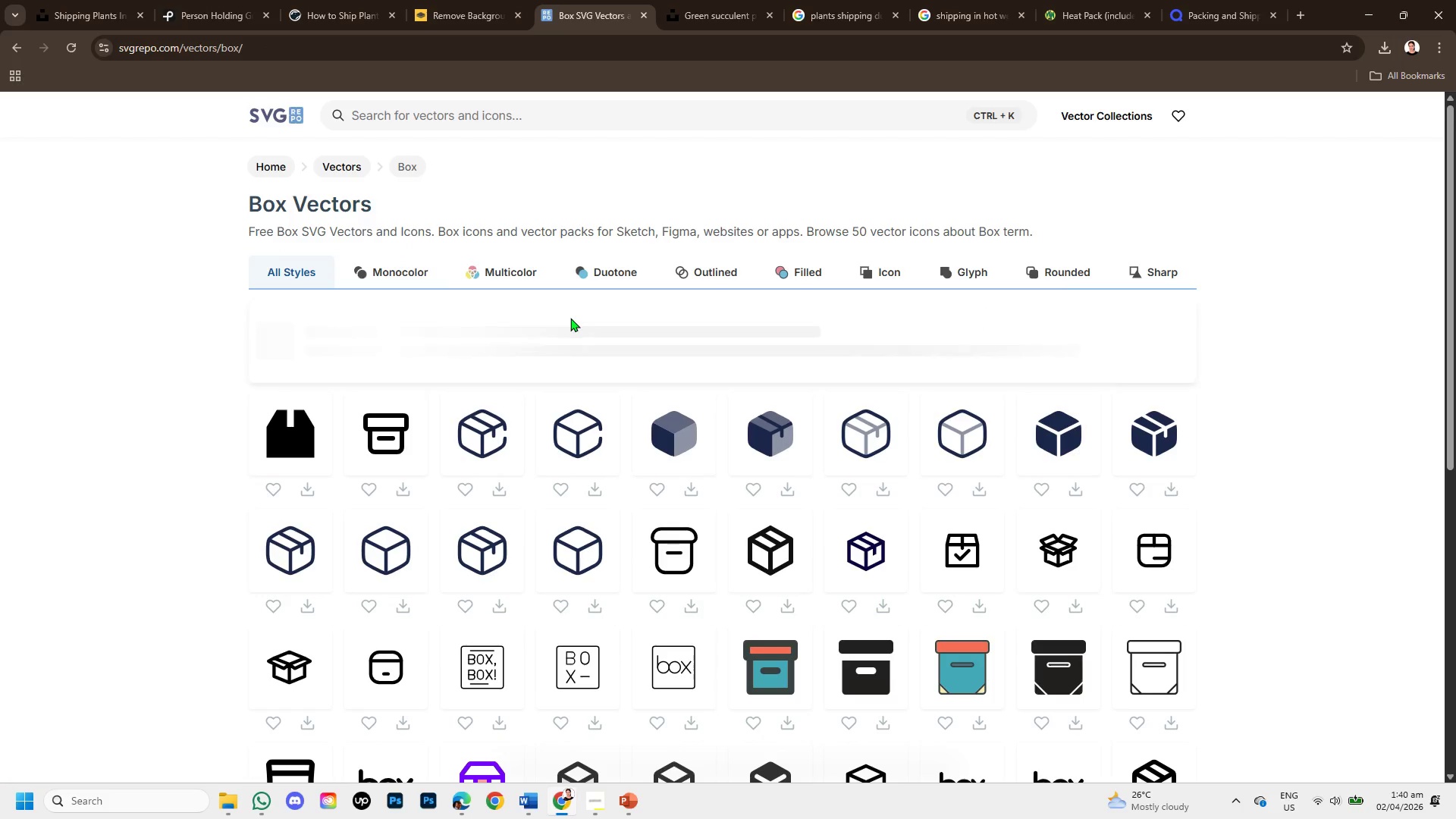 
wait(10.05)
 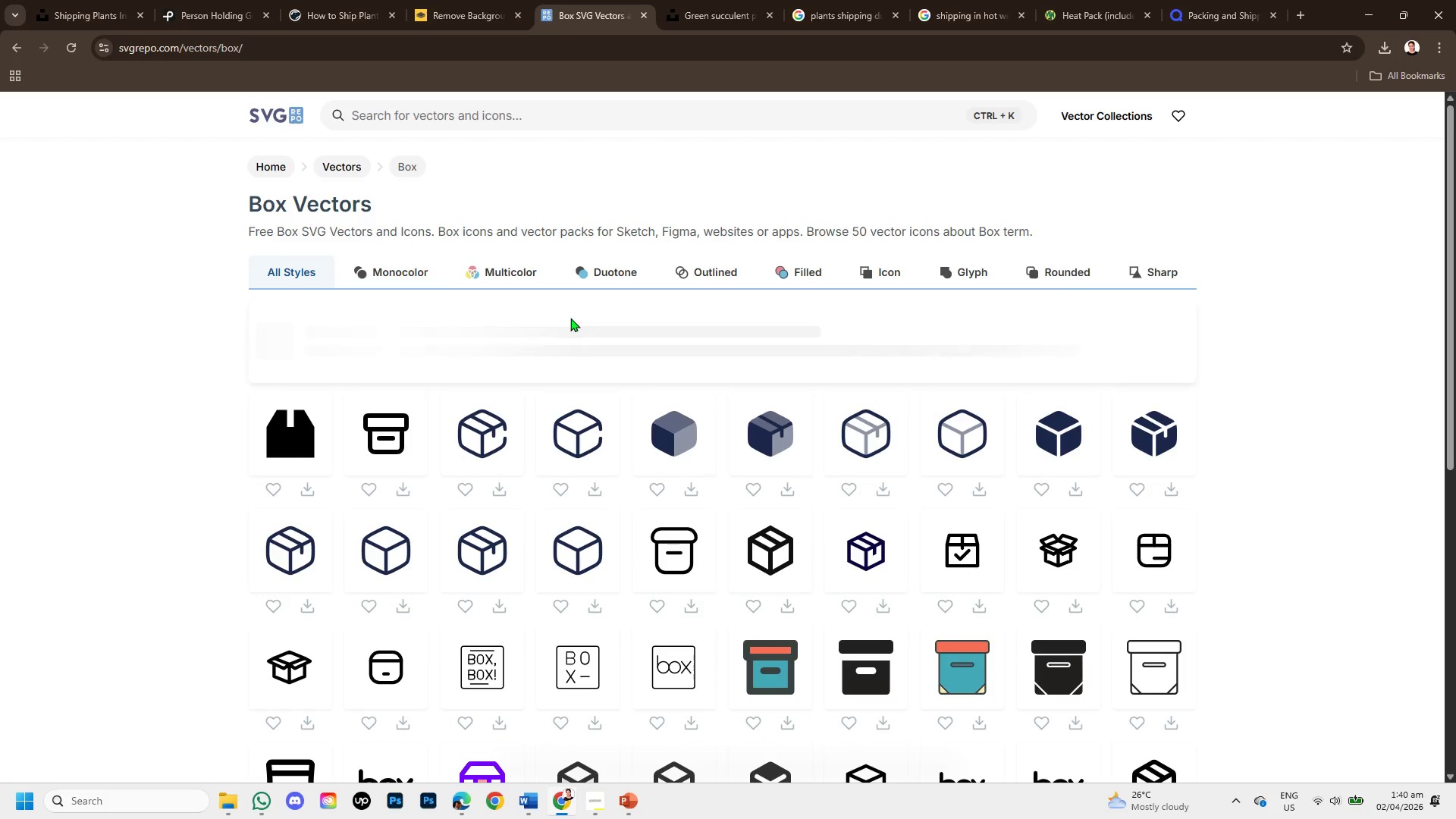 
left_click([864, 549])
 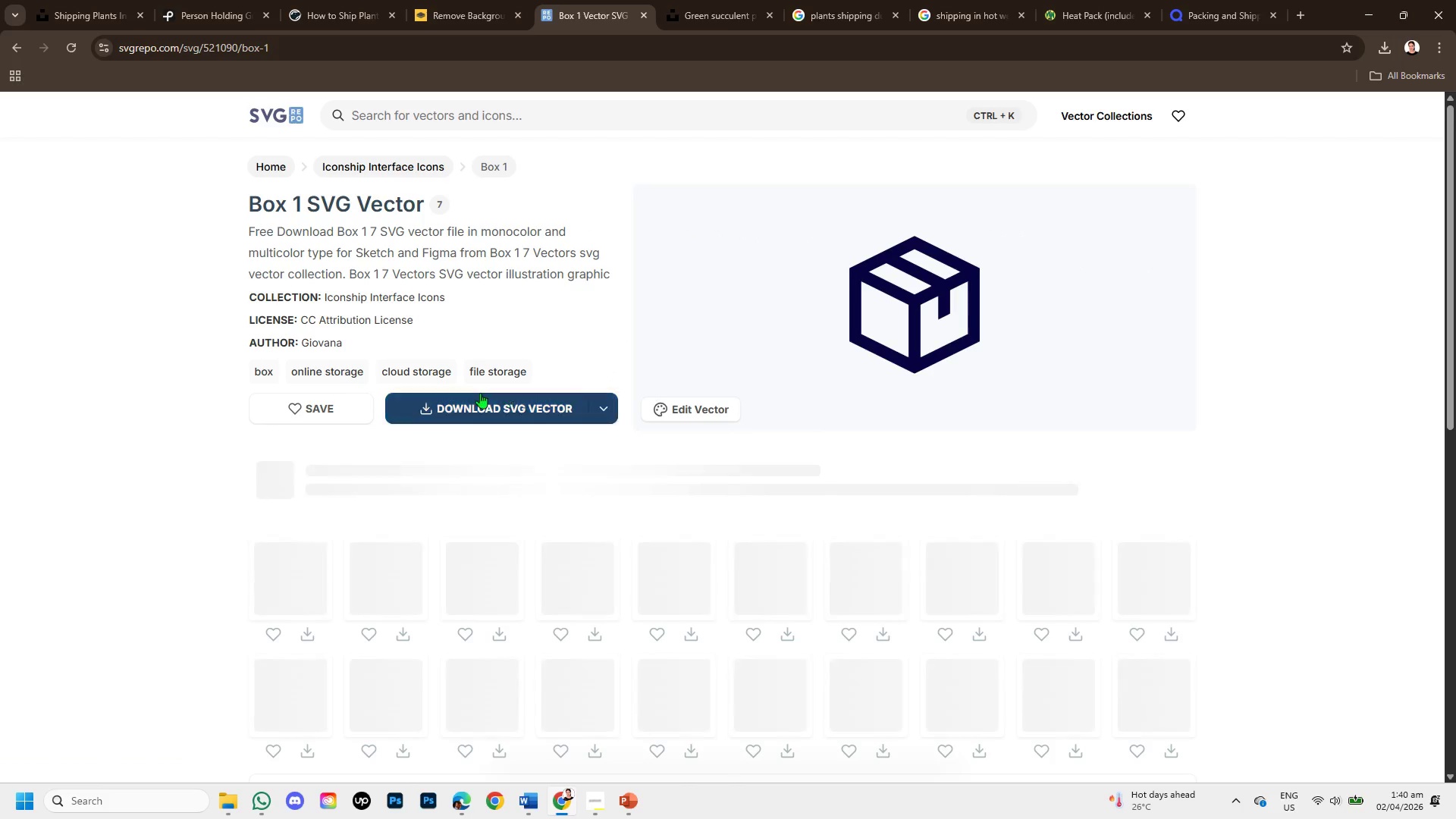 
wait(5.06)
 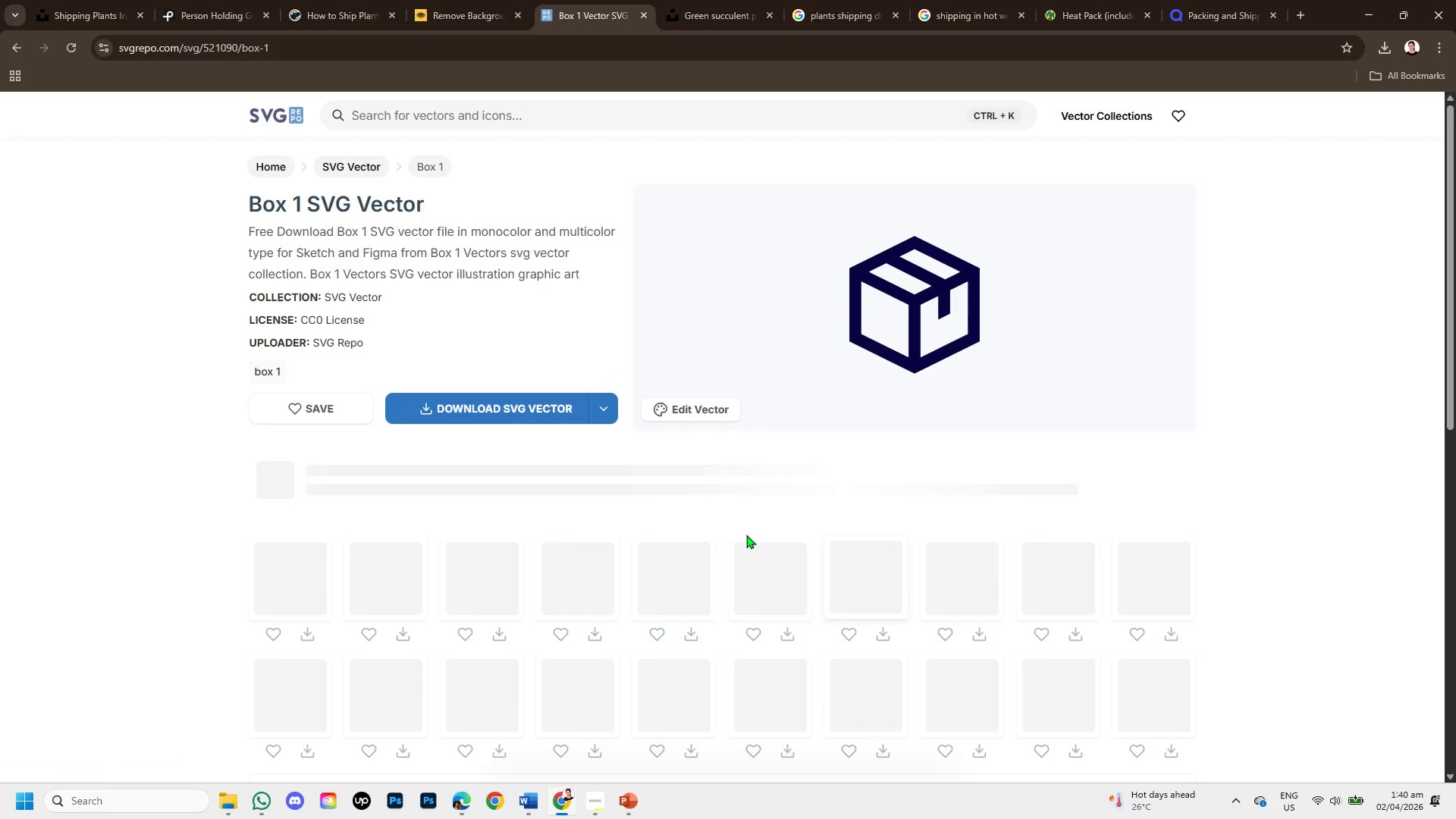 
left_click([474, 403])
 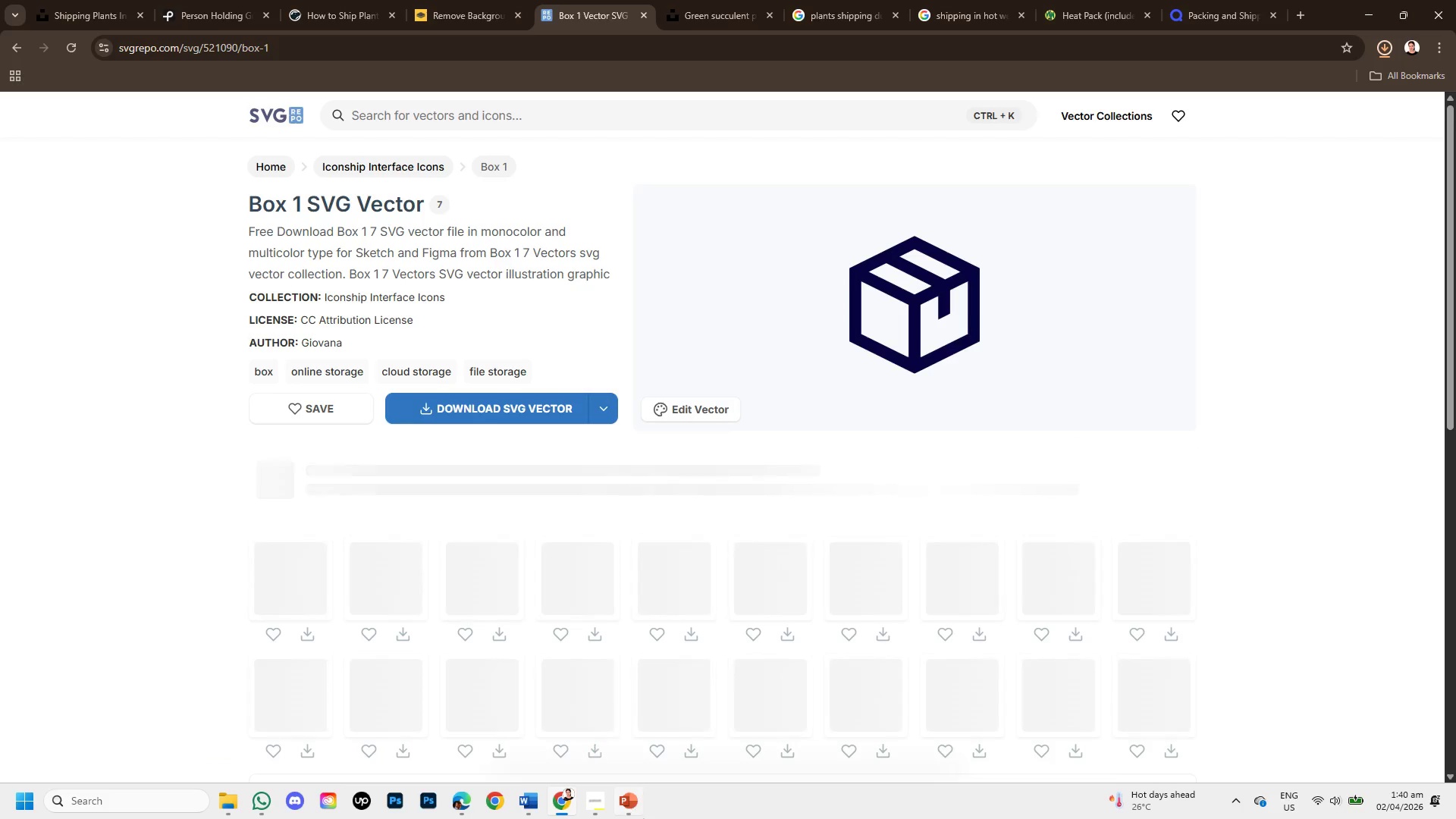 
left_click([632, 801])
 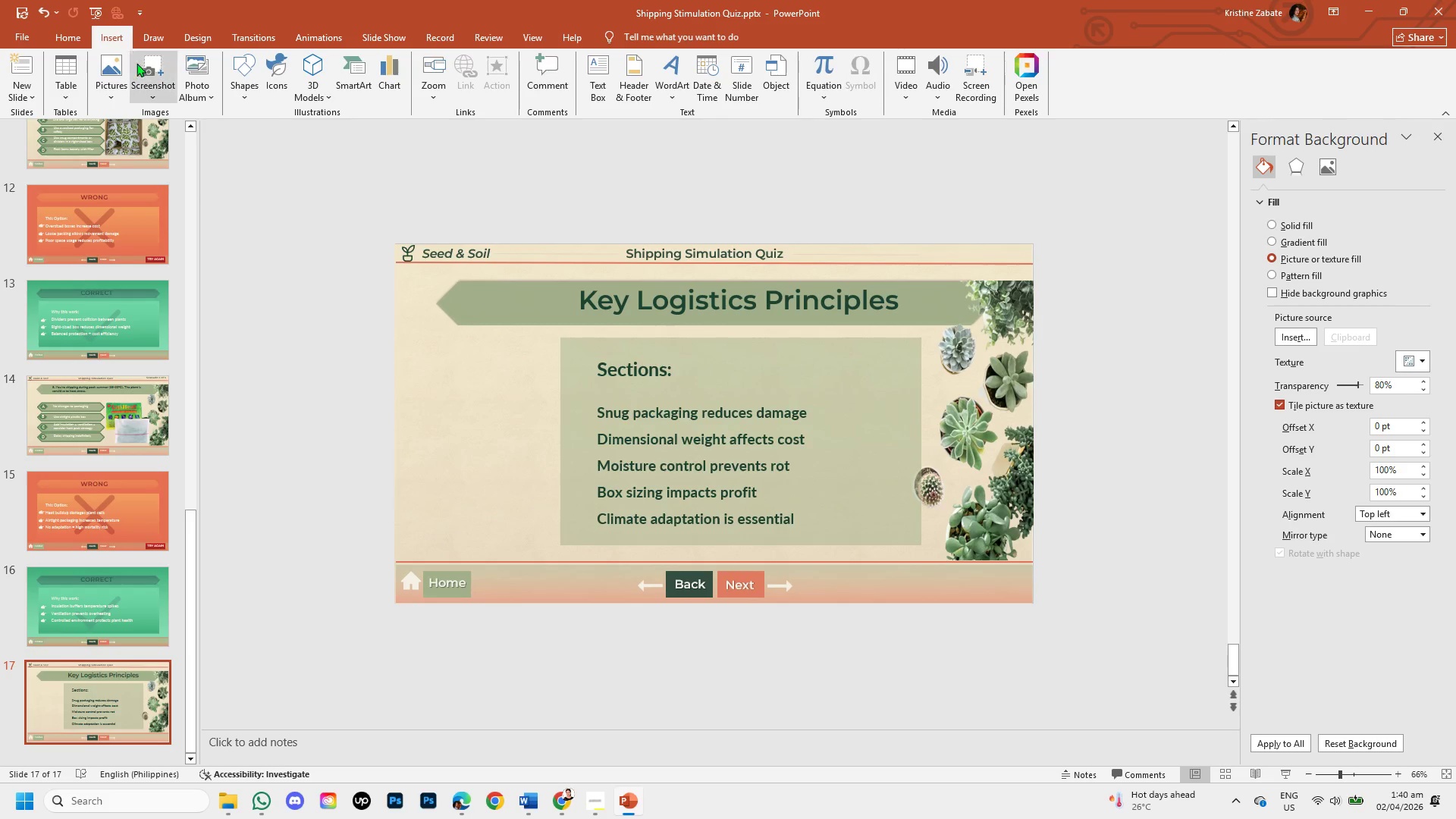 
left_click([117, 89])
 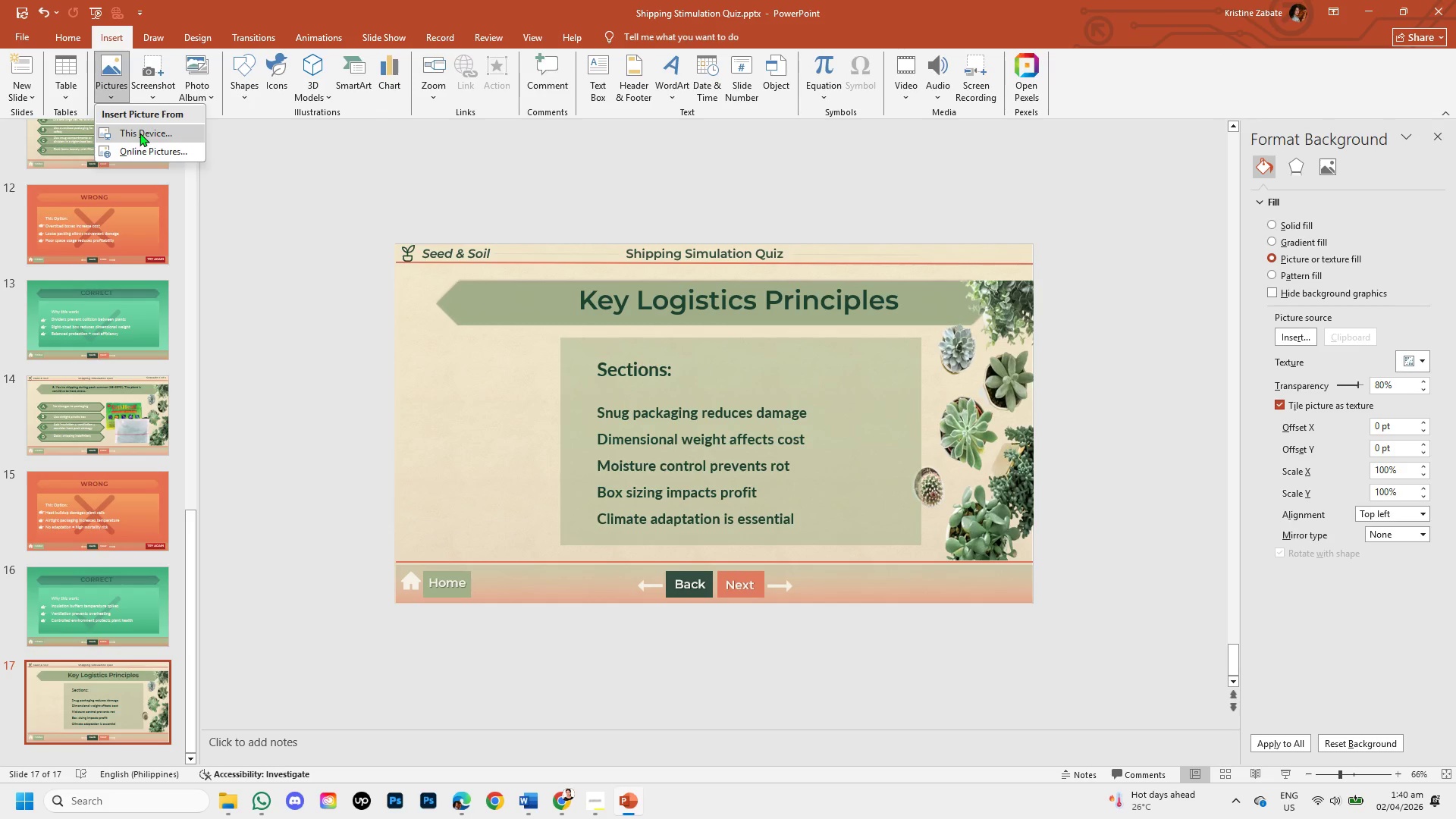 
left_click([140, 133])
 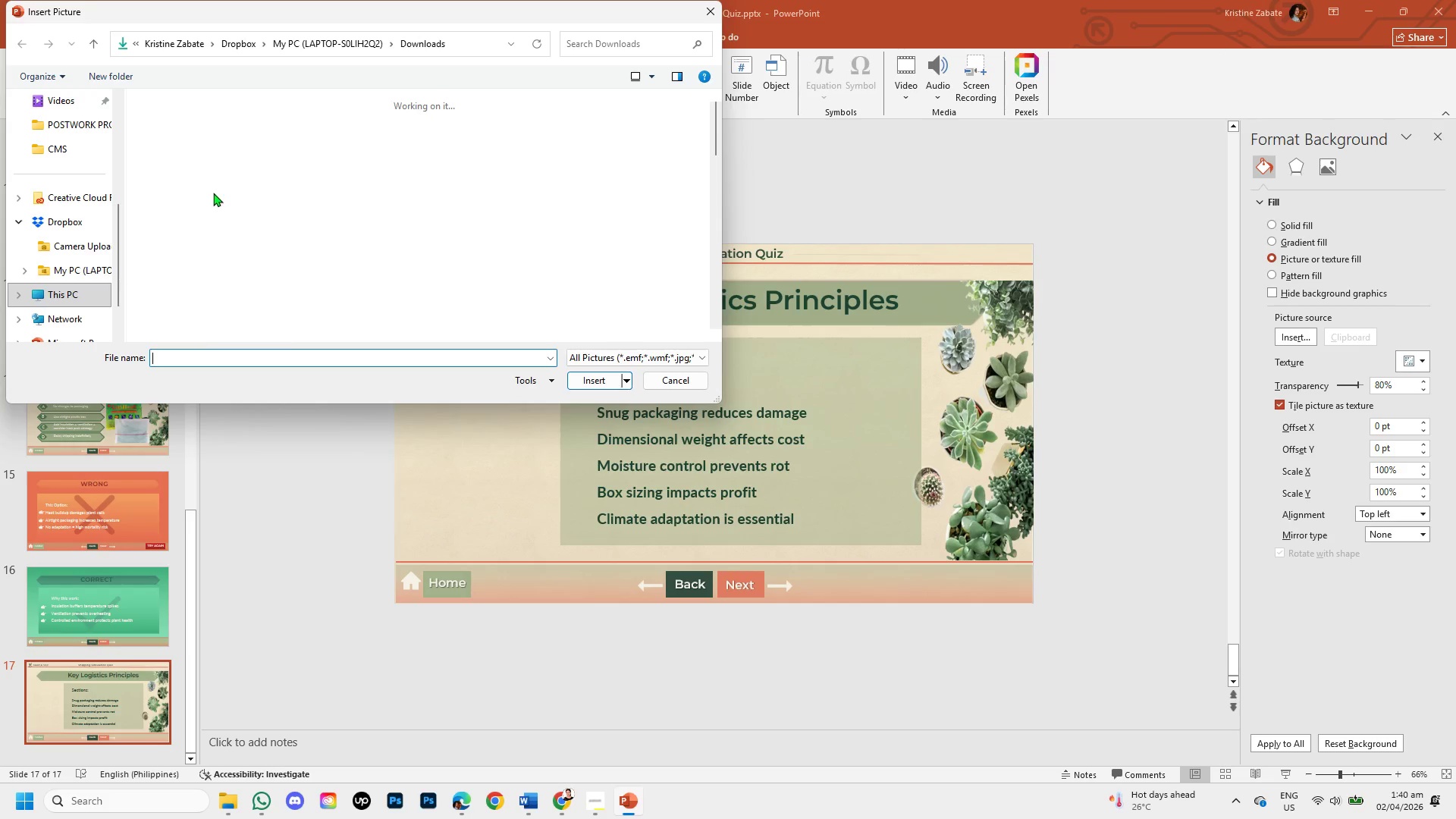 
left_click([198, 183])
 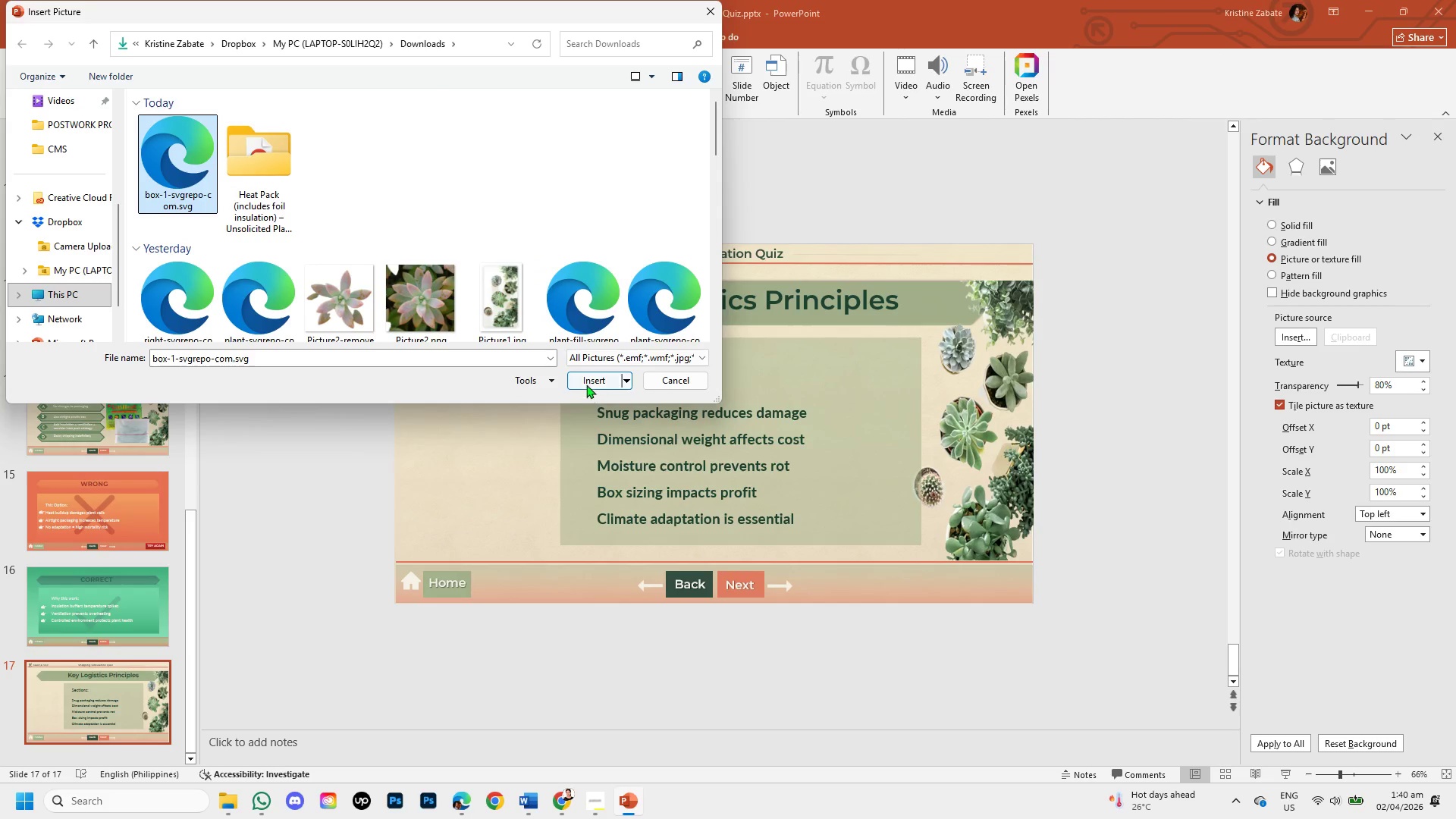 
left_click([586, 381])
 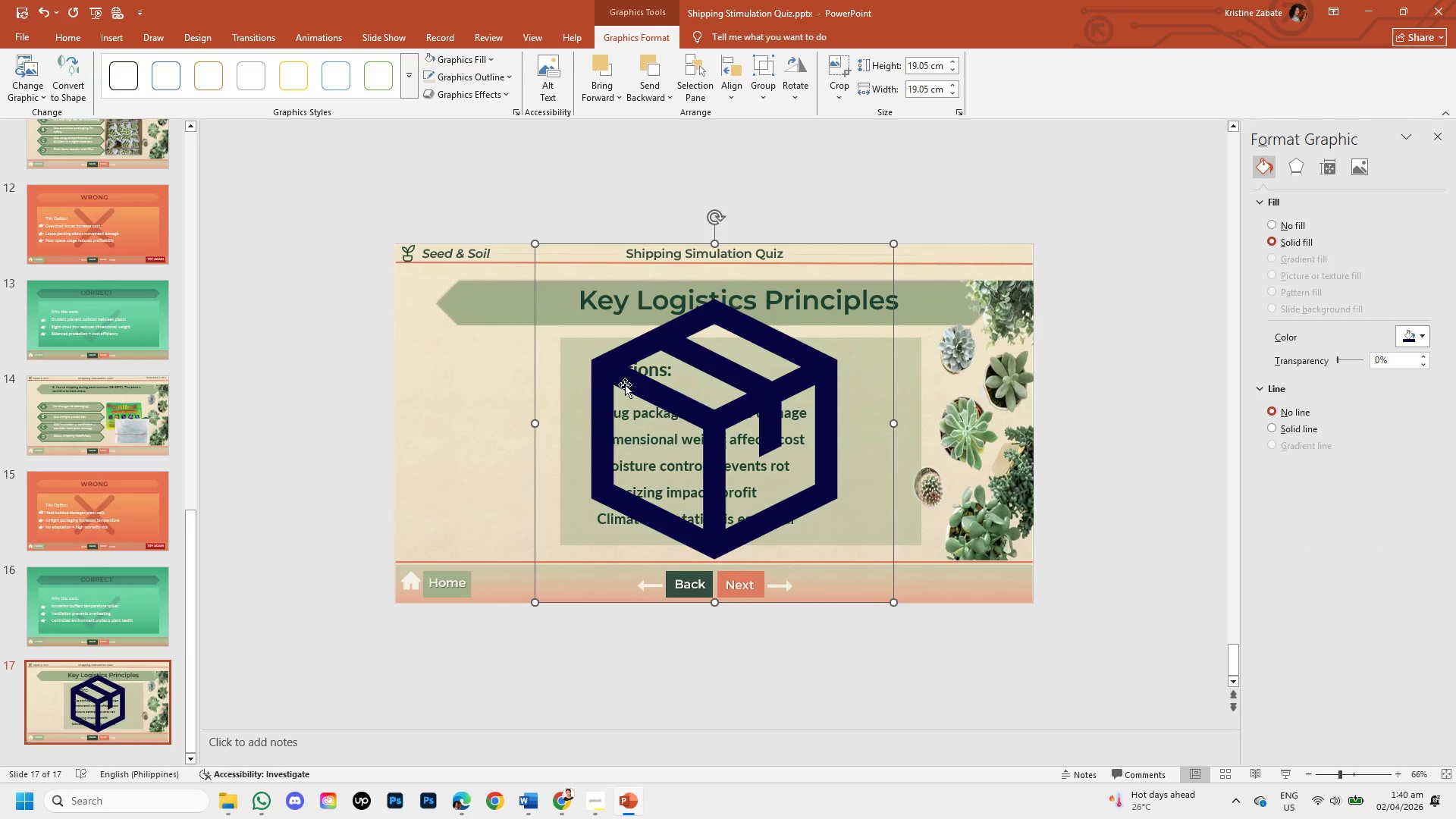 
double_click([615, 375])
 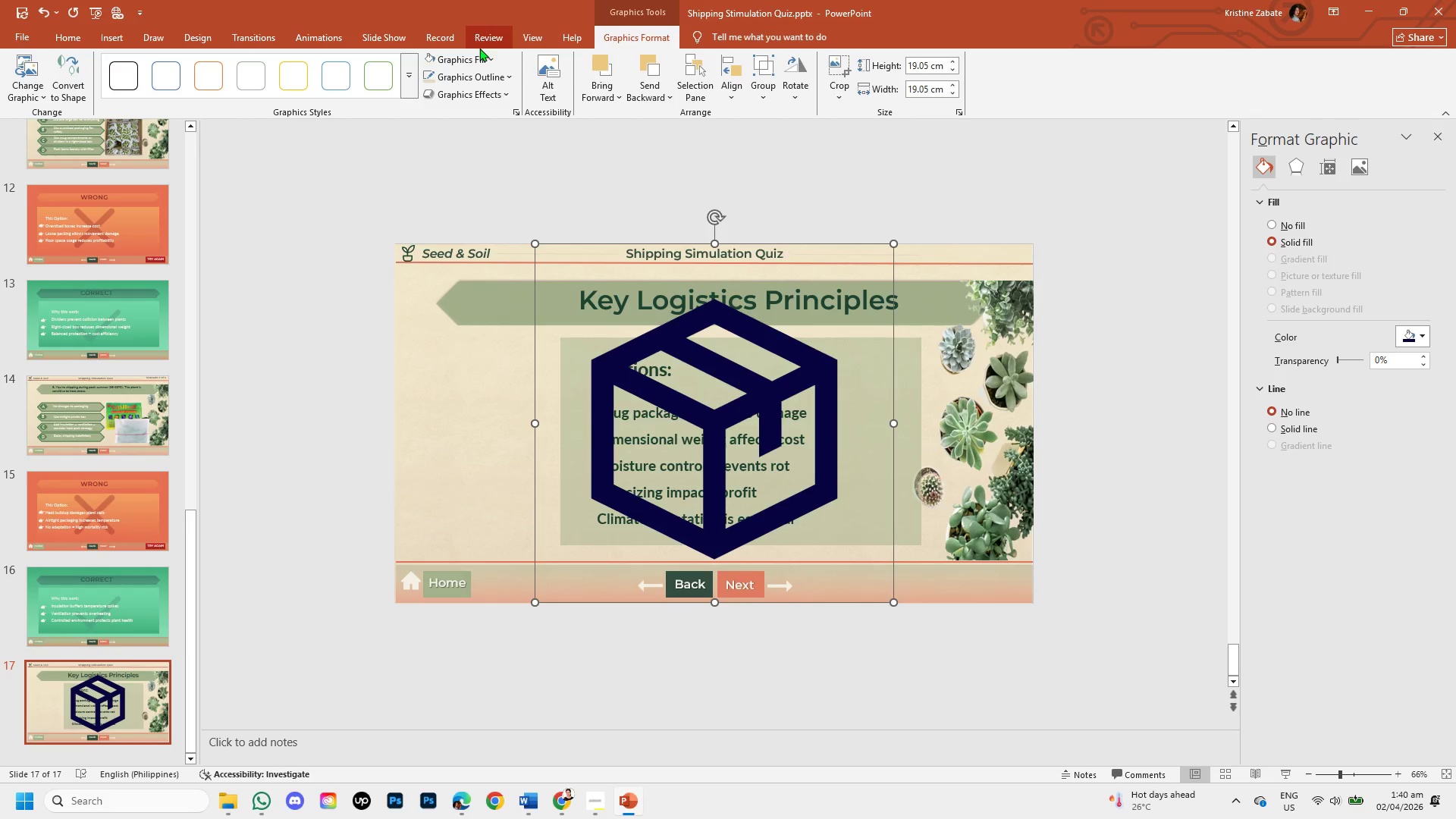 
left_click([479, 52])
 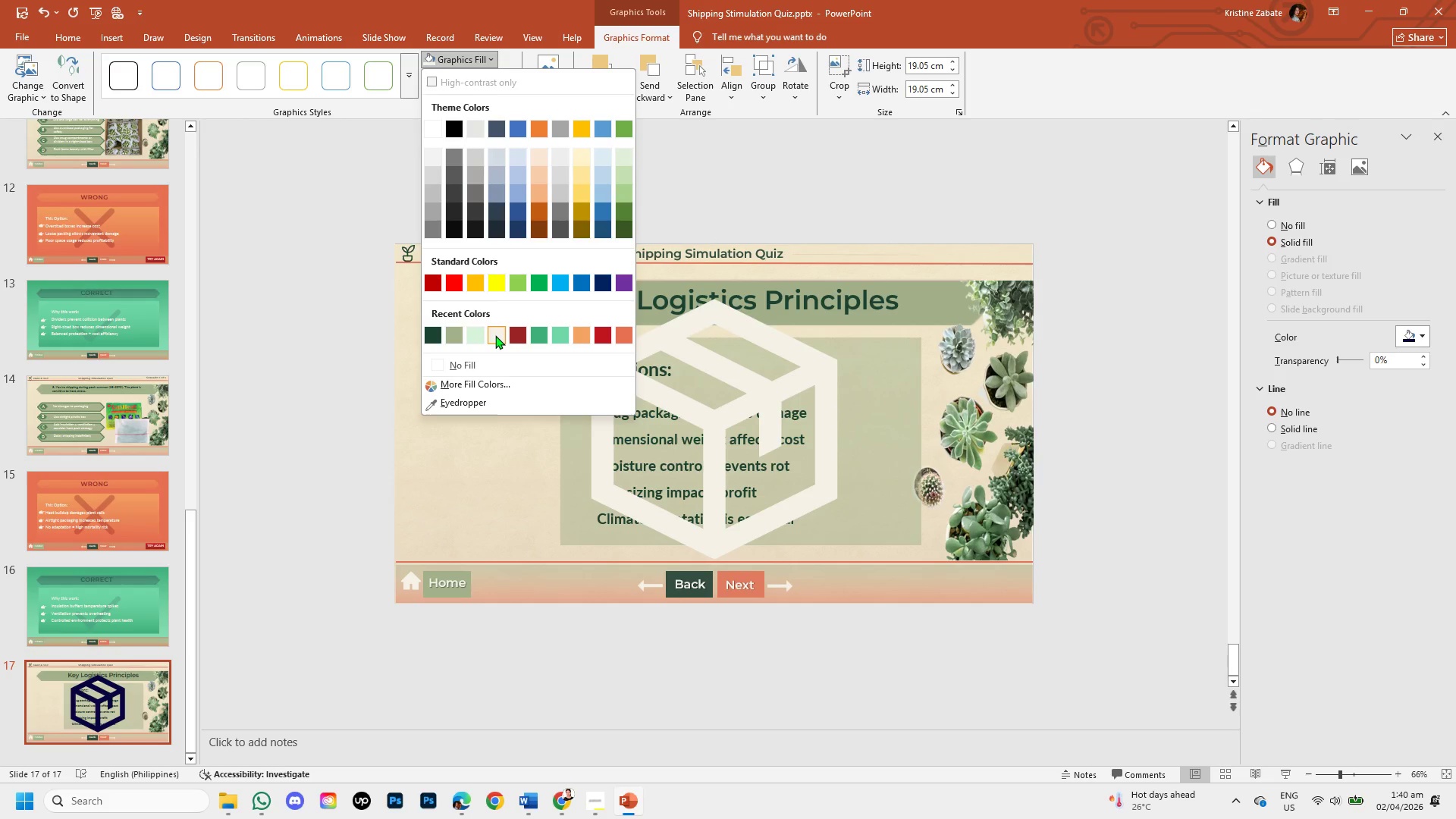 
left_click([495, 335])
 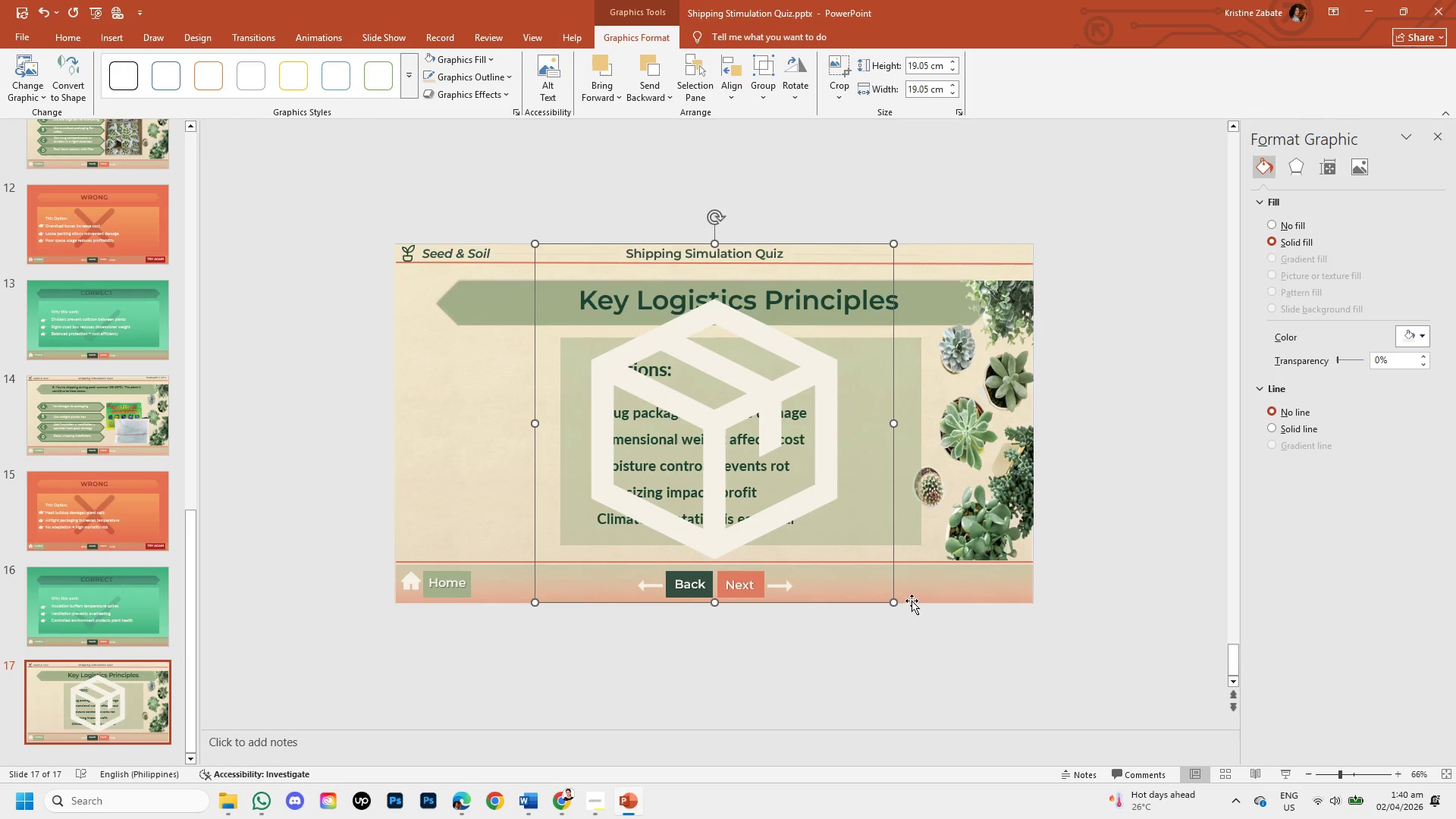 
left_click_drag(start_coordinate=[896, 603], to_coordinate=[607, 331])
 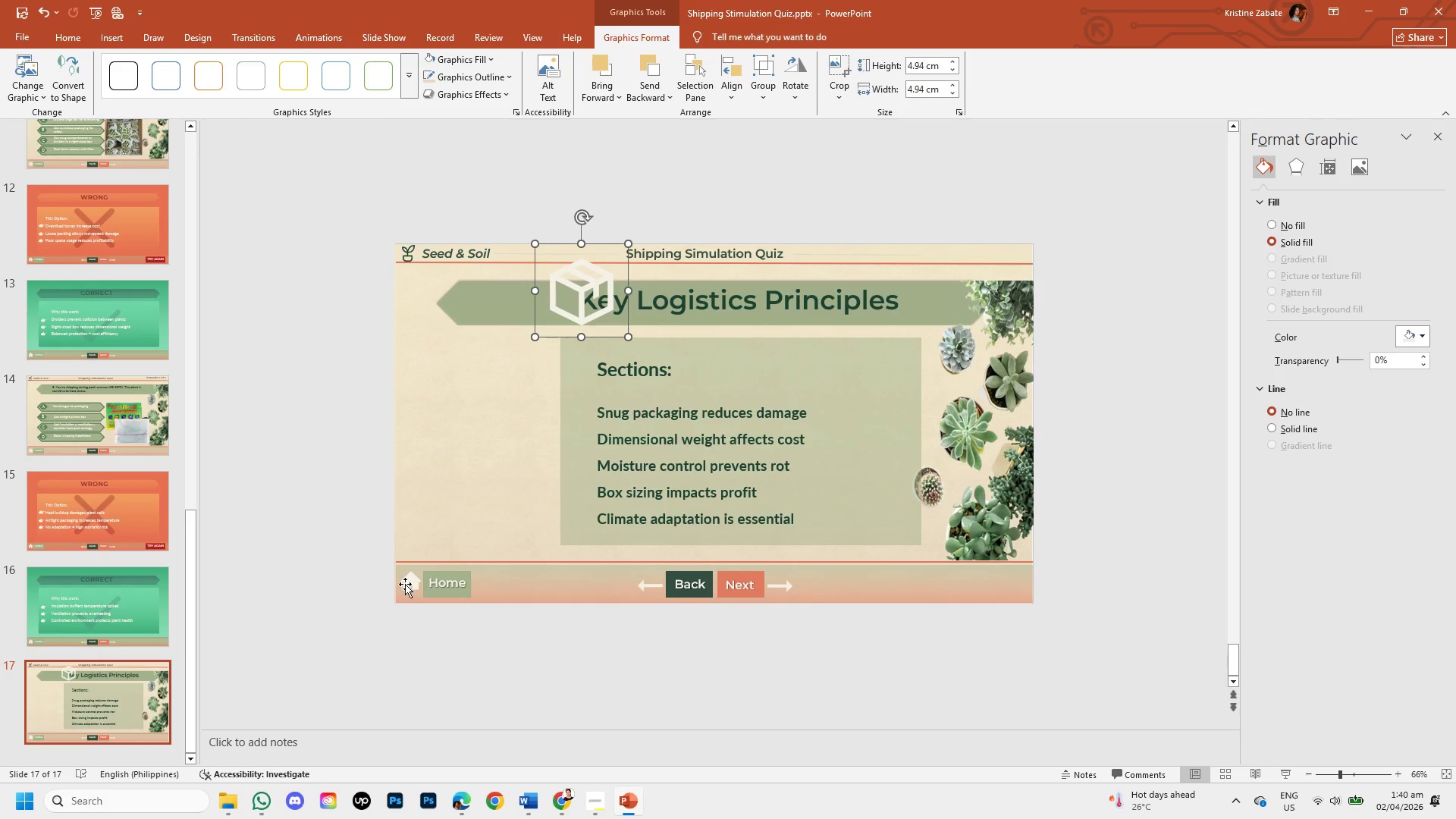 
left_click([405, 584])
 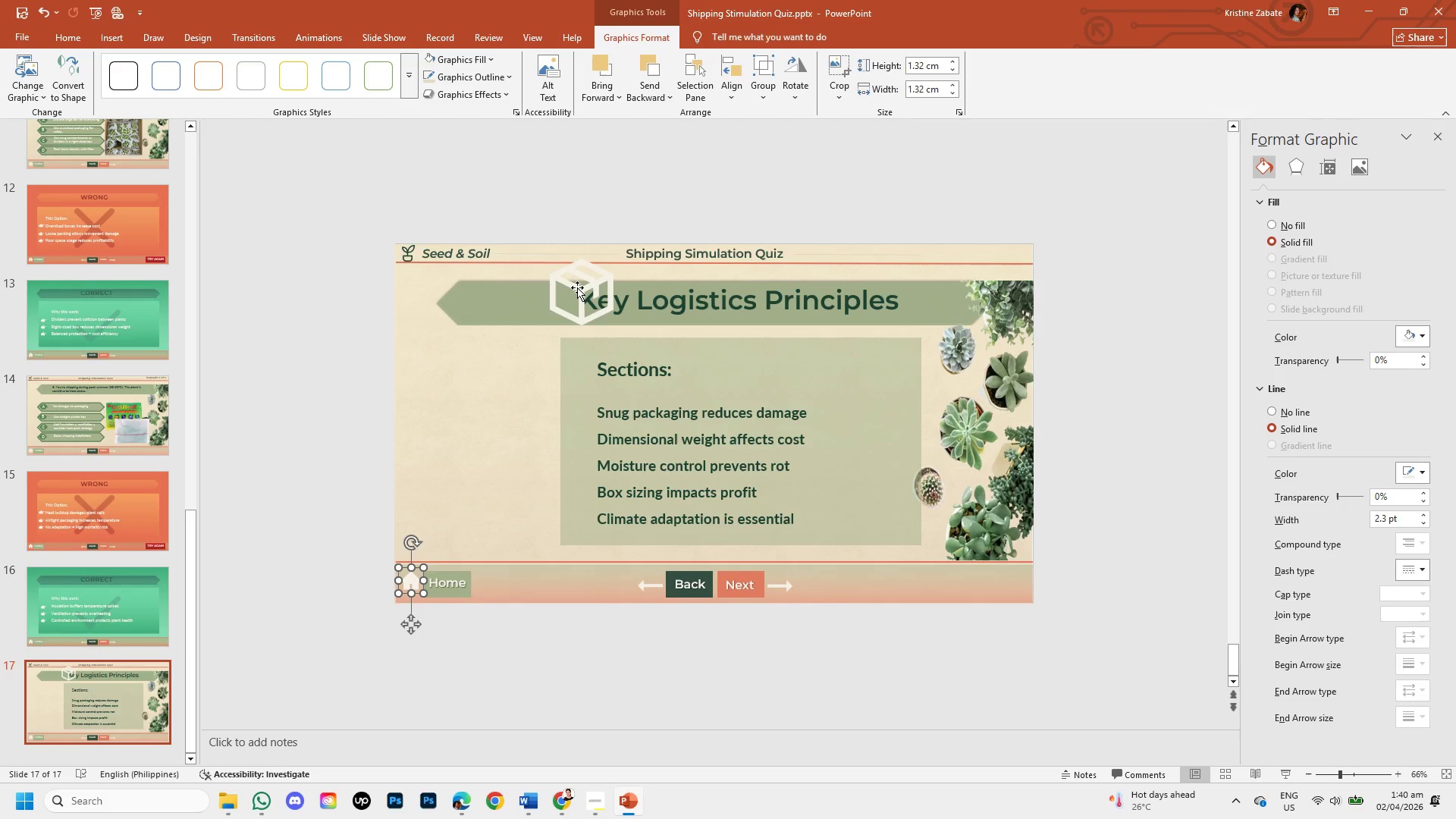 
left_click([577, 287])
 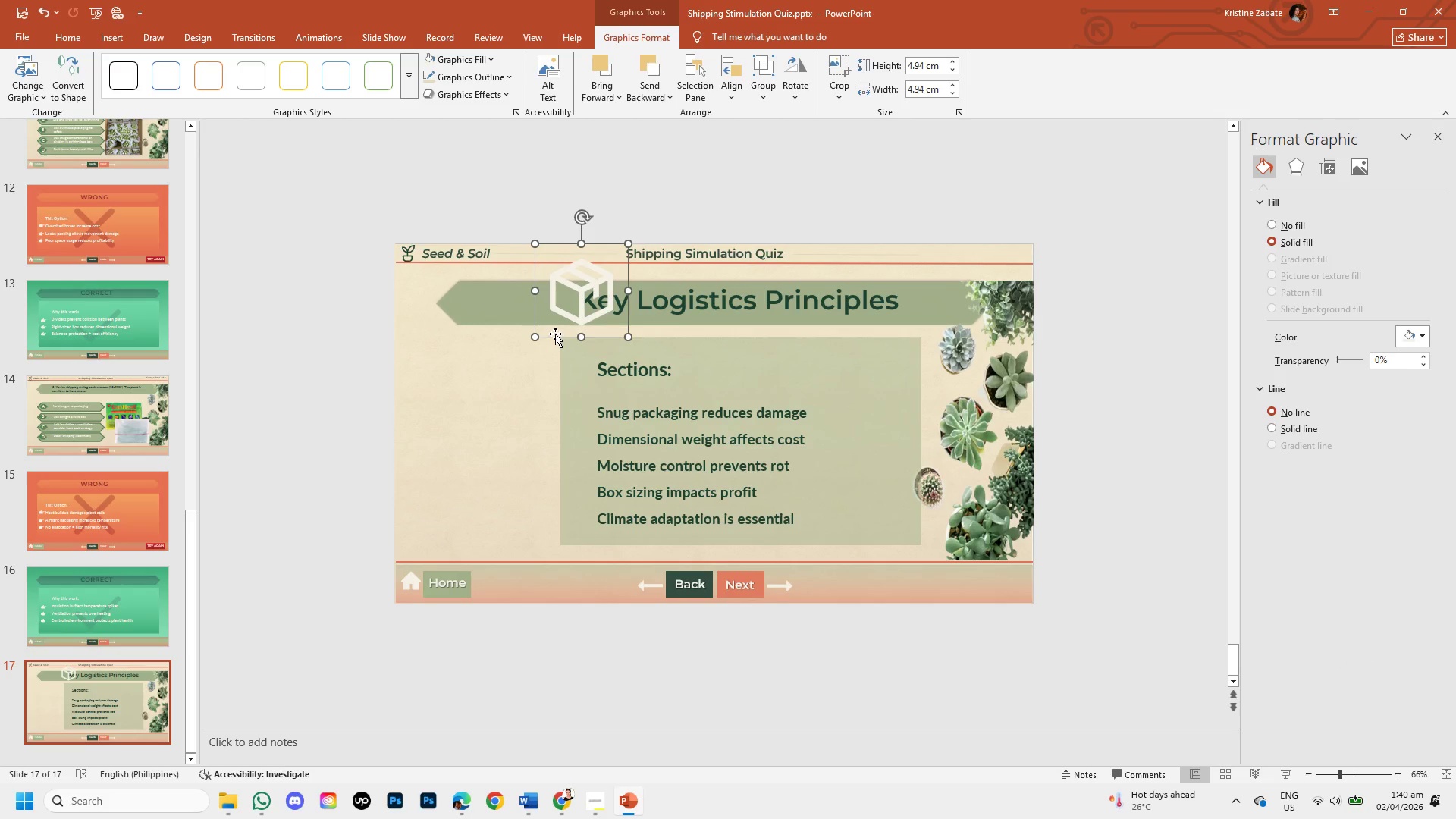 
left_click_drag(start_coordinate=[551, 335], to_coordinate=[310, 400])
 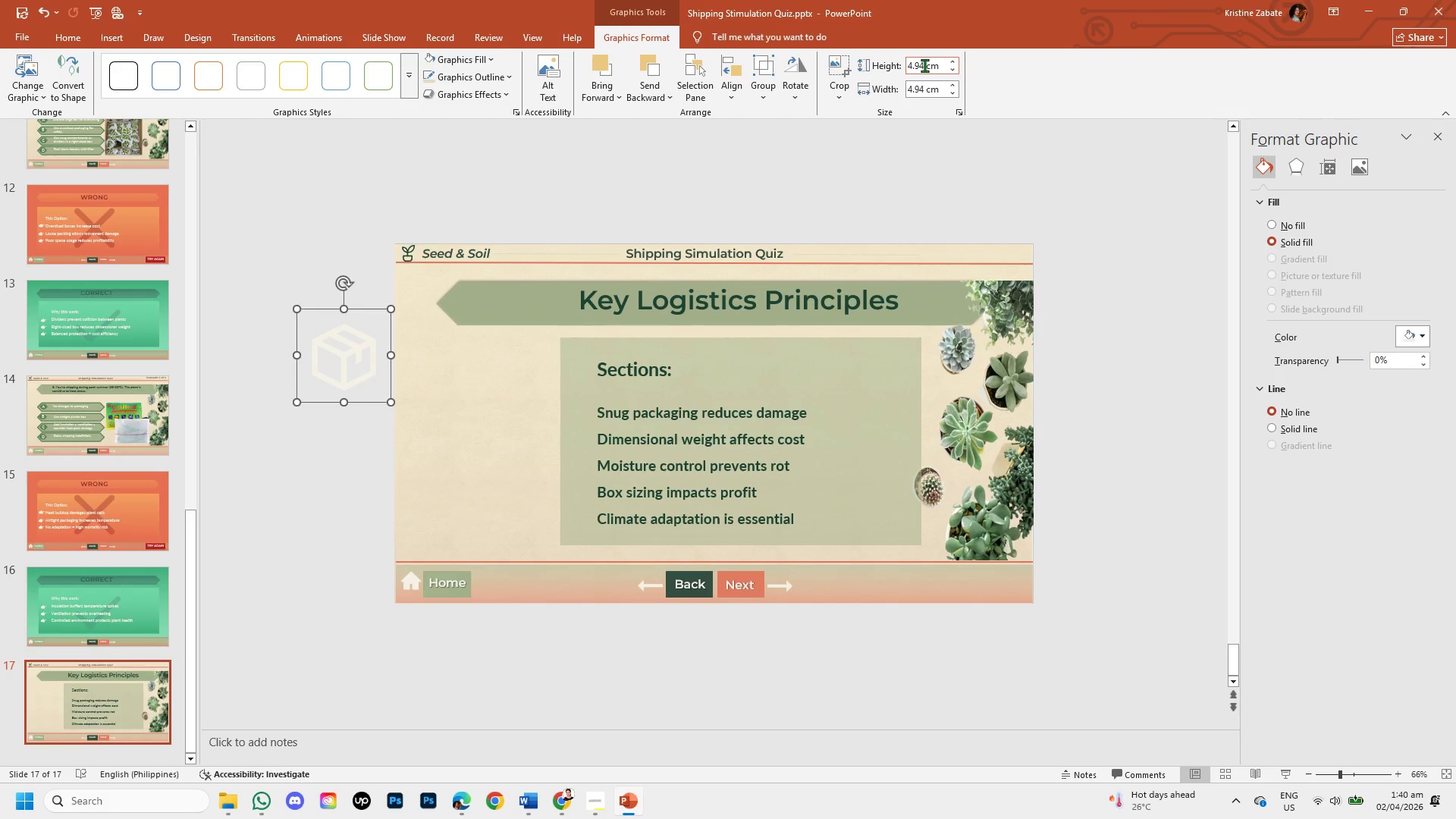 
left_click([924, 65])
 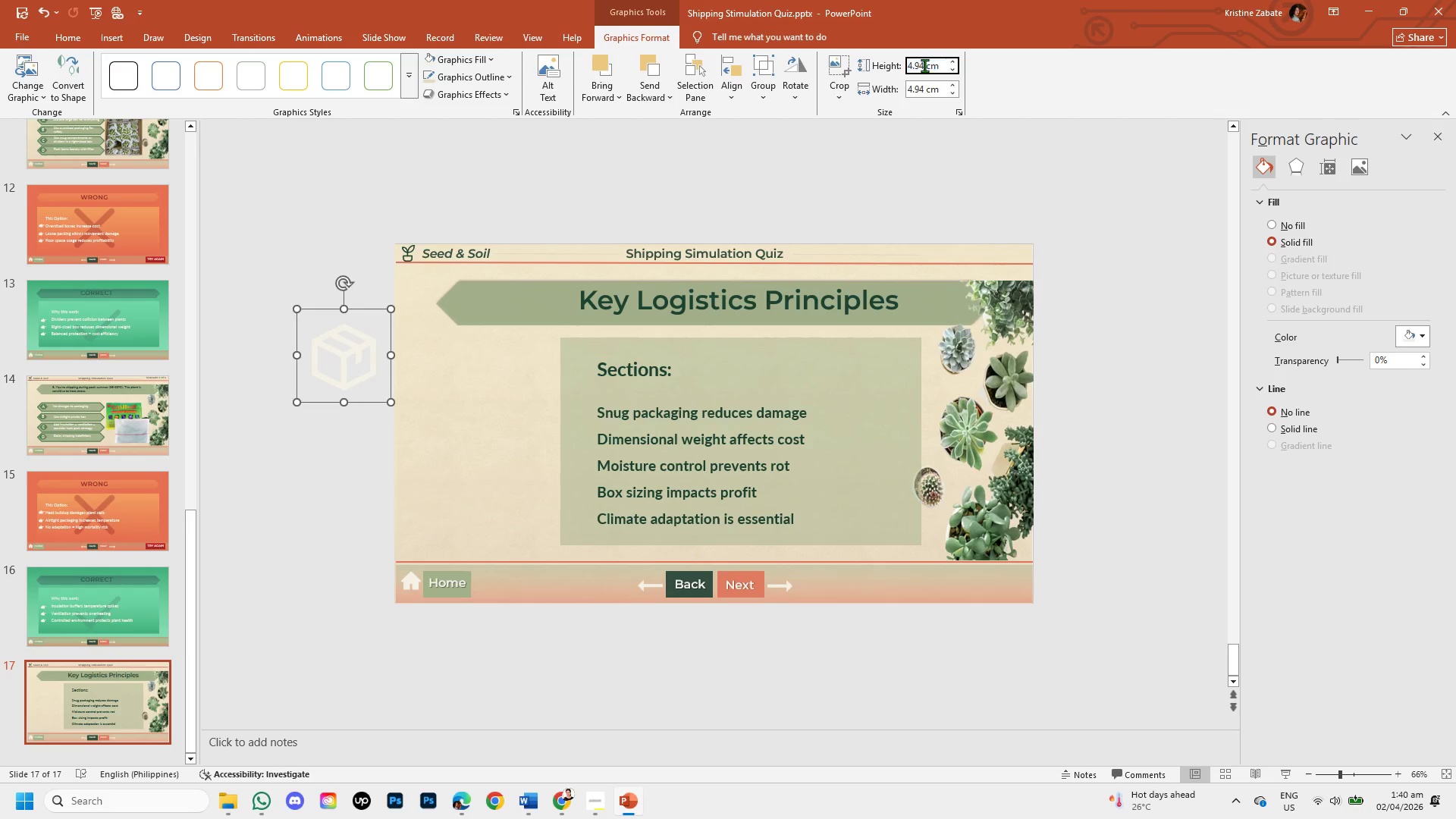 
left_click([924, 65])
 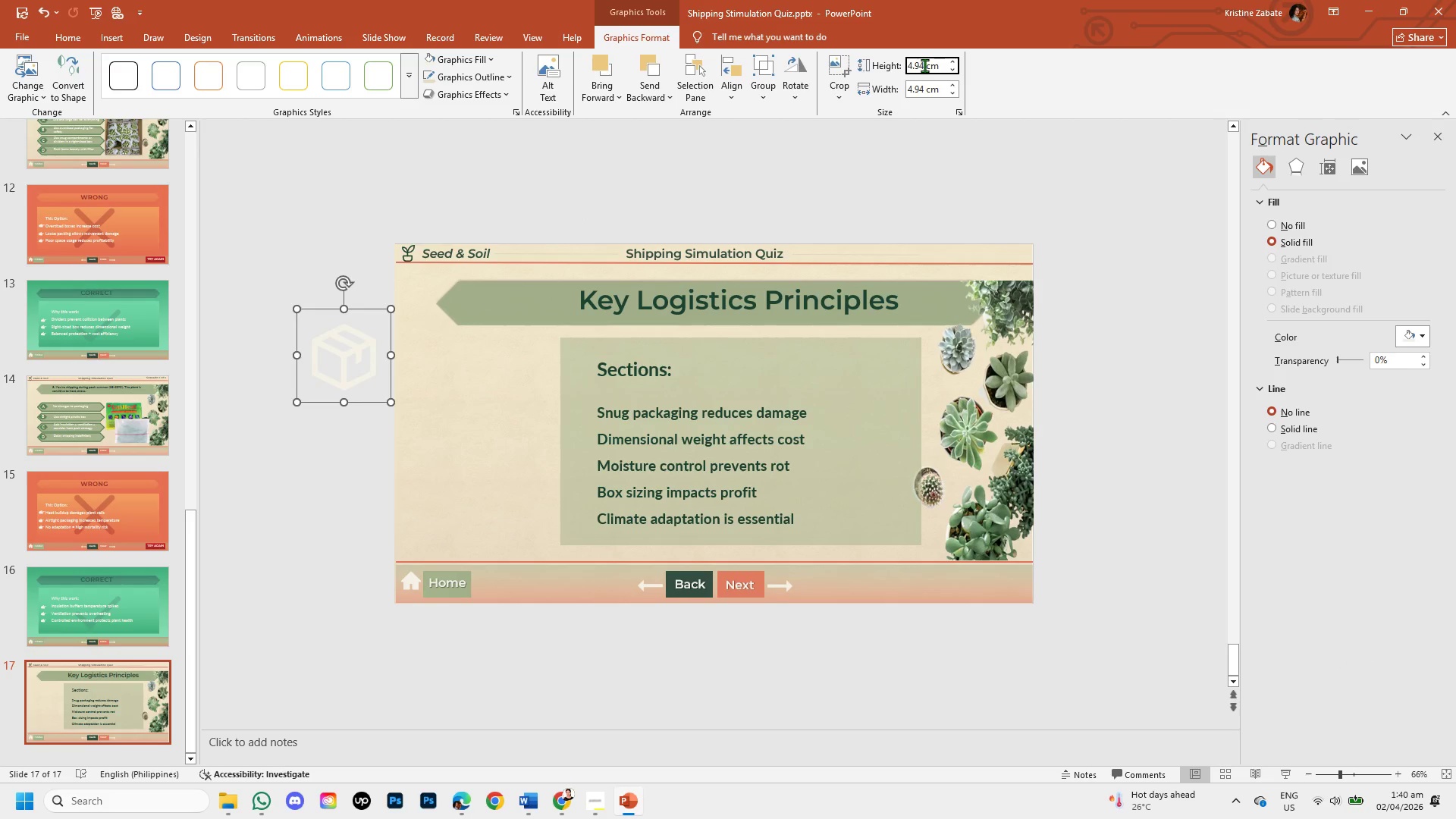 
key(Backspace)
 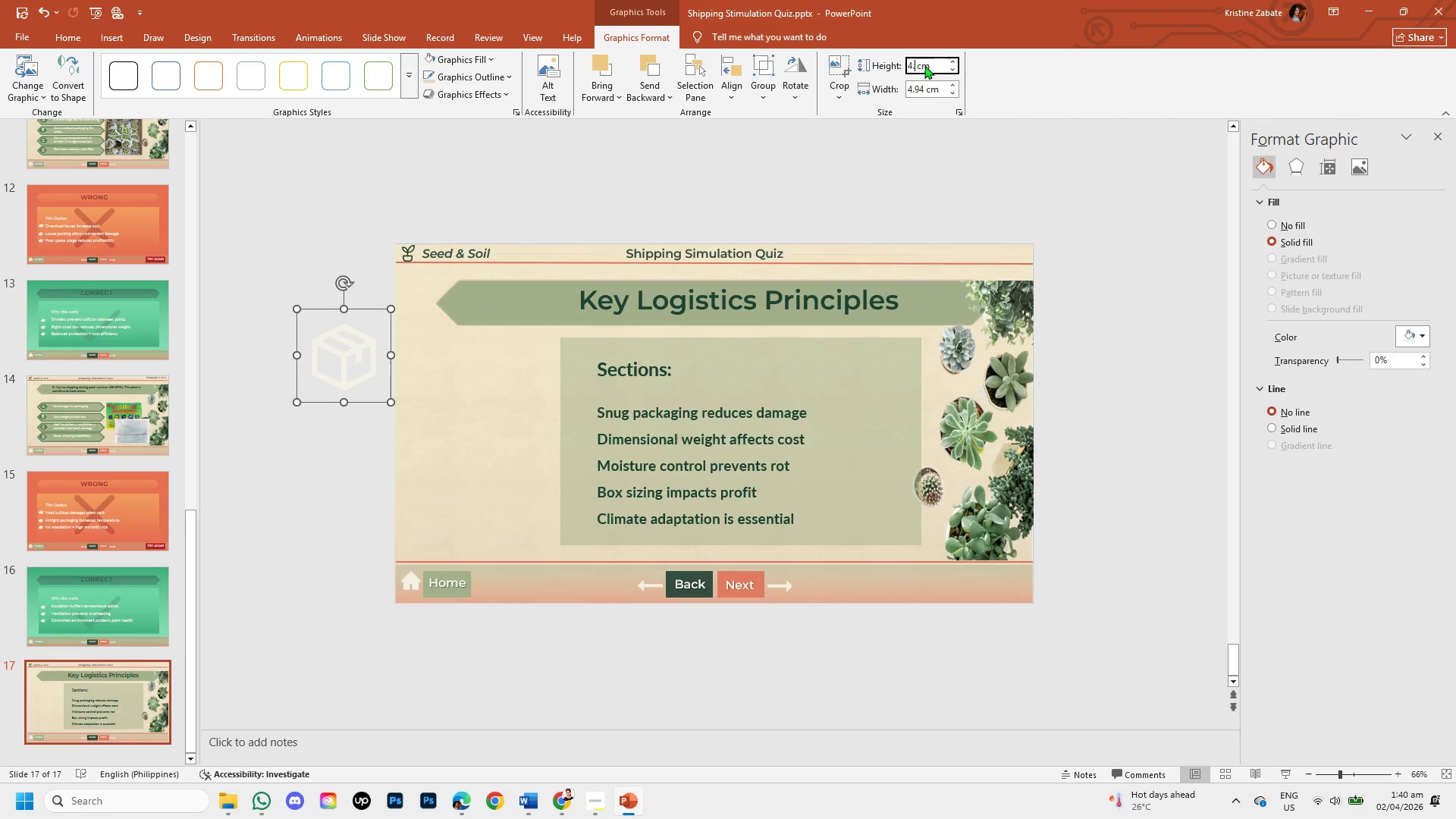 
key(Backspace)
 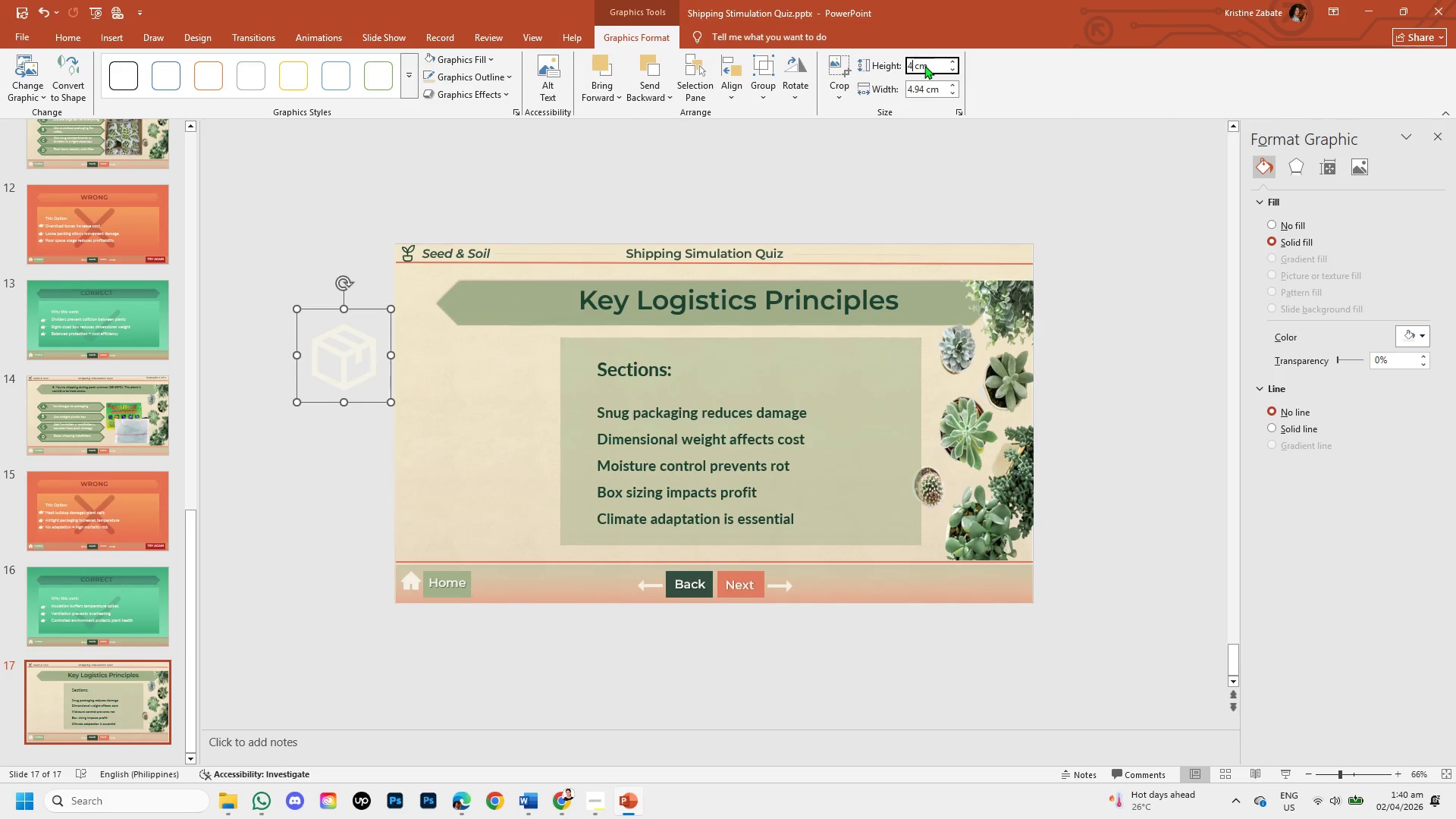 
key(Backspace)
 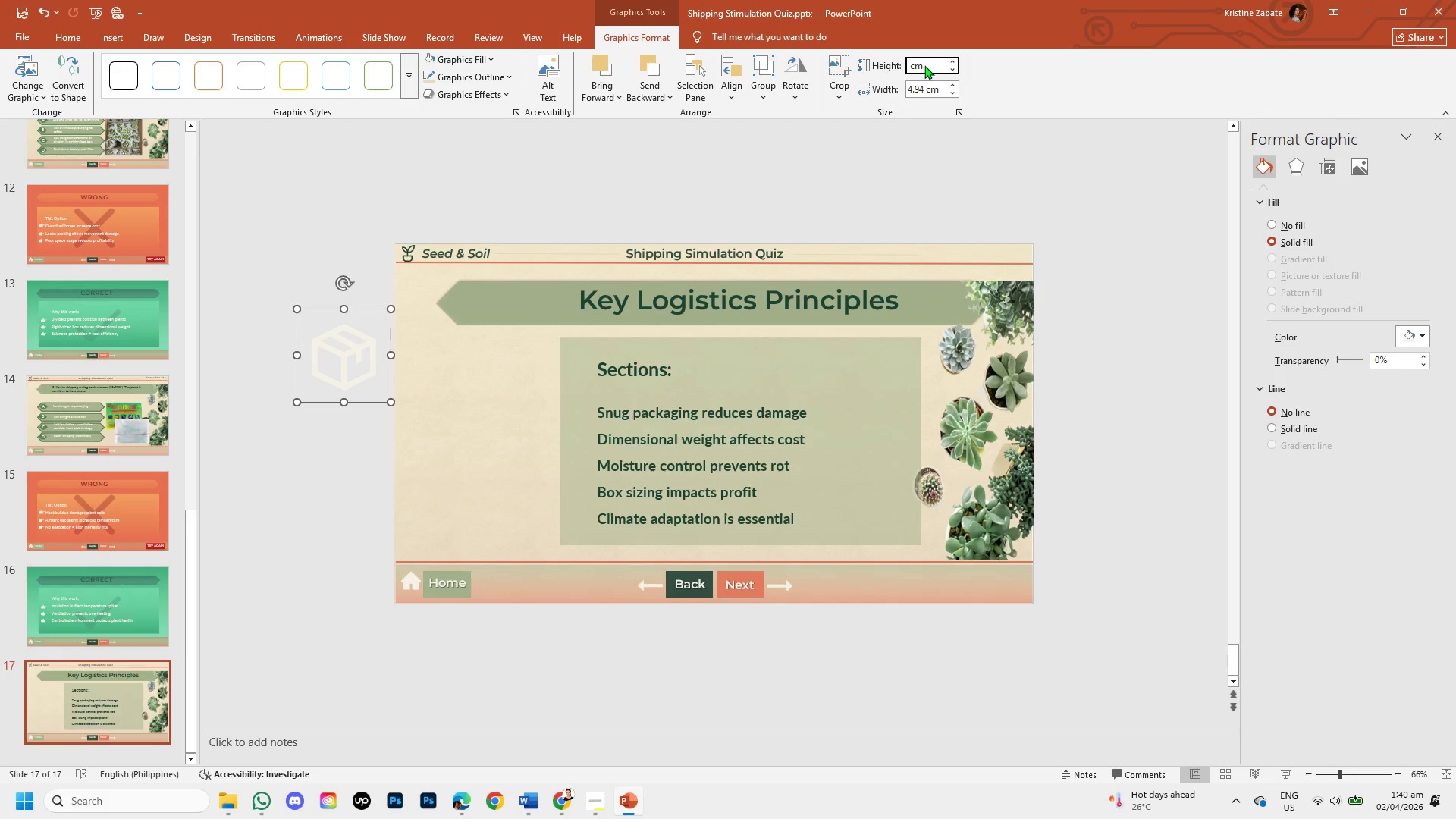 
key(Backspace)
 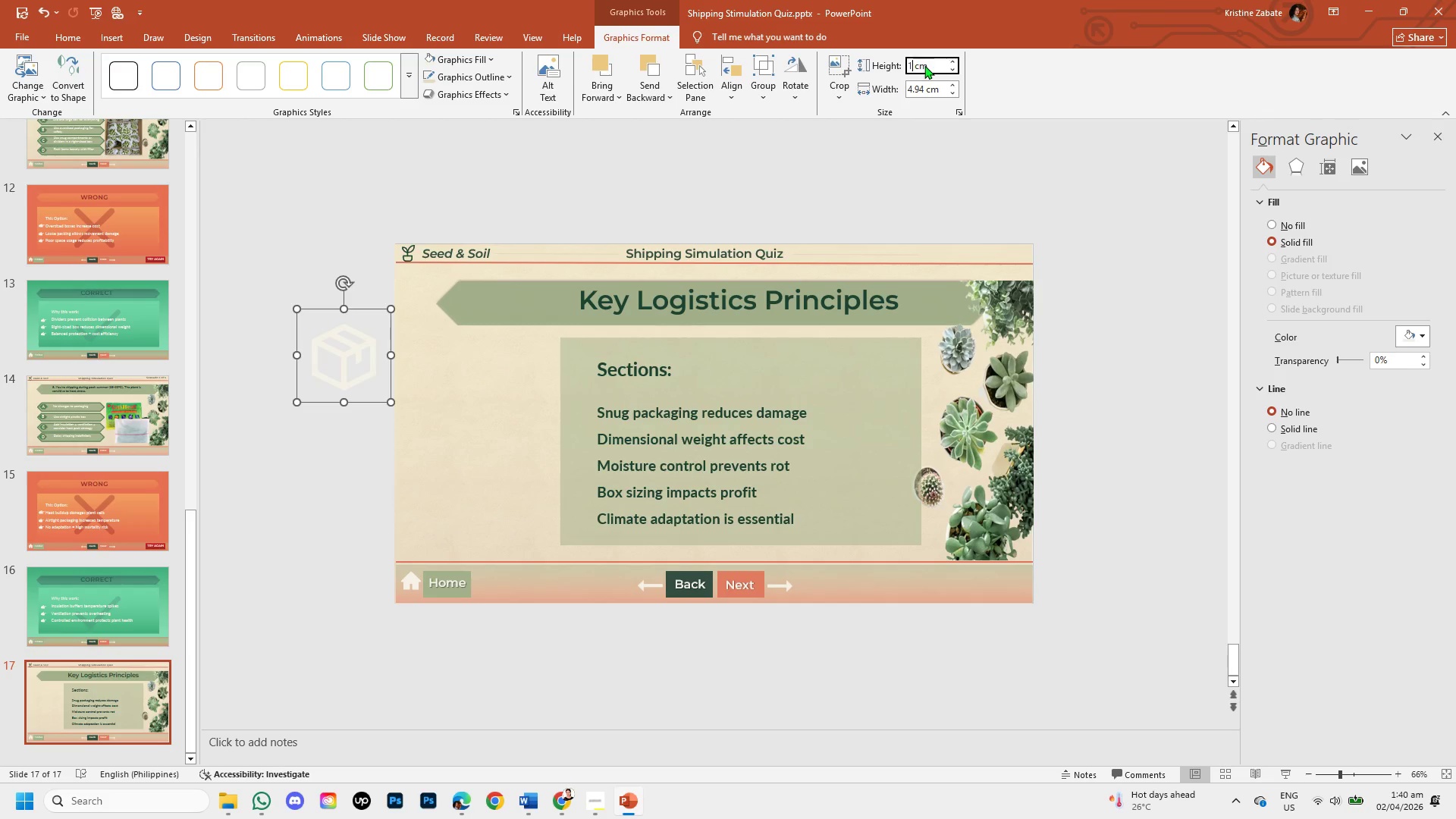 
key(Numpad1)
 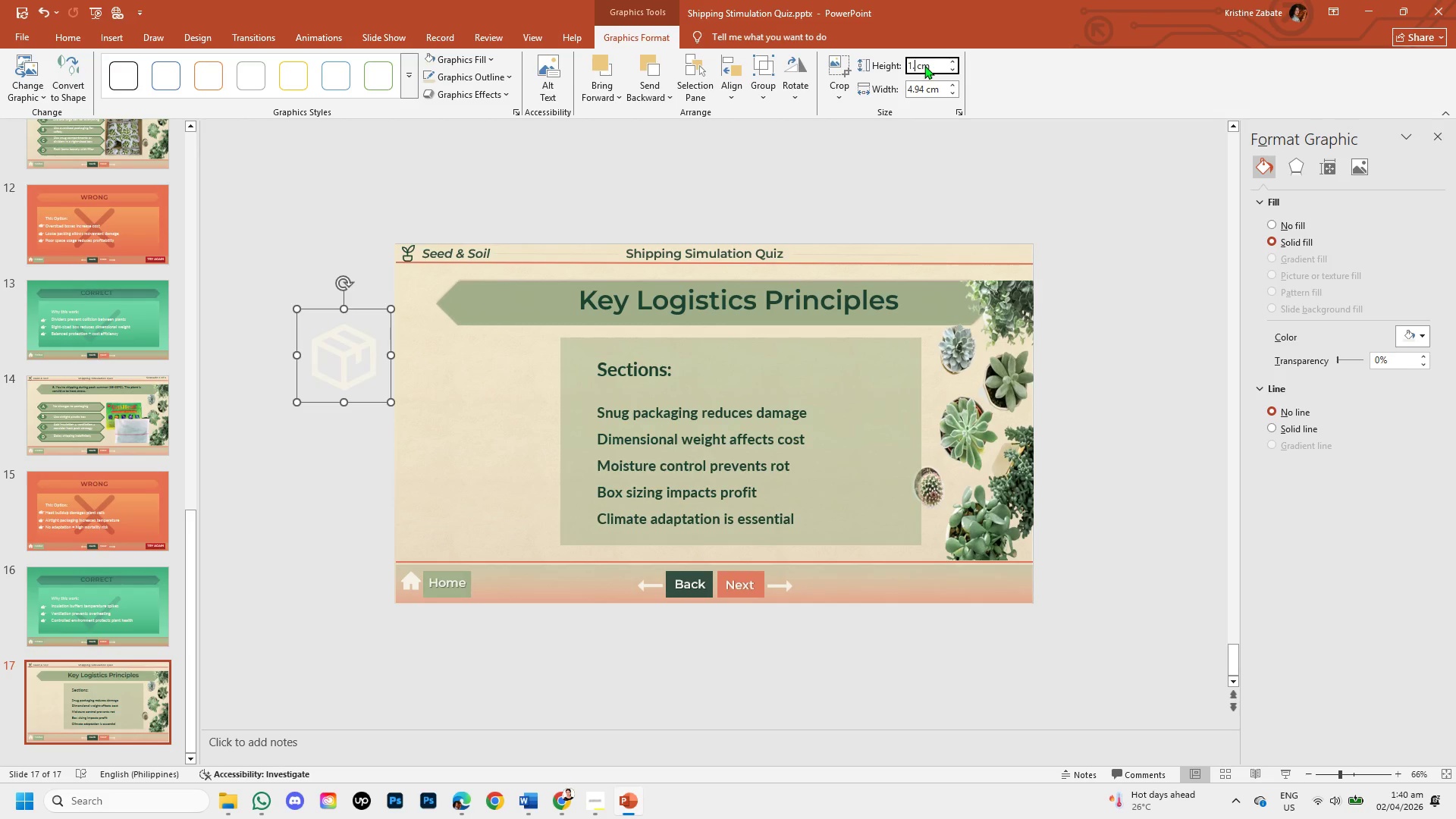 
key(NumpadDecimal)
 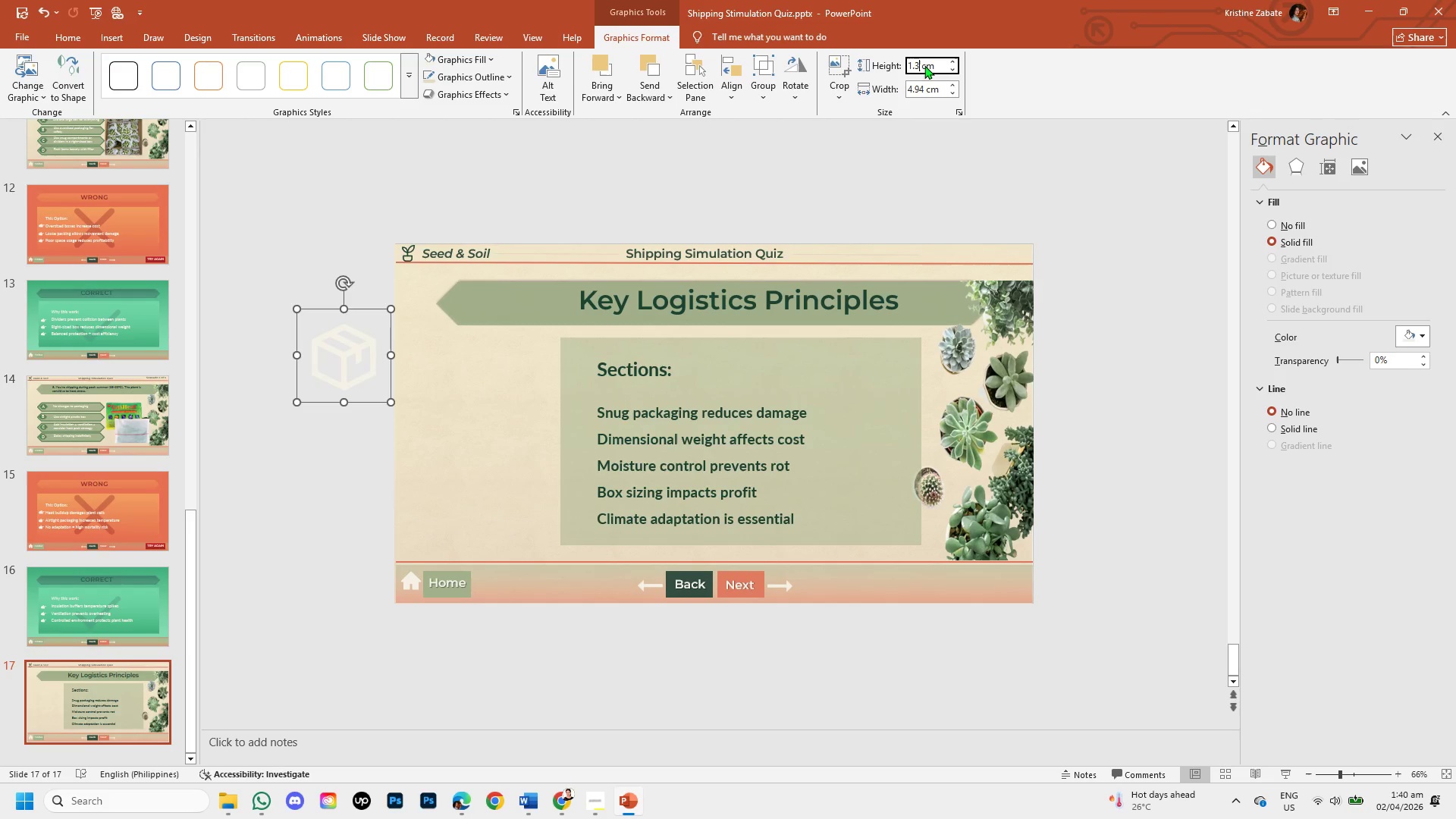 
key(Numpad3)
 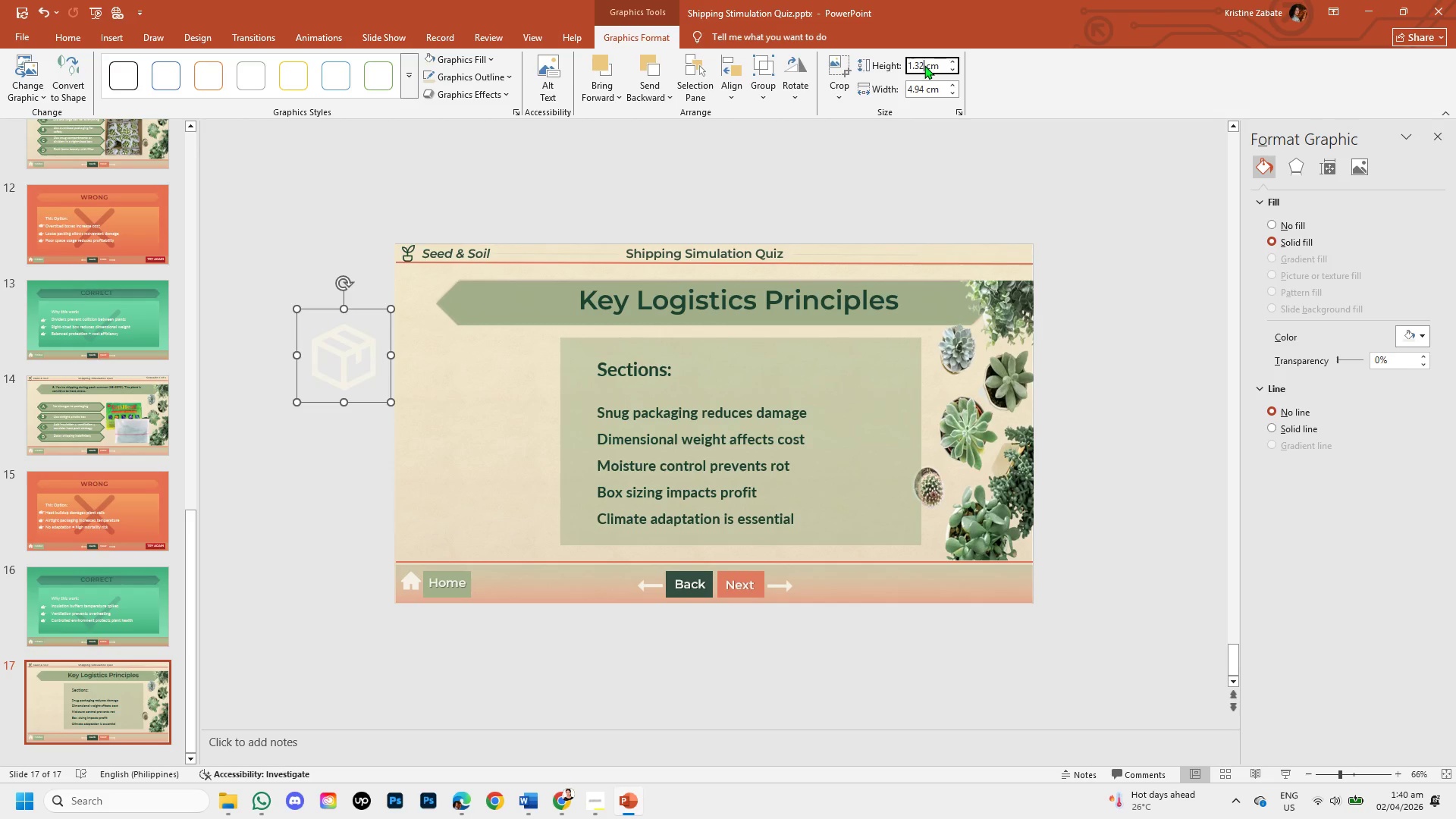 
key(Numpad2)
 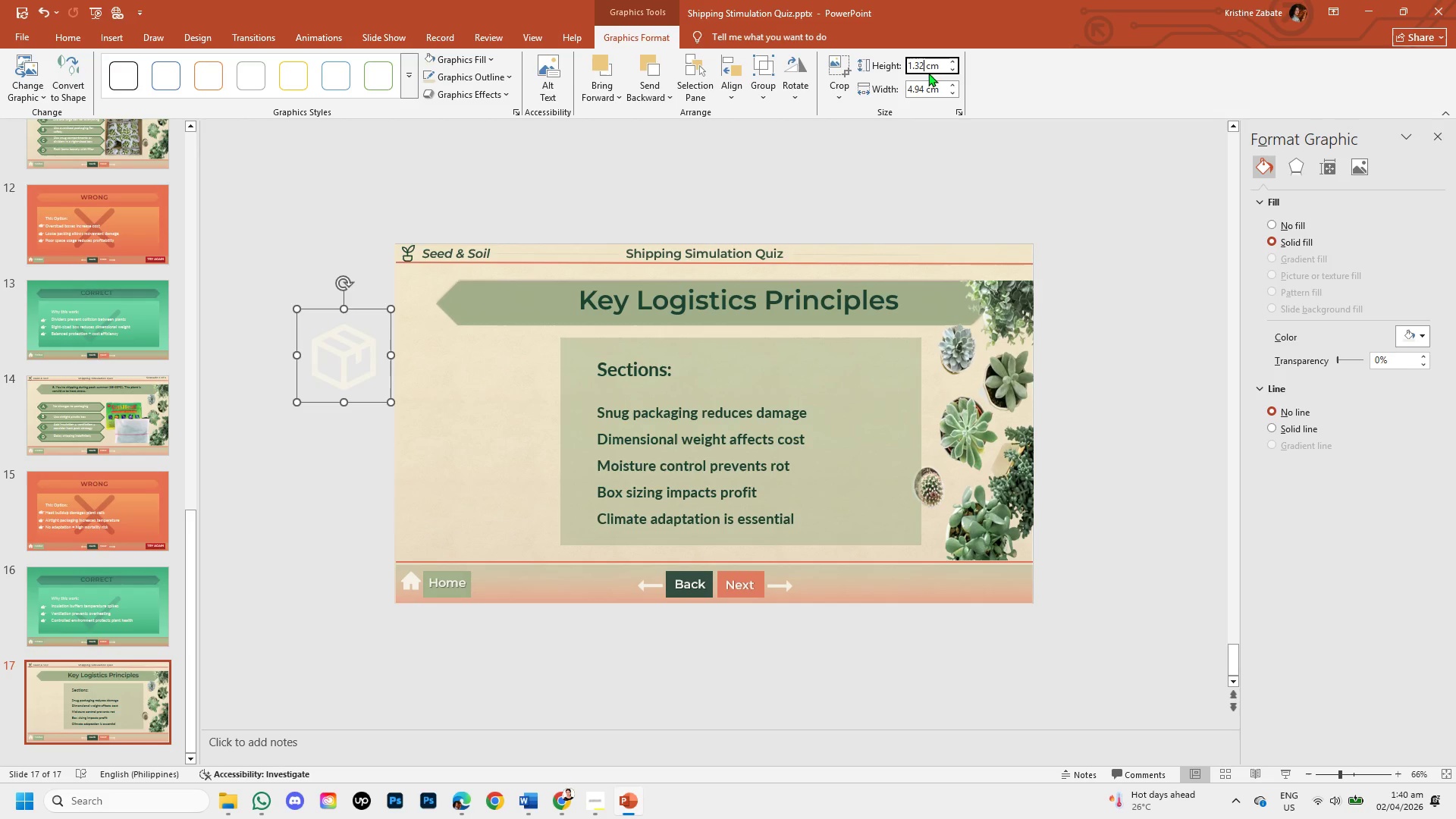 
left_click([924, 85])
 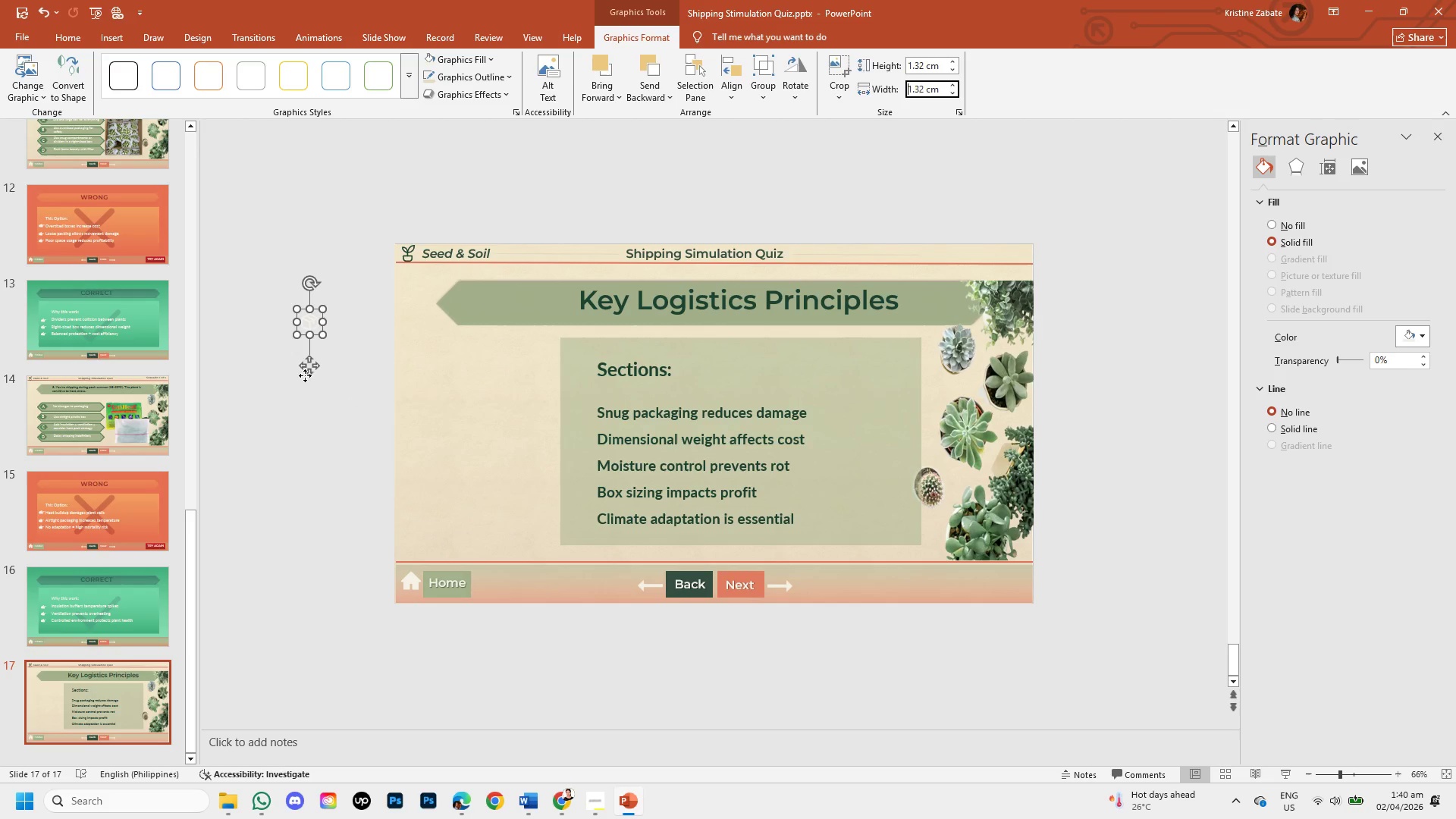 
left_click_drag(start_coordinate=[314, 371], to_coordinate=[582, 460])
 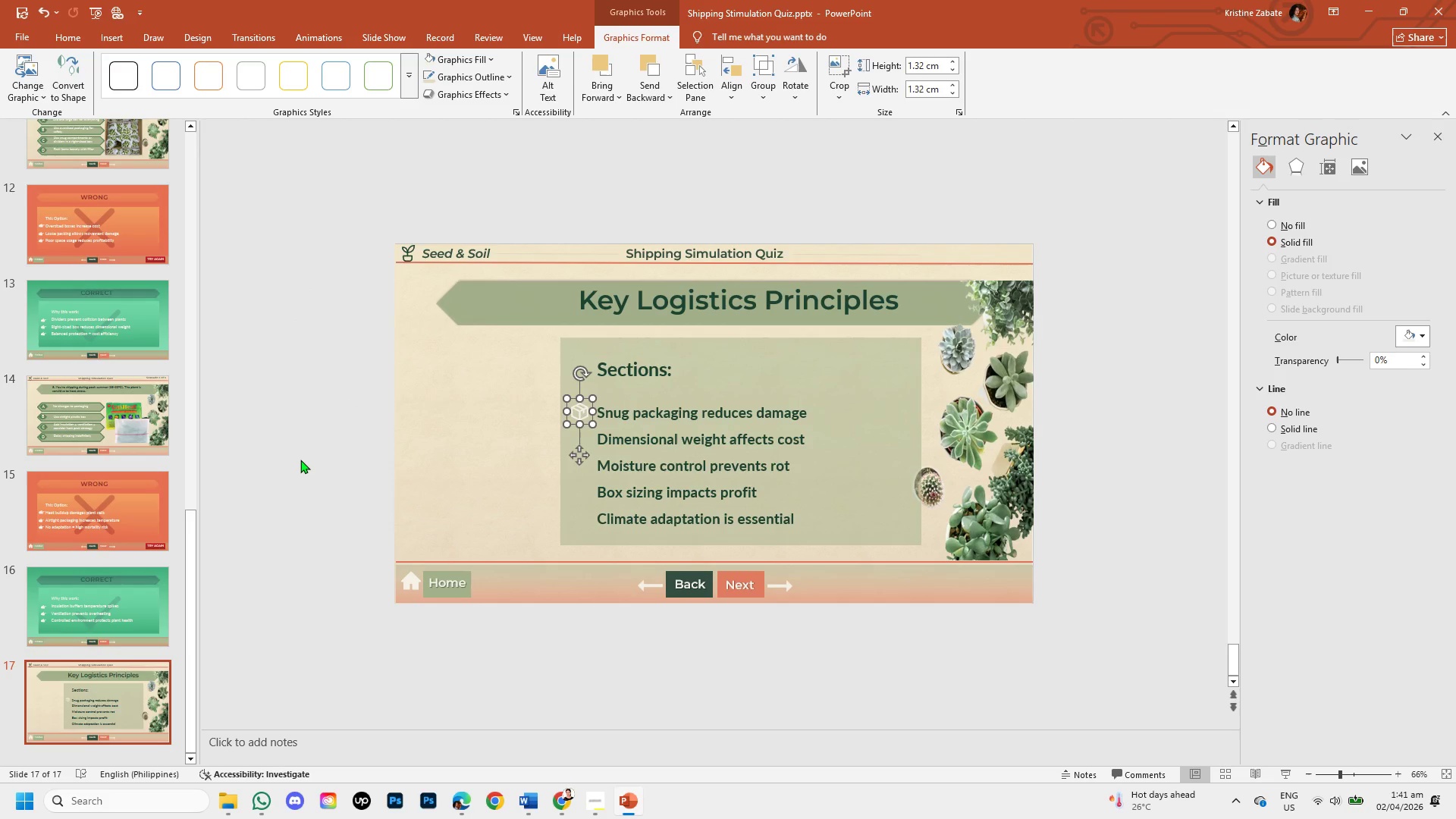 
left_click([300, 460])
 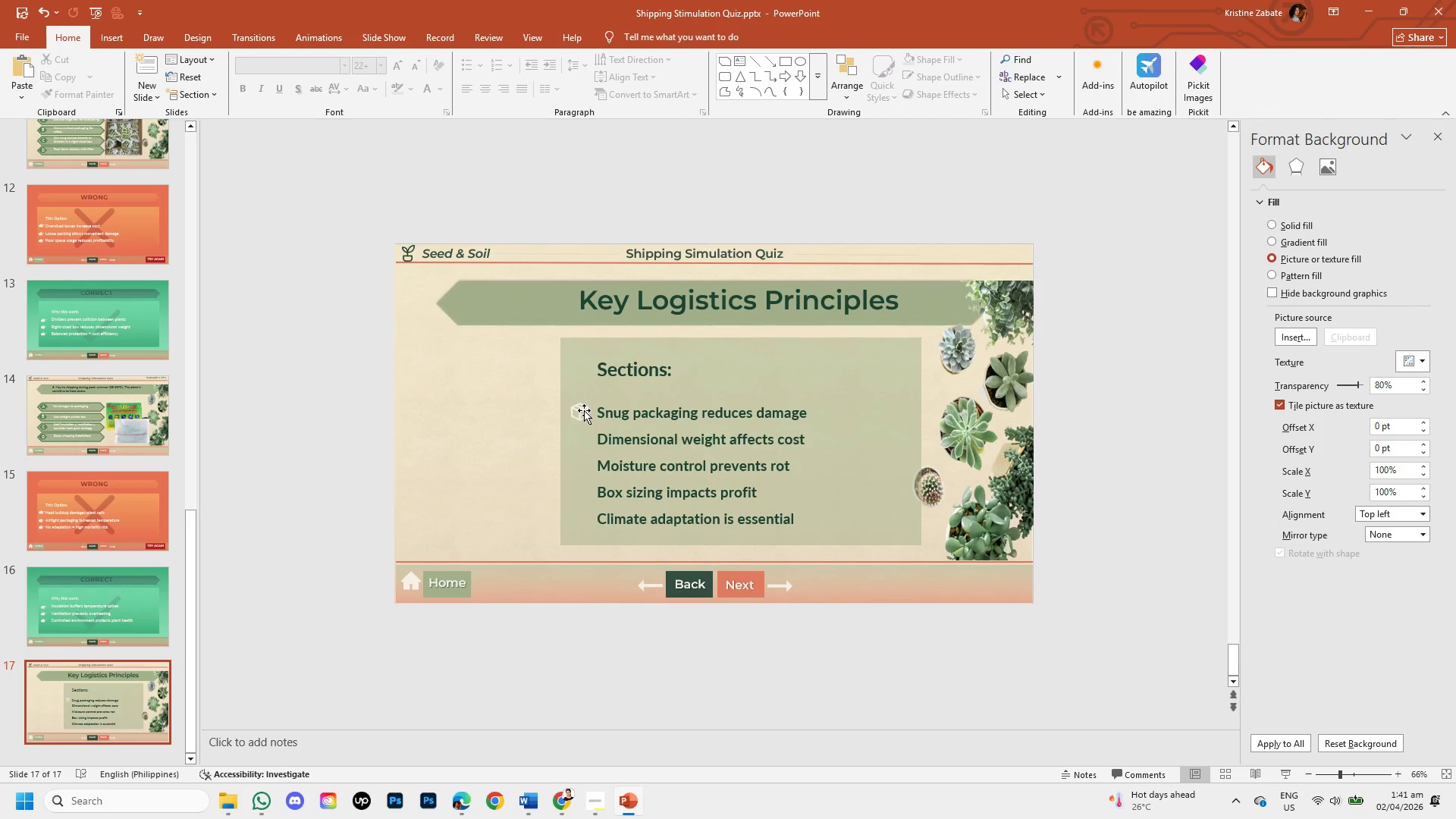 
left_click([584, 410])
 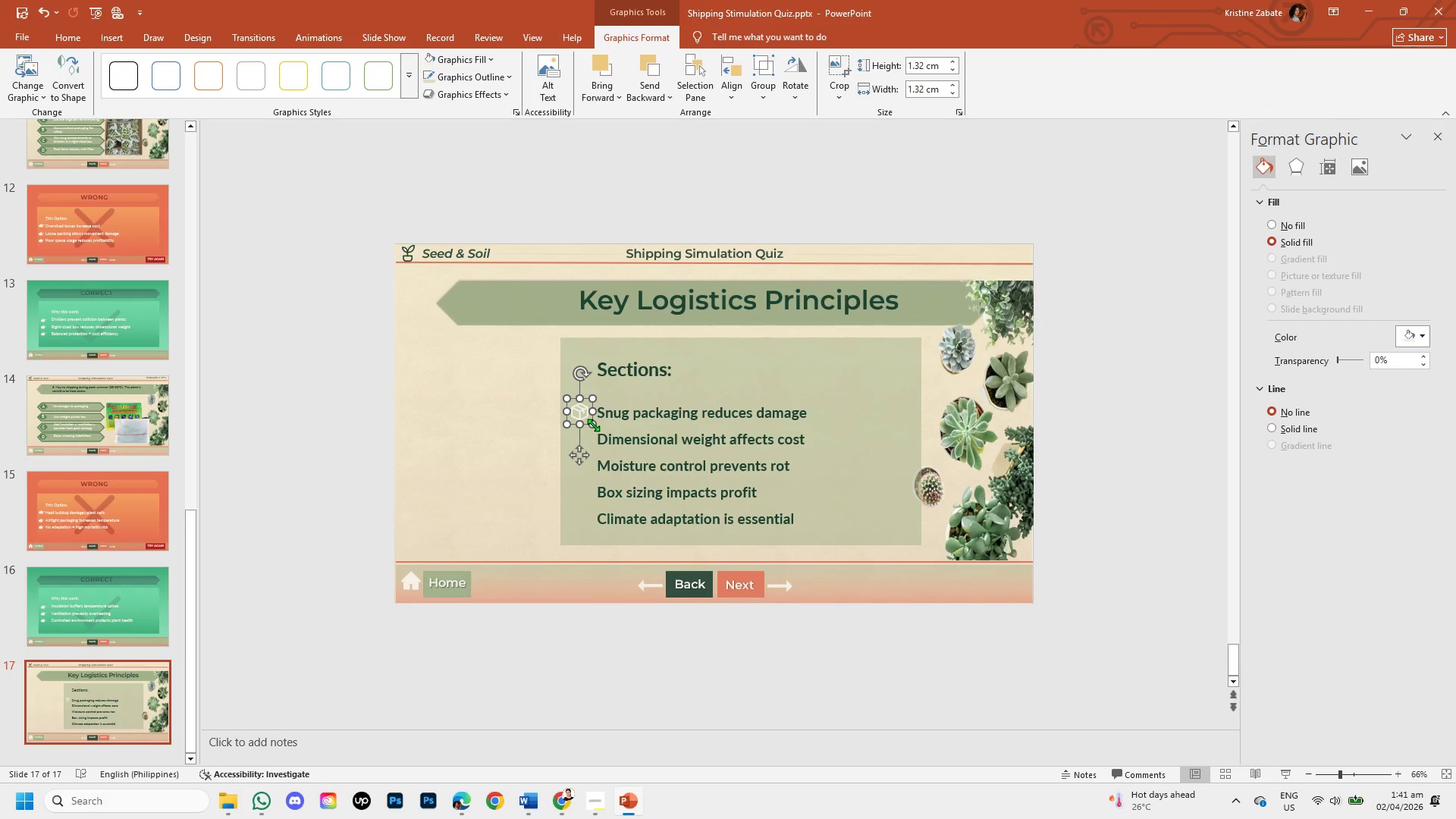 
left_click_drag(start_coordinate=[593, 425], to_coordinate=[598, 435])
 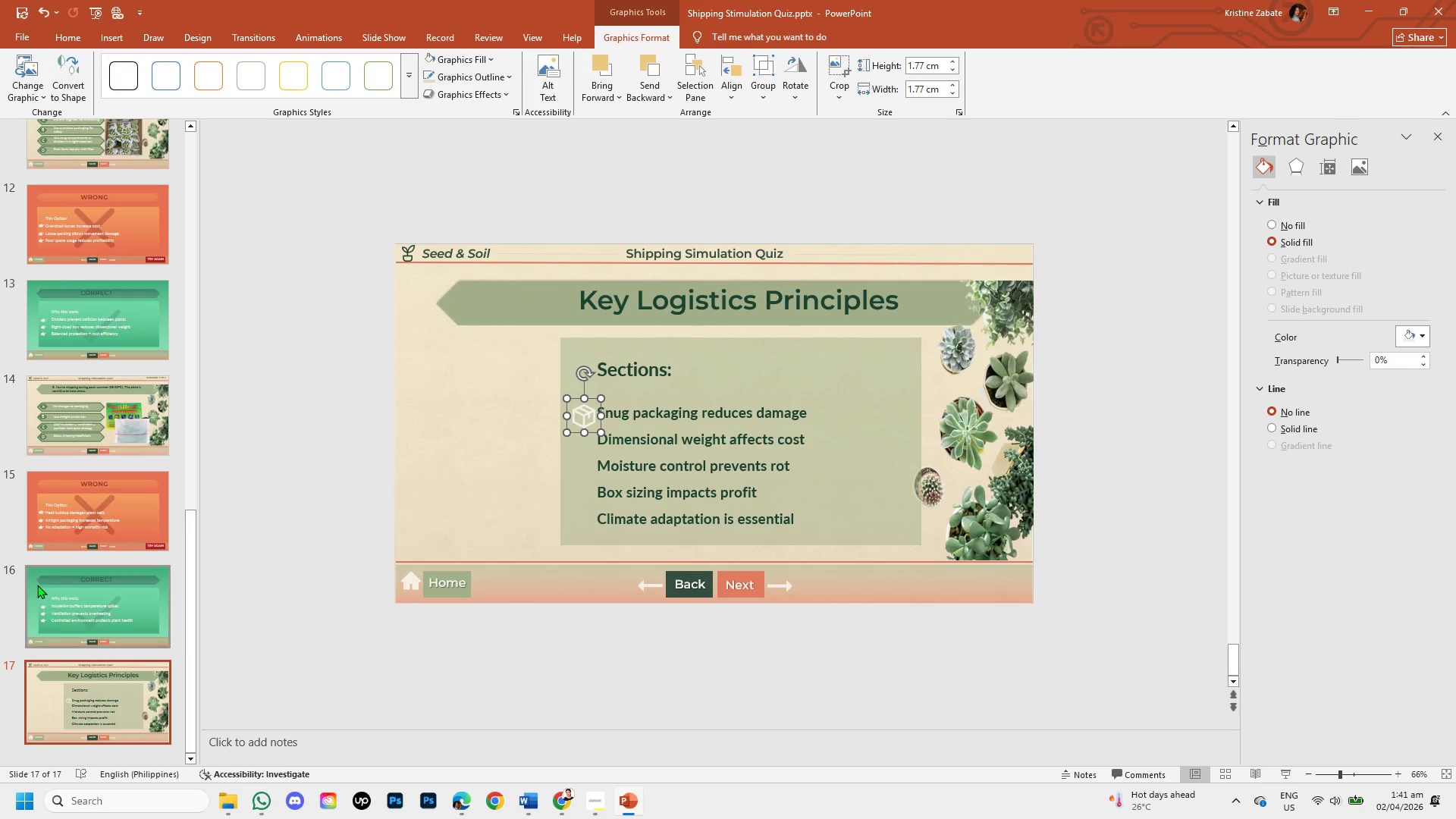 
left_click([42, 588])
 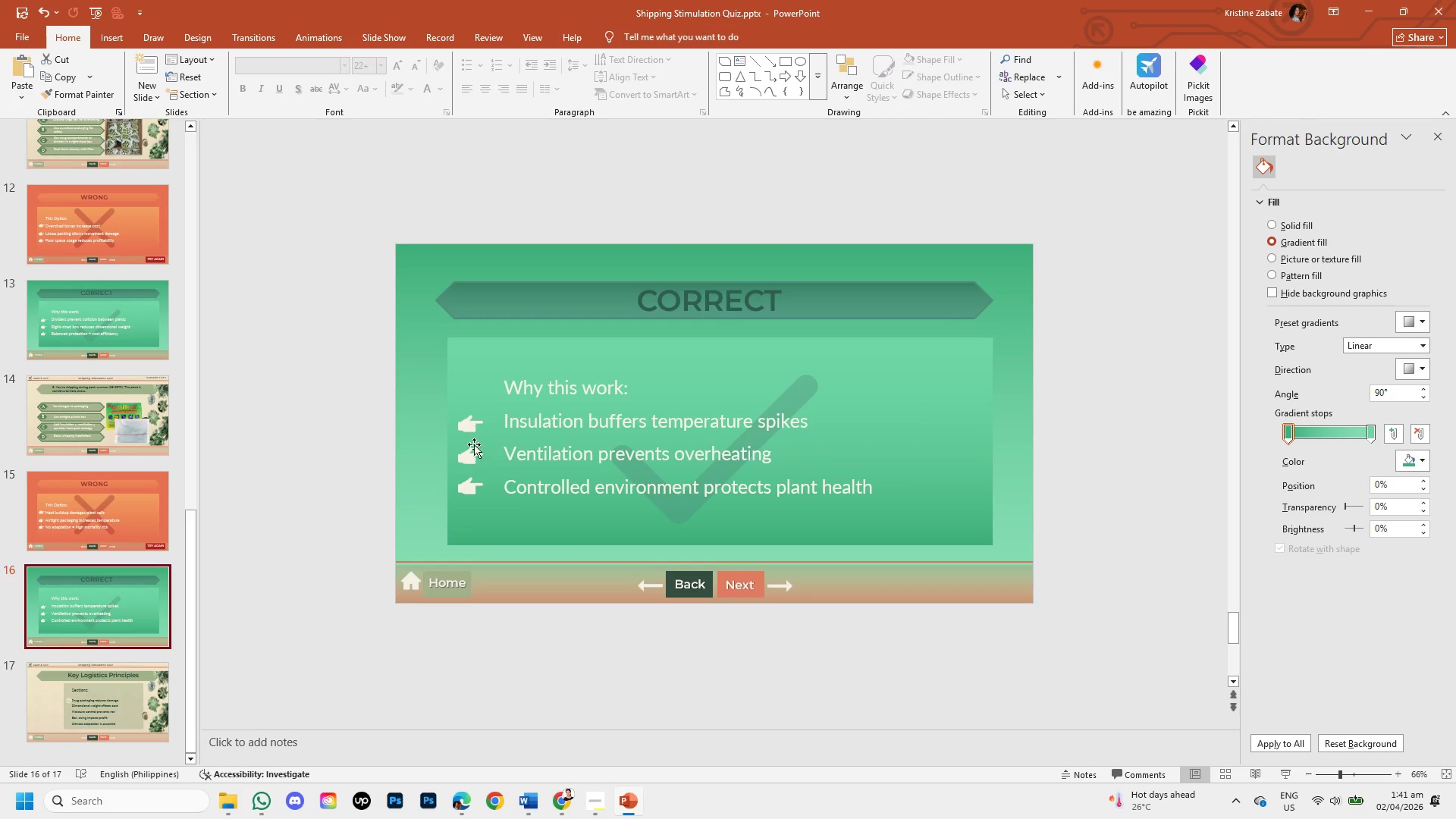 
left_click([462, 425])
 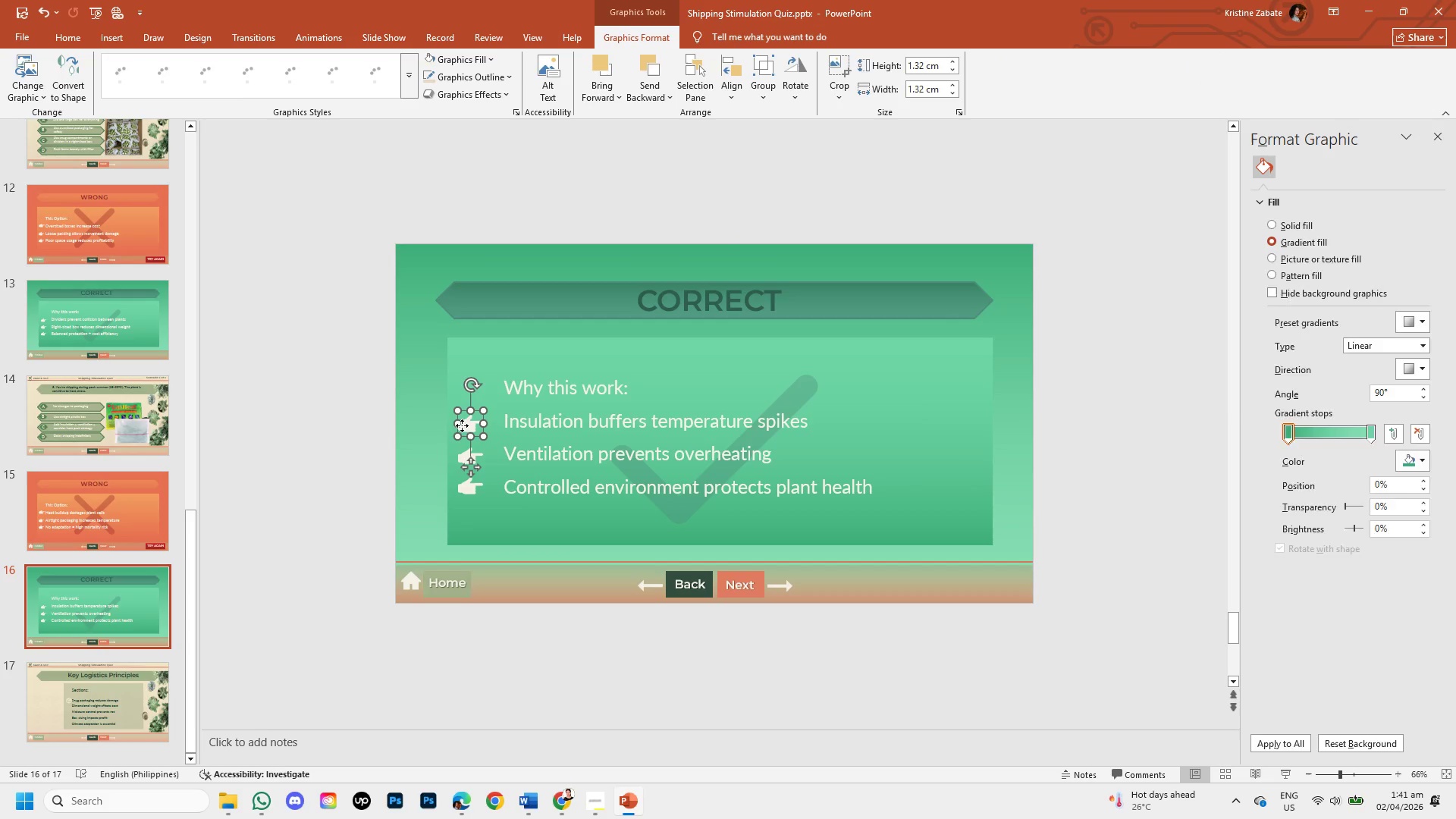 
left_click([462, 425])
 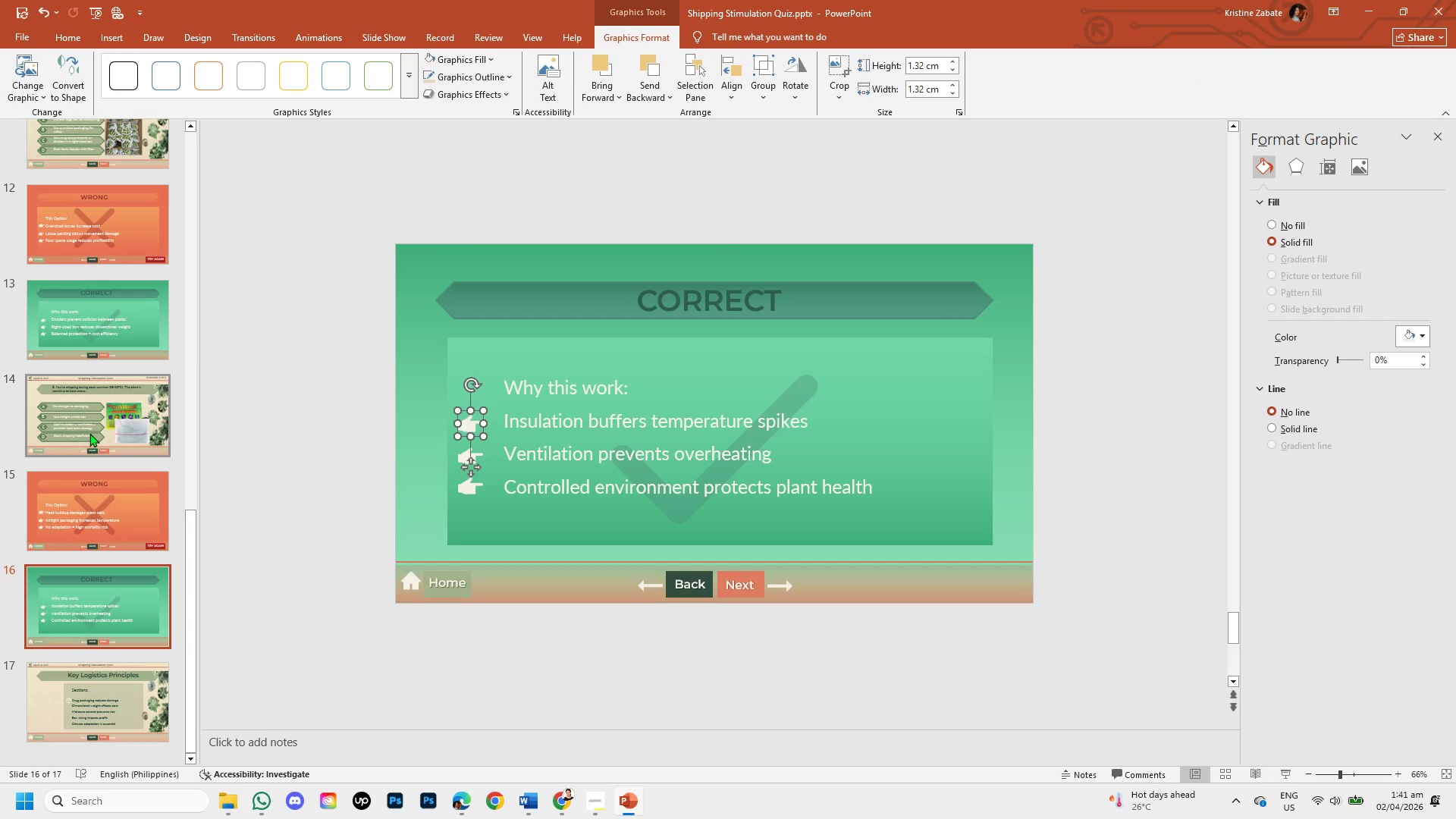 
left_click([89, 433])
 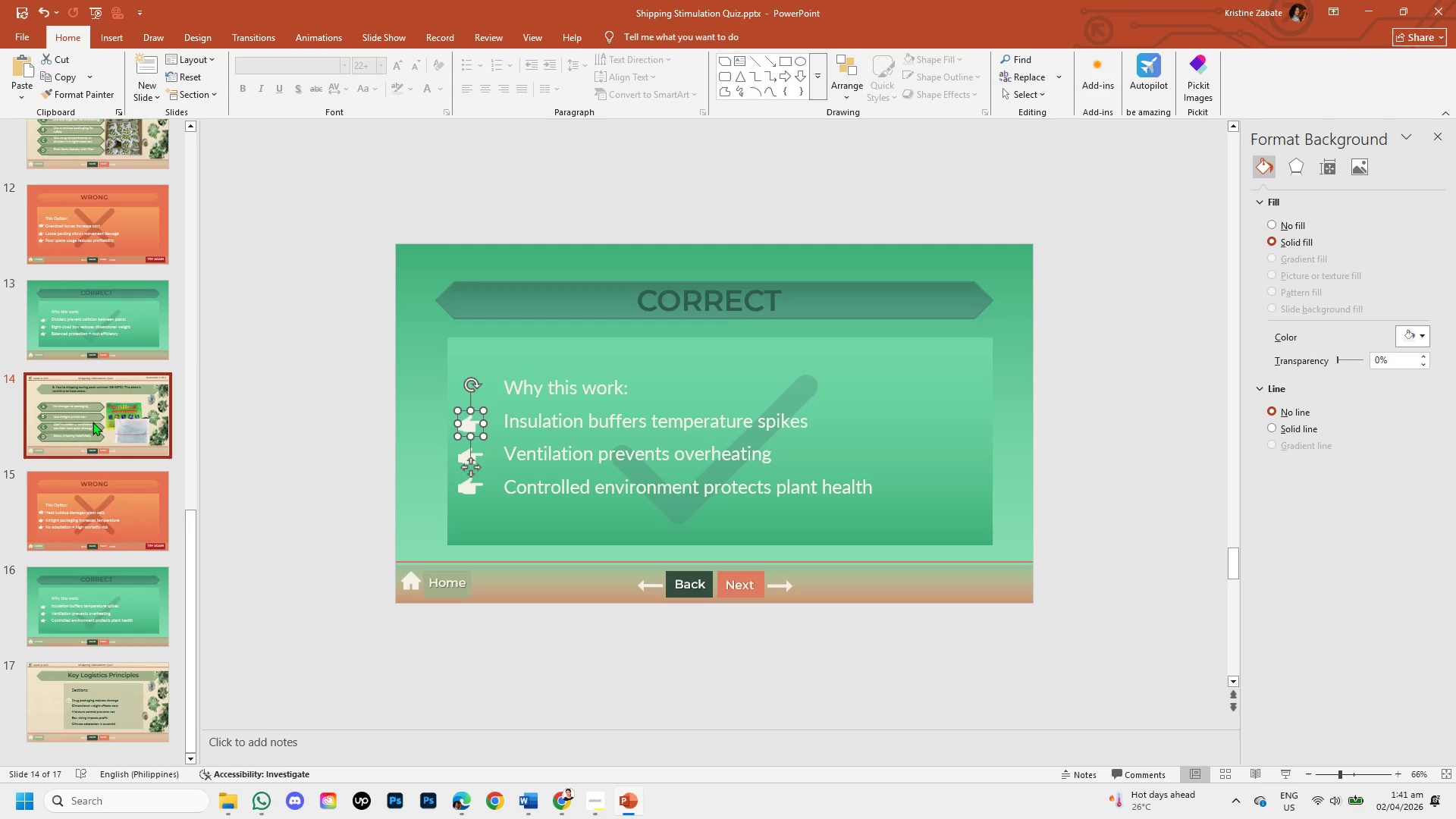 
scroll: coordinate [93, 422], scroll_direction: up, amount: 4.0
 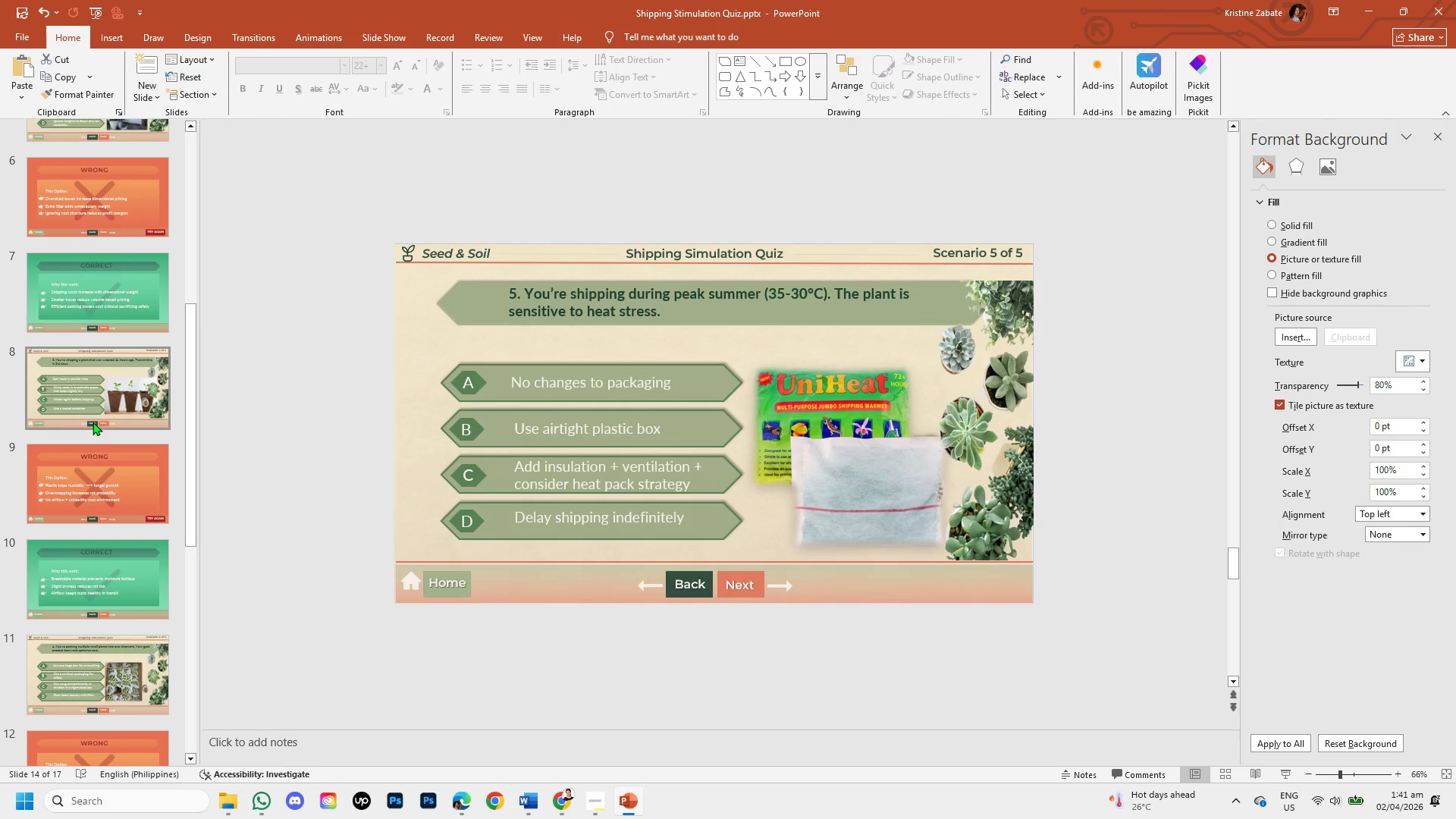 
scroll: coordinate [88, 461], scroll_direction: down, amount: 11.0
 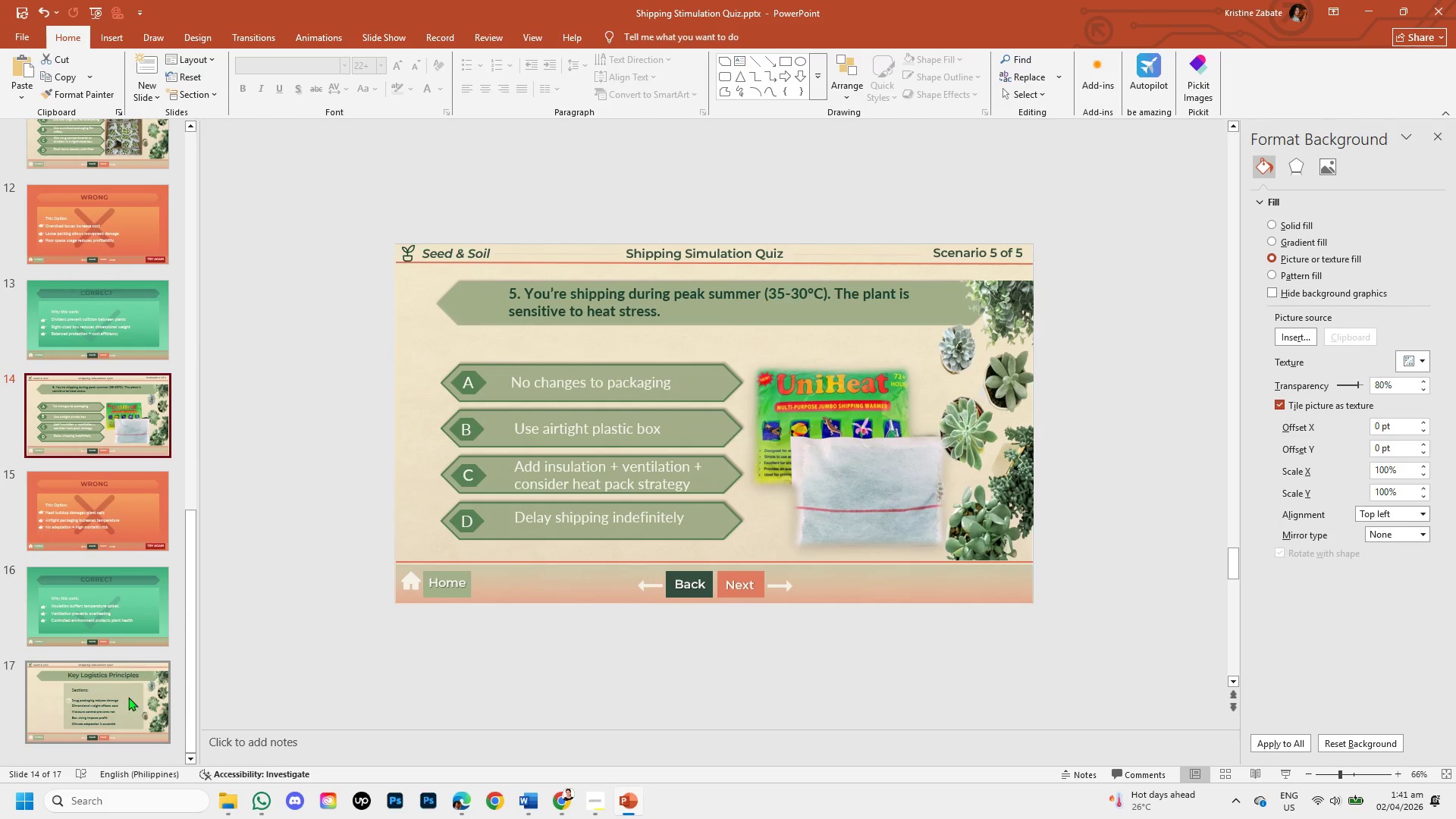 
left_click([130, 708])
 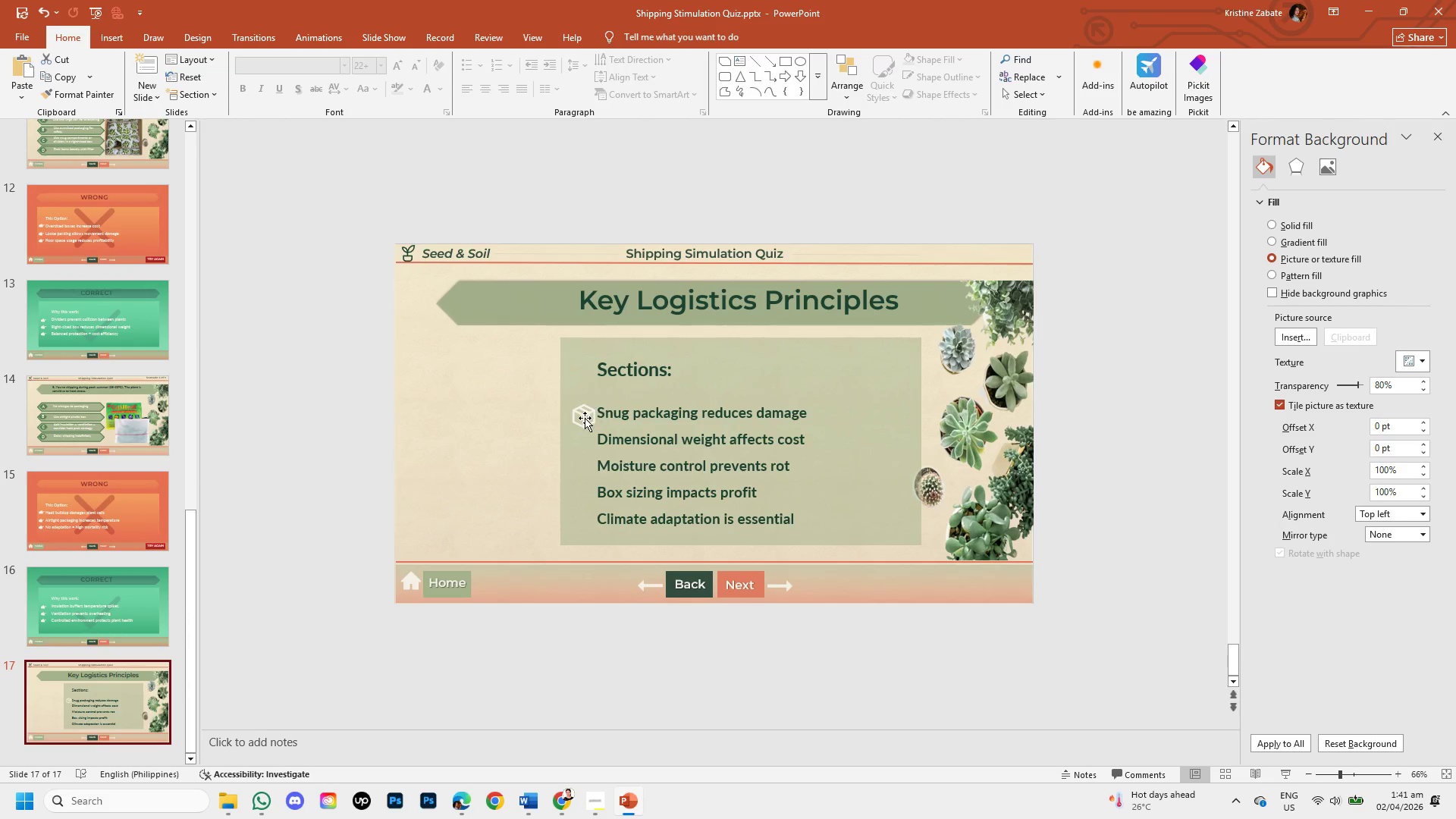 
double_click([583, 419])
 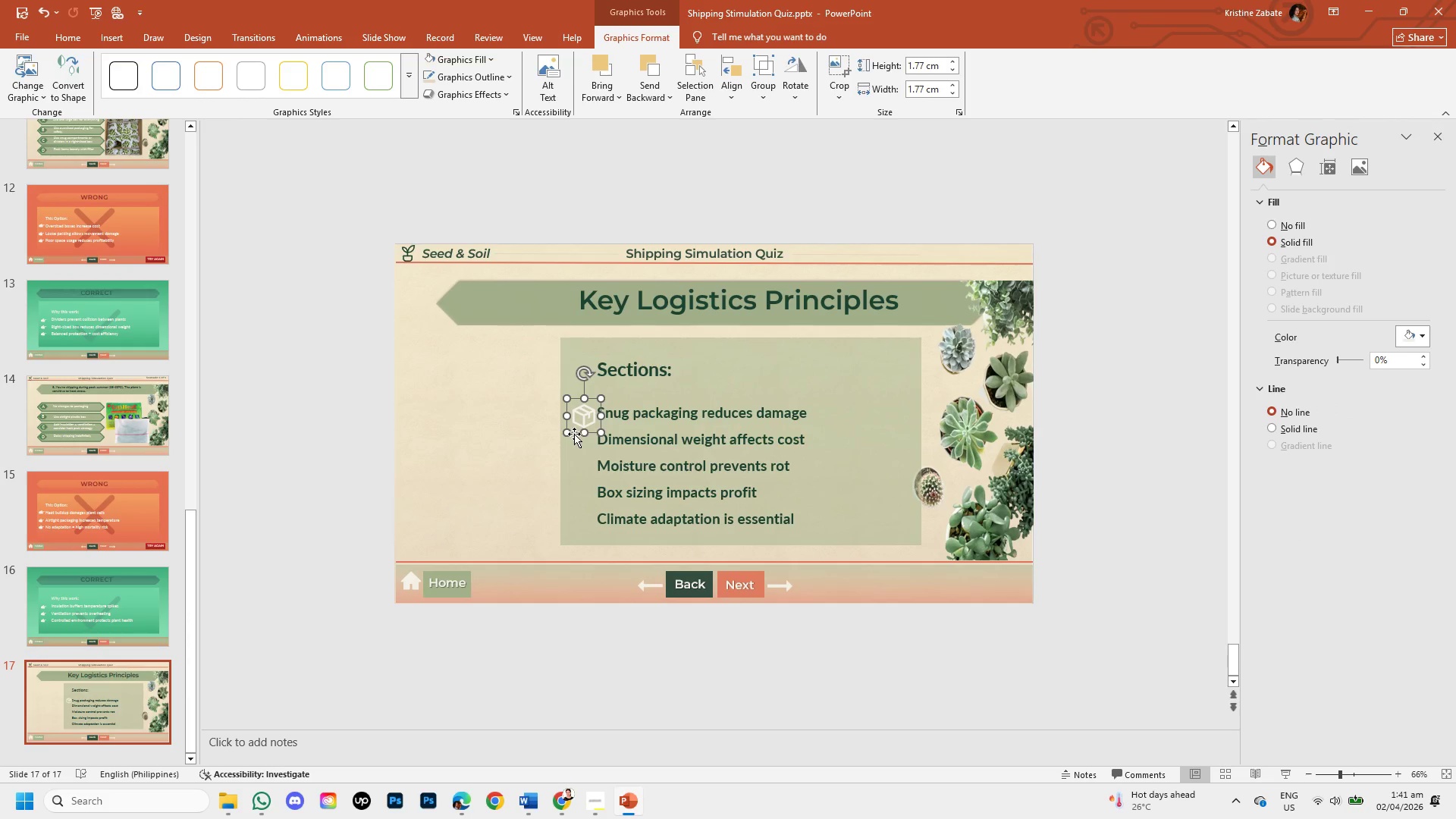 
left_click_drag(start_coordinate=[574, 433], to_coordinate=[568, 435])
 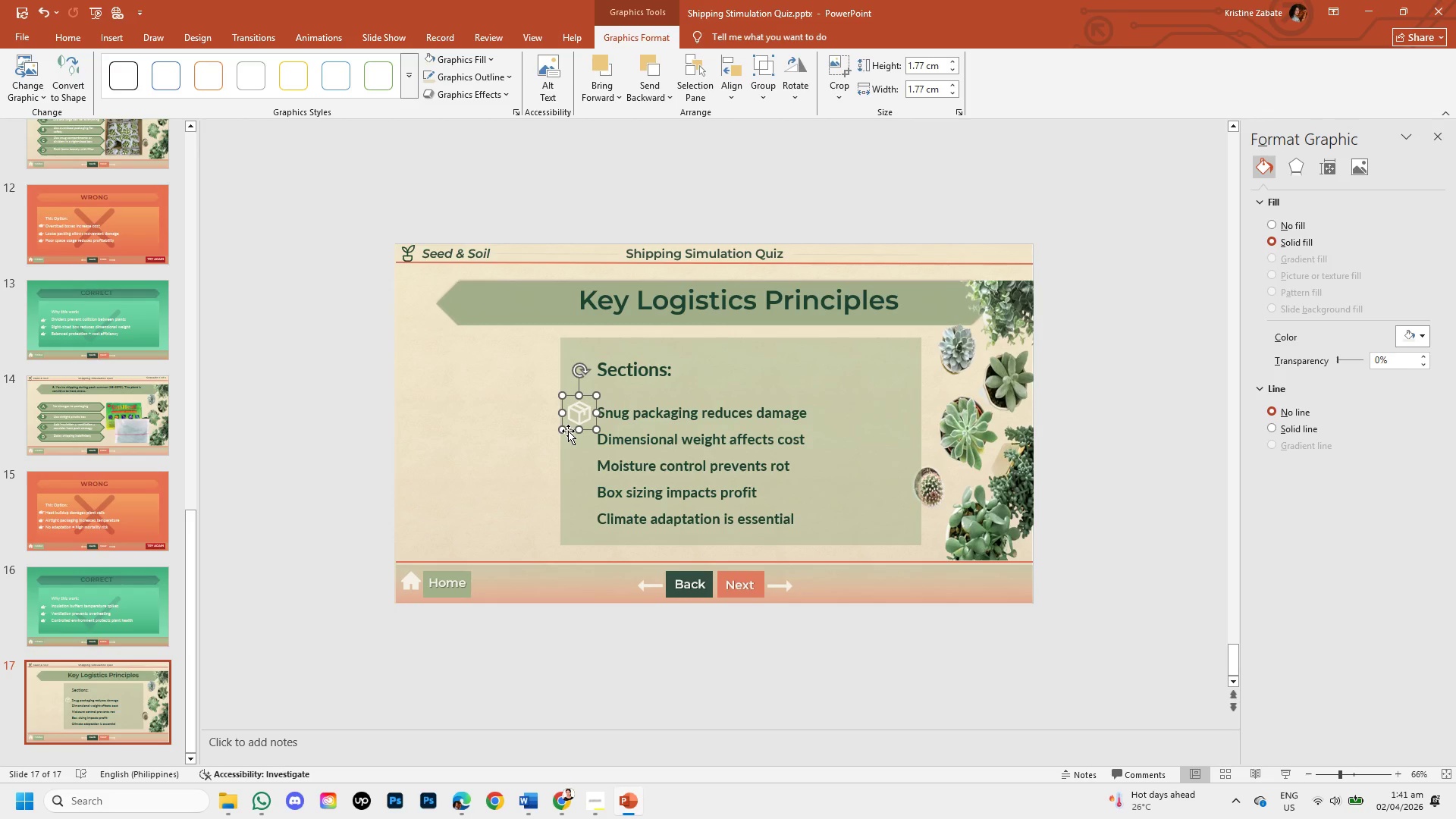 
key(Control+Z)
 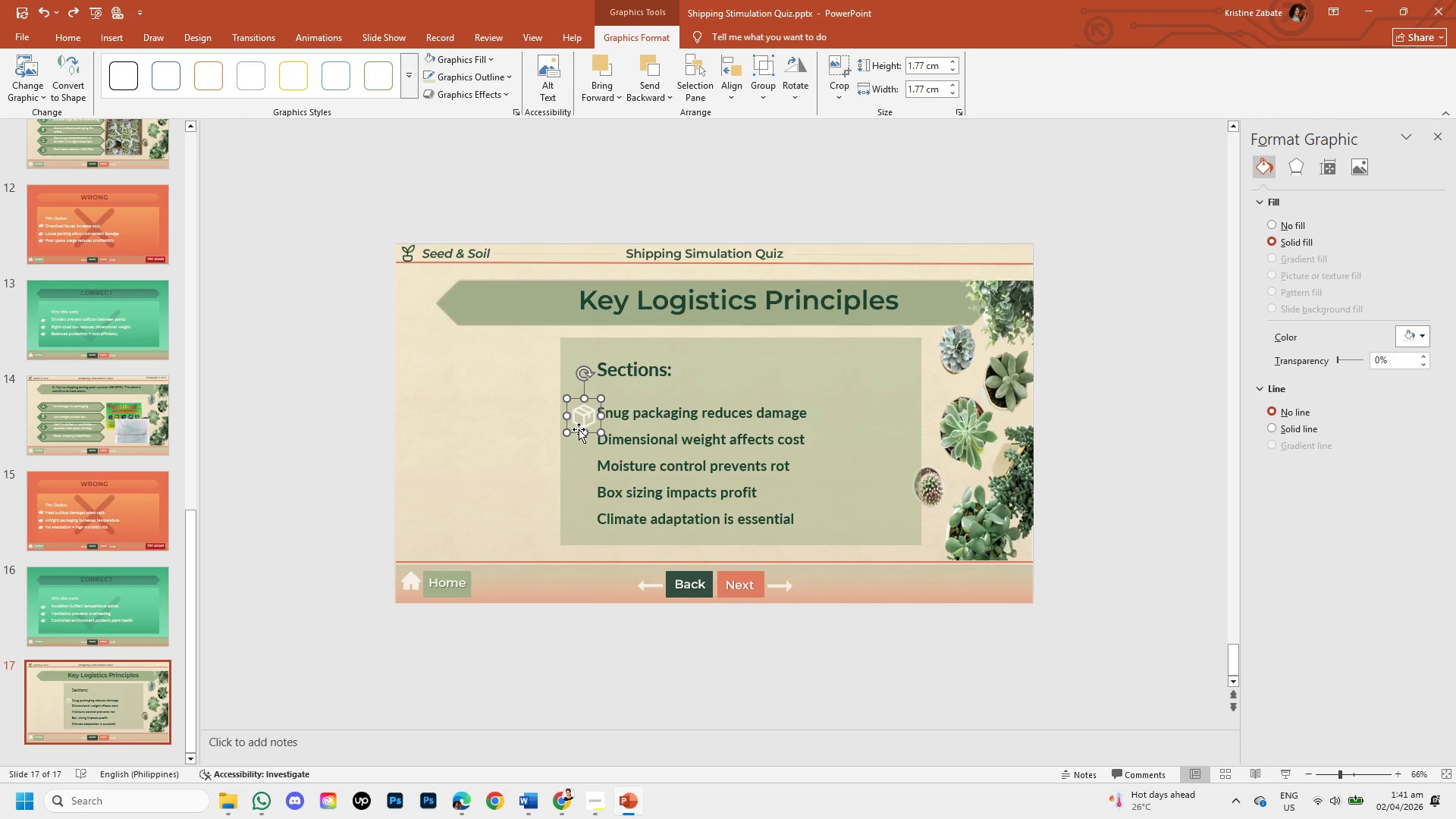 
double_click([579, 429])
 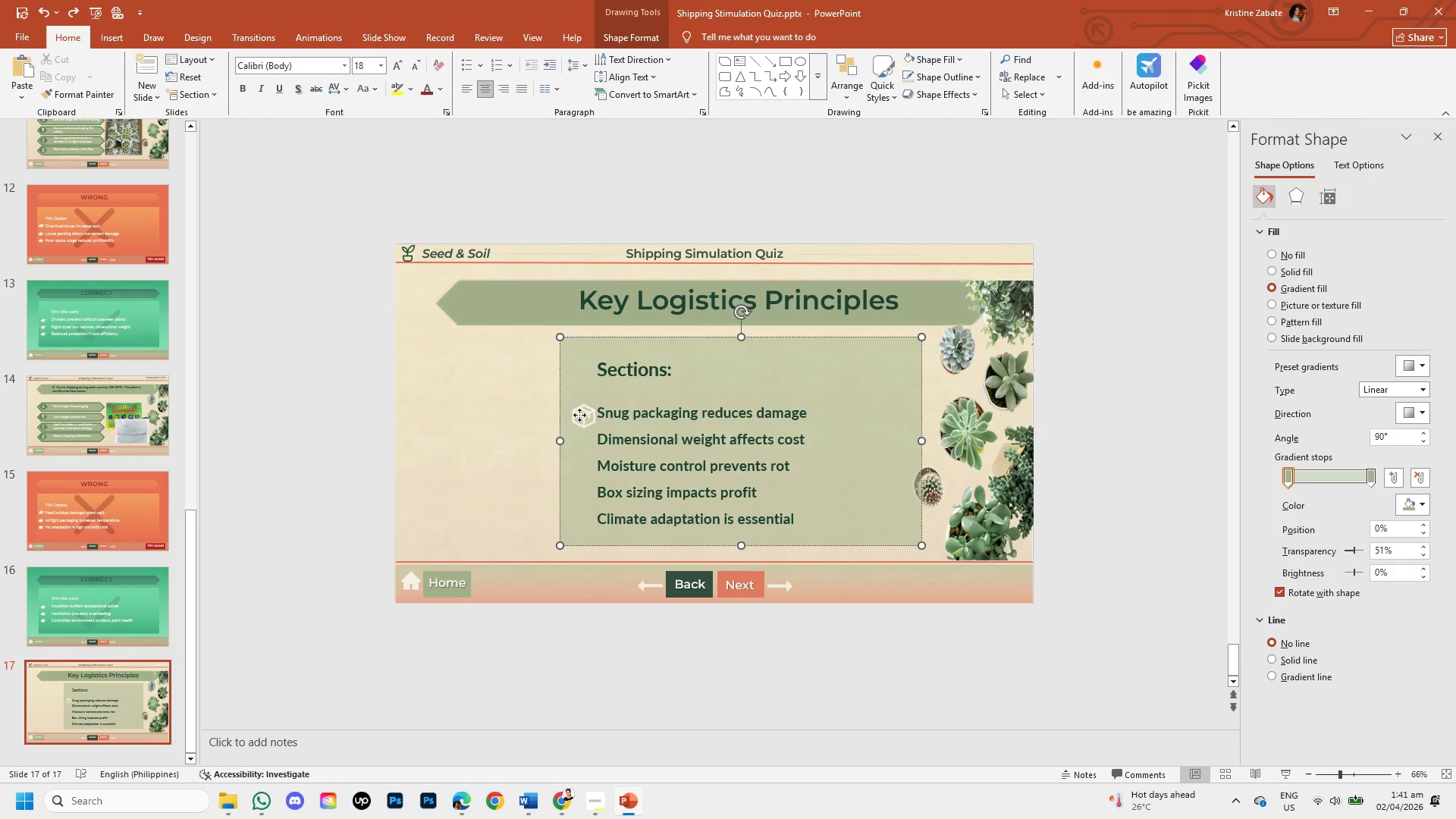 
double_click([579, 415])
 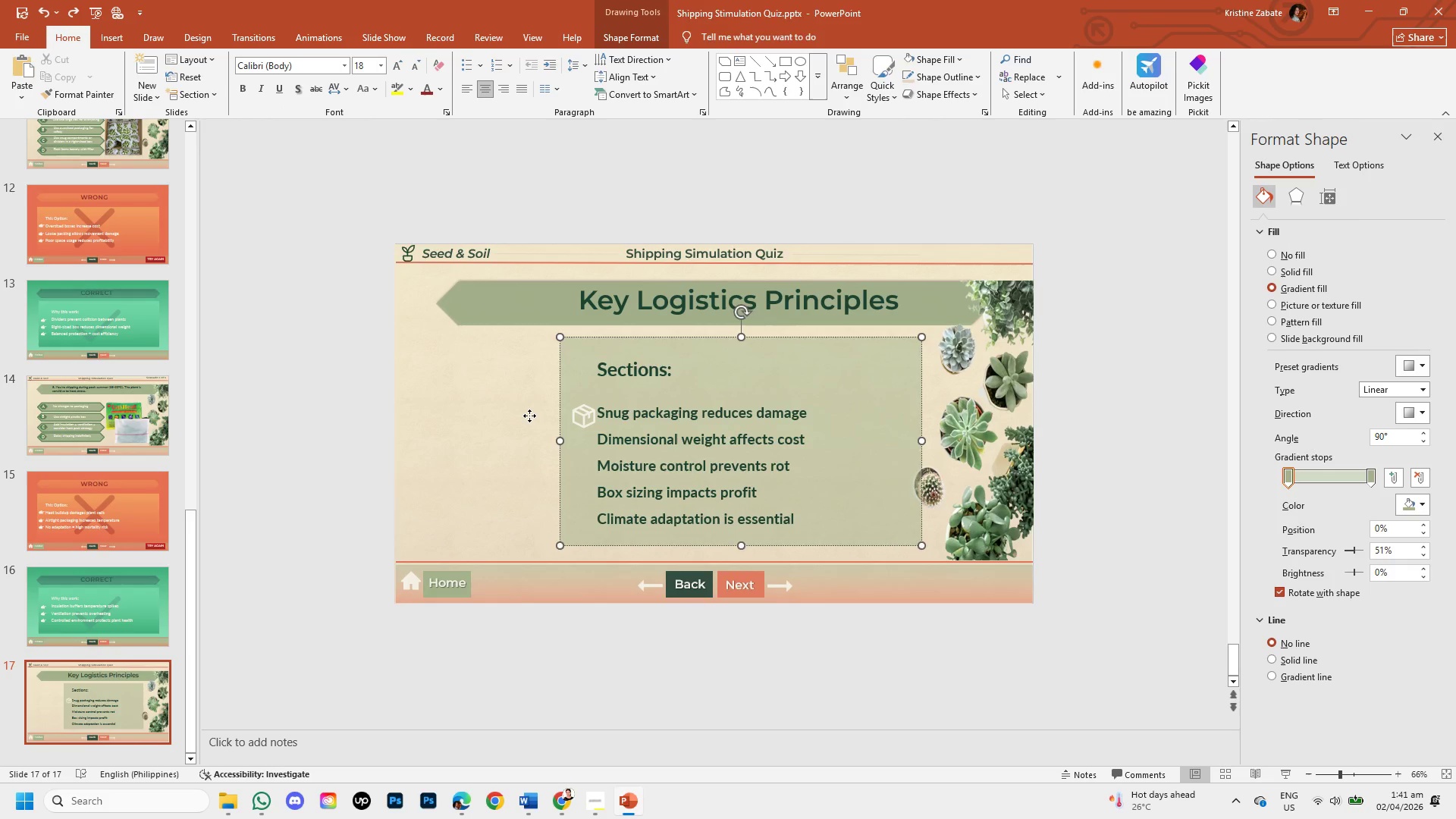 
left_click([529, 416])
 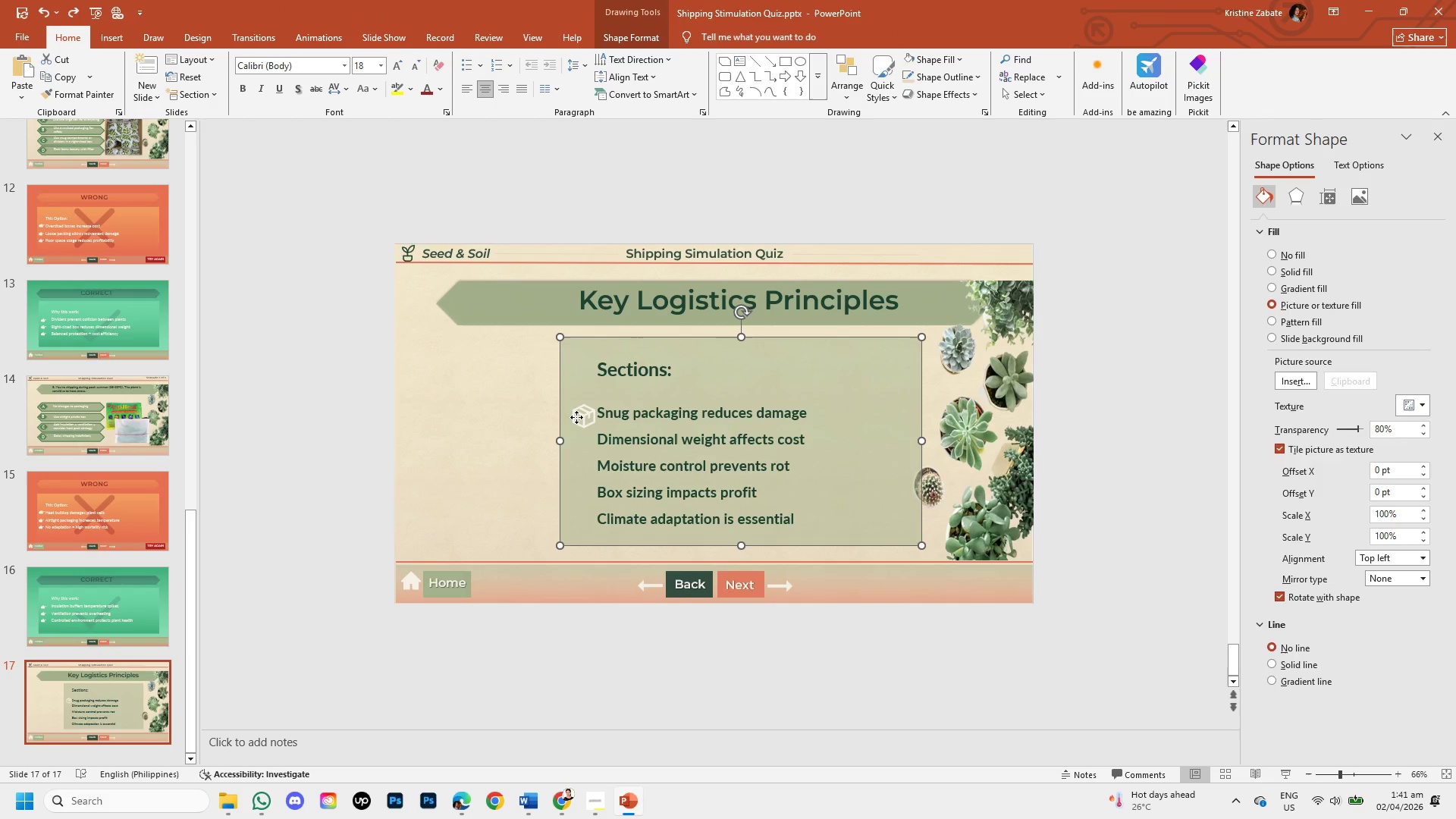 
double_click([576, 417])
 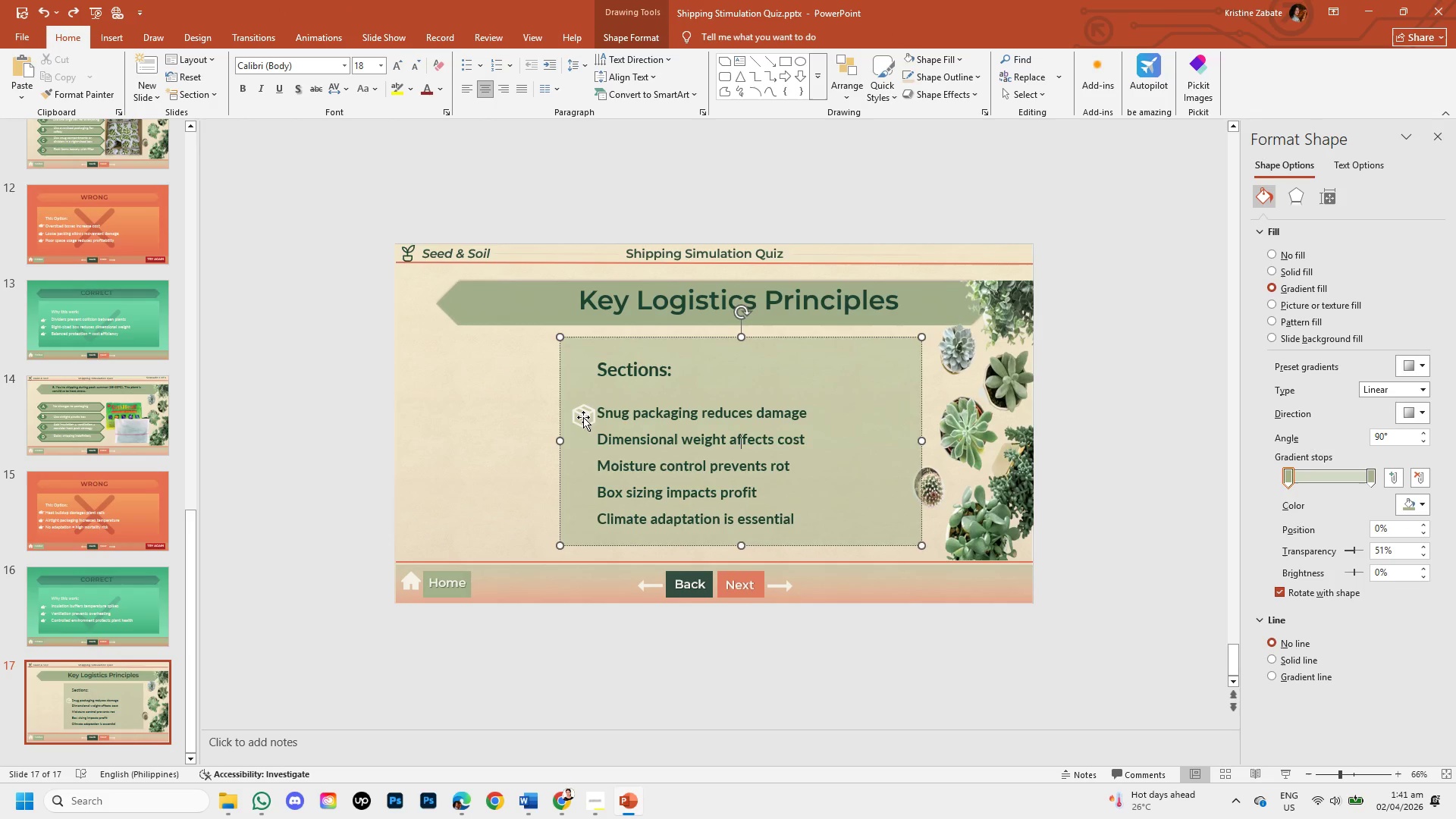 
triple_click([583, 417])
 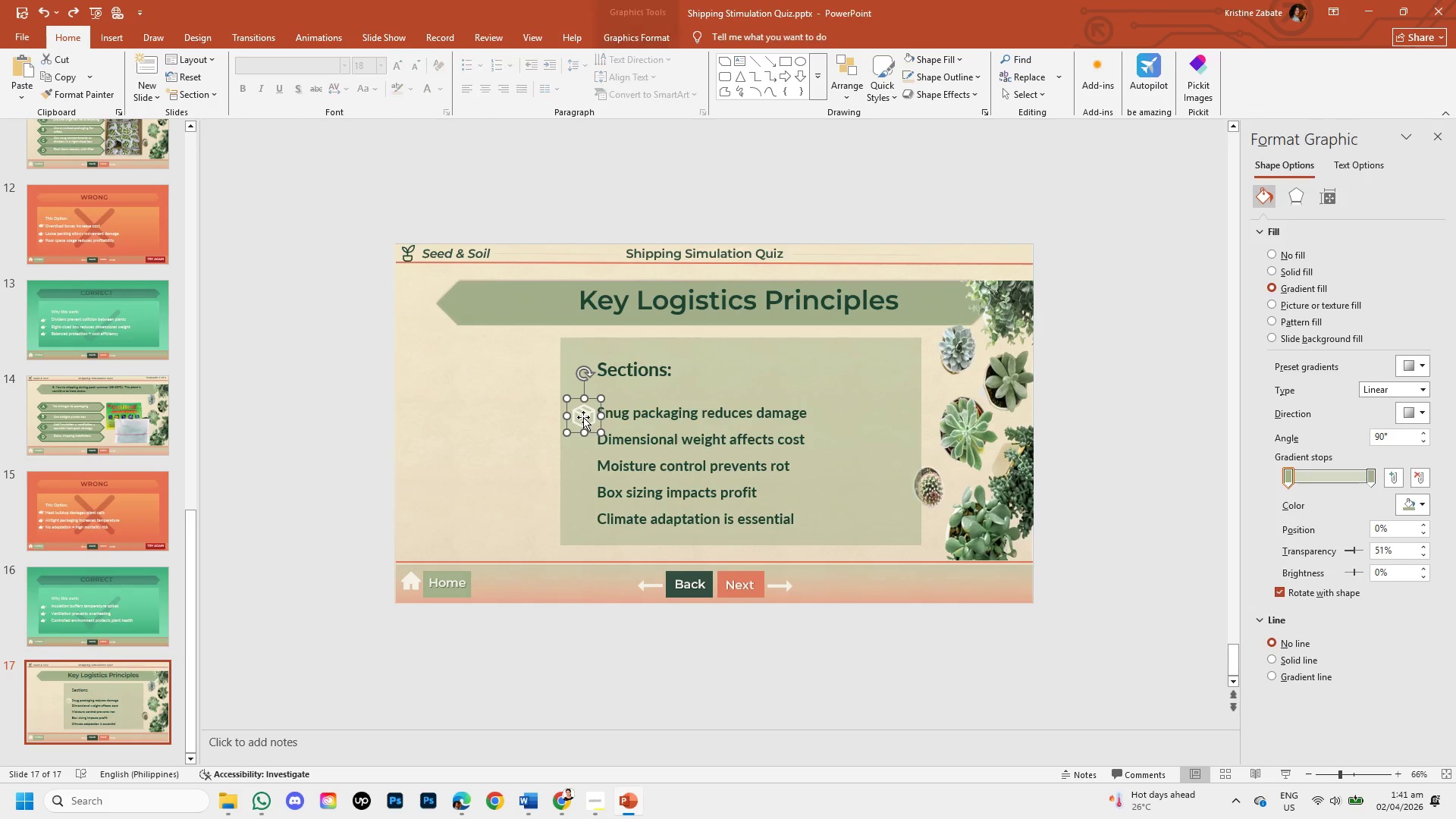 
triple_click([583, 417])
 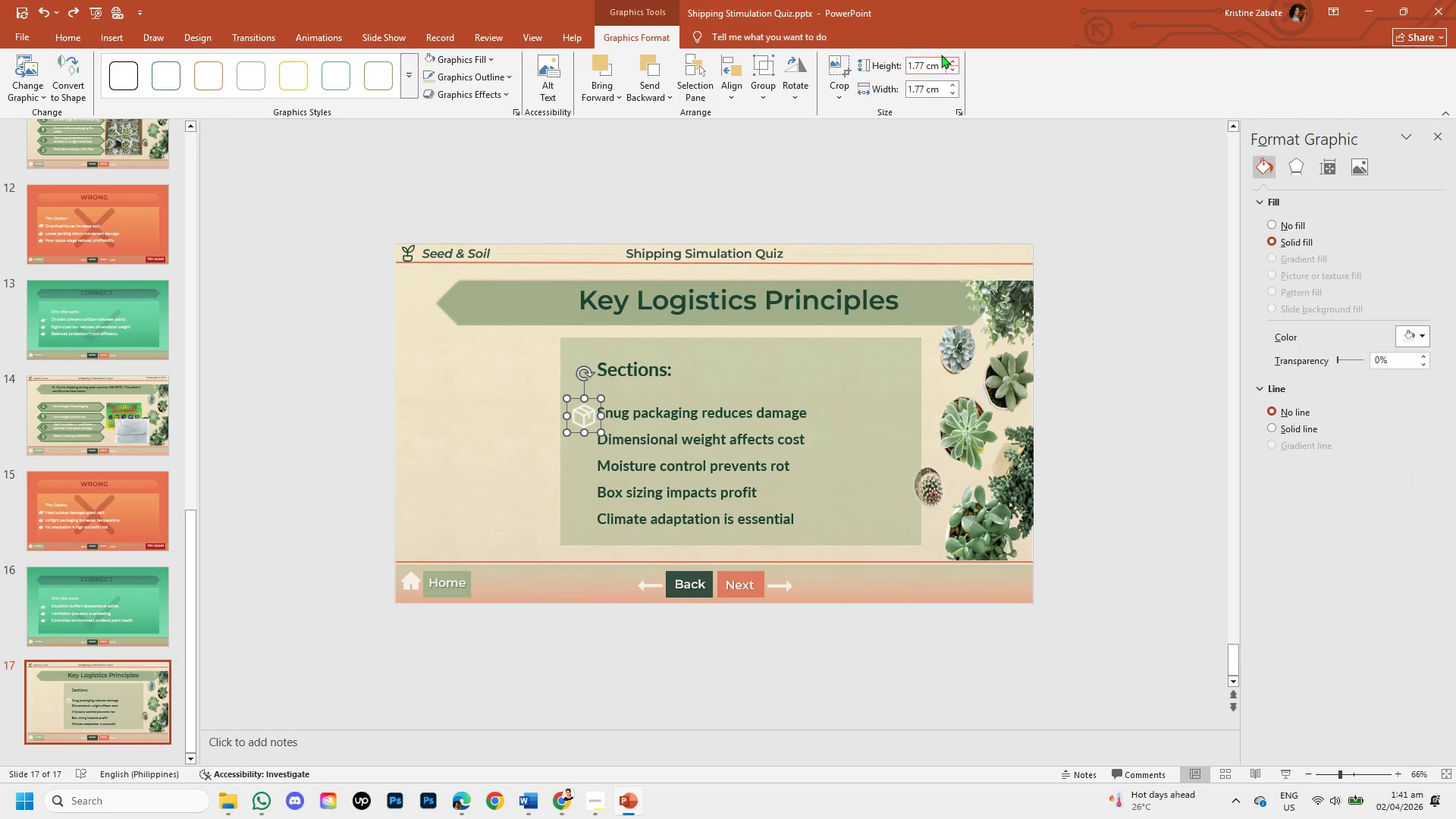 
left_click([924, 65])
 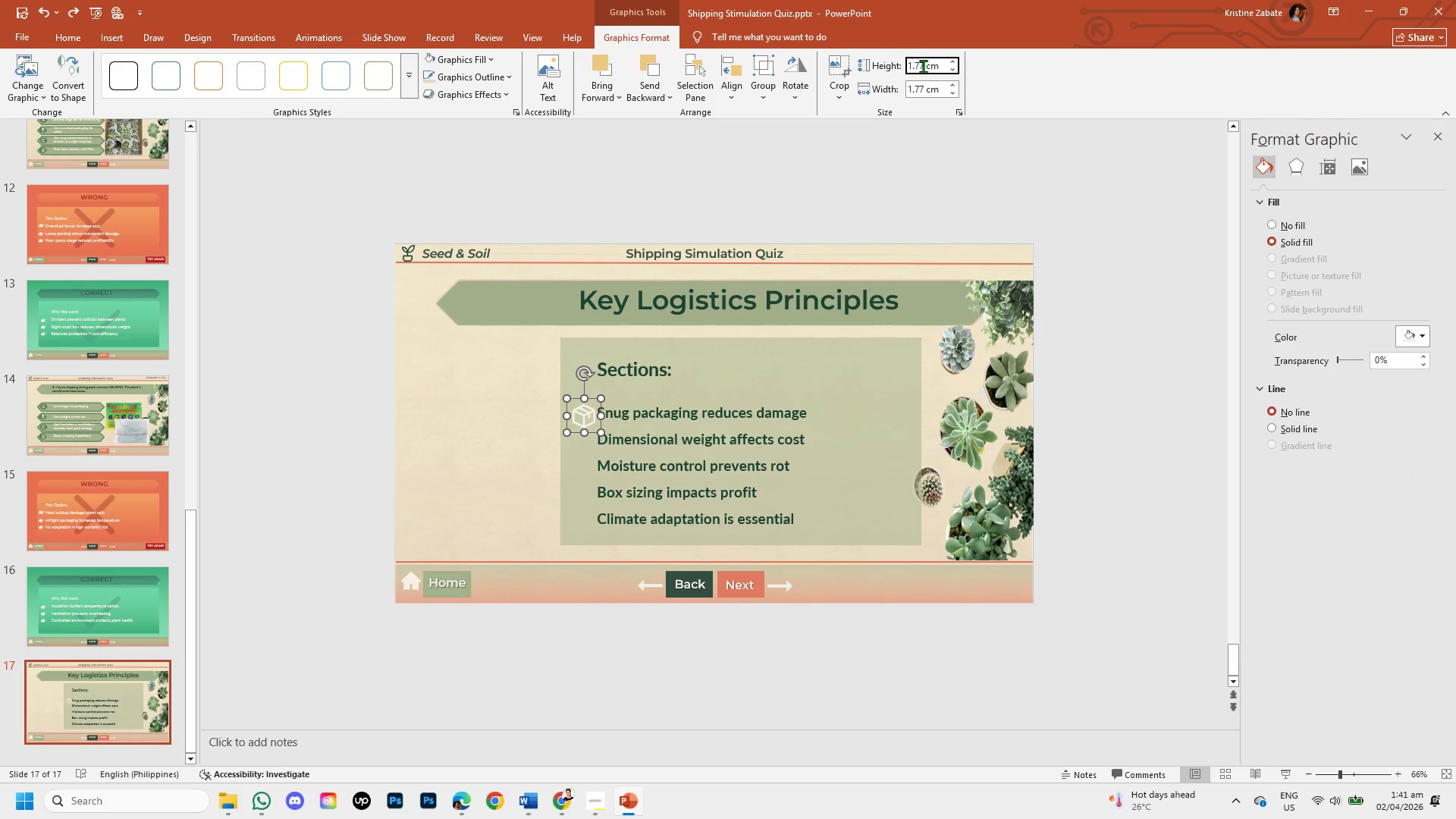 
left_click([923, 66])
 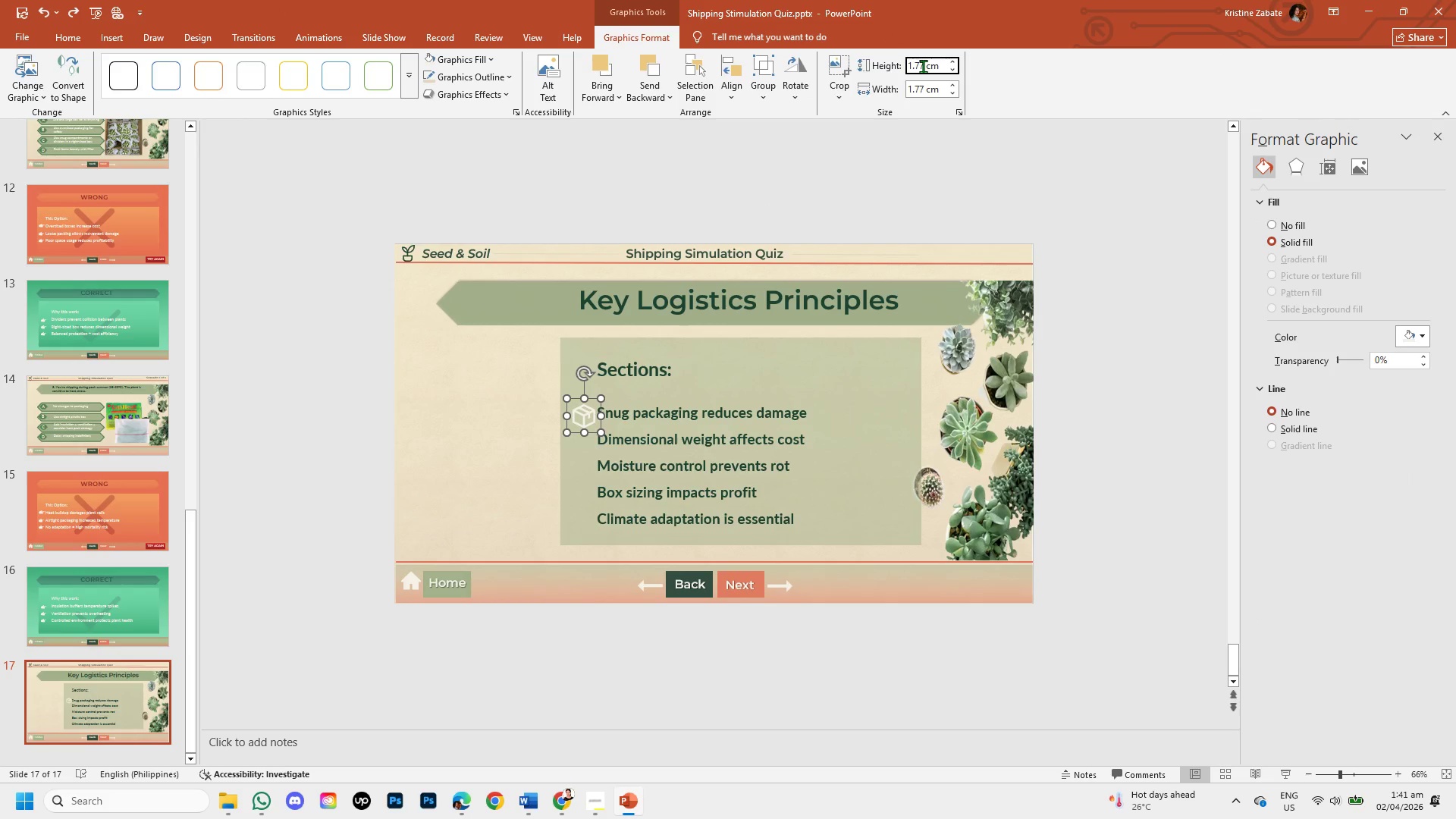 
key(Backspace)
 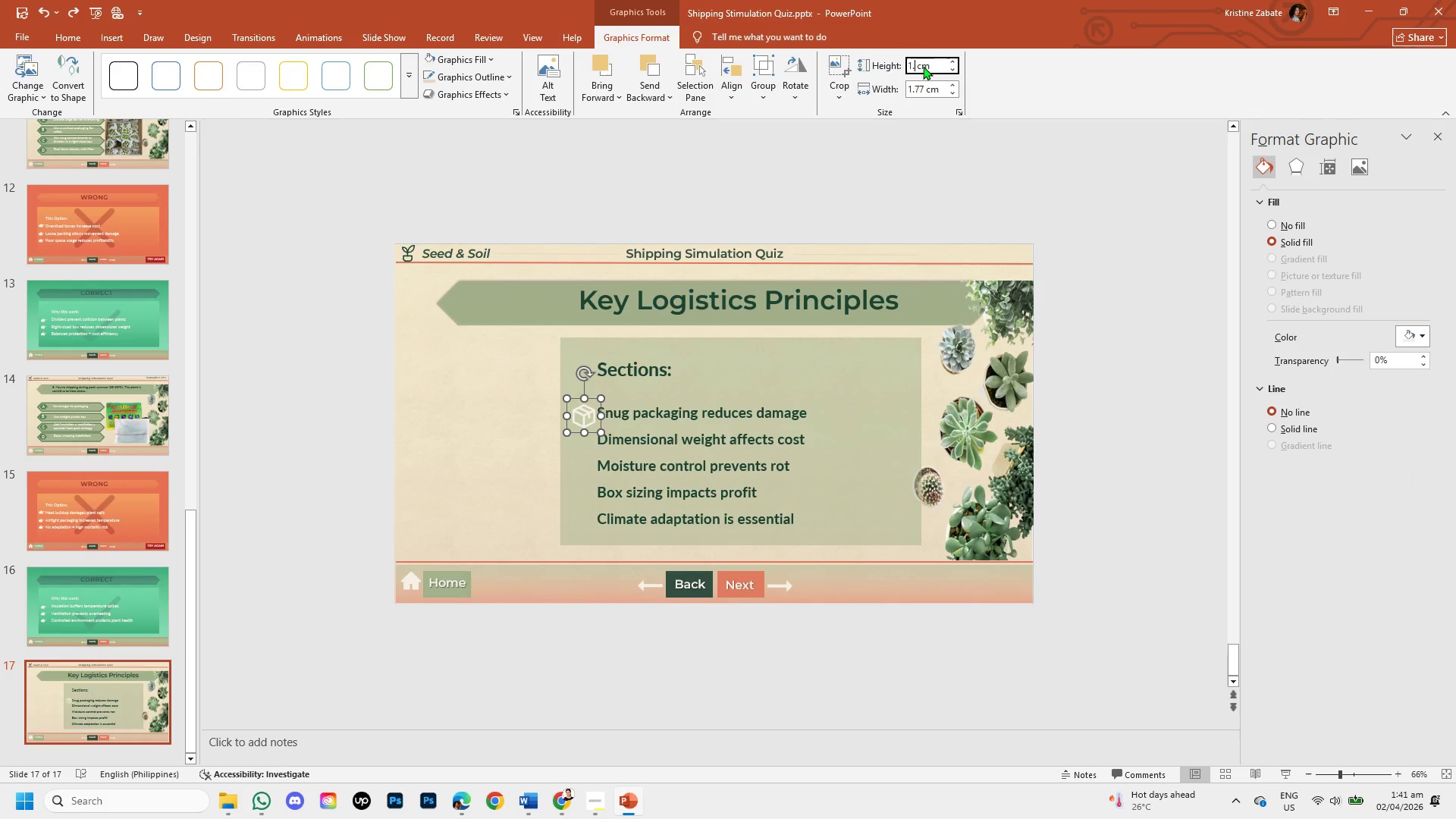 
key(Backspace)
 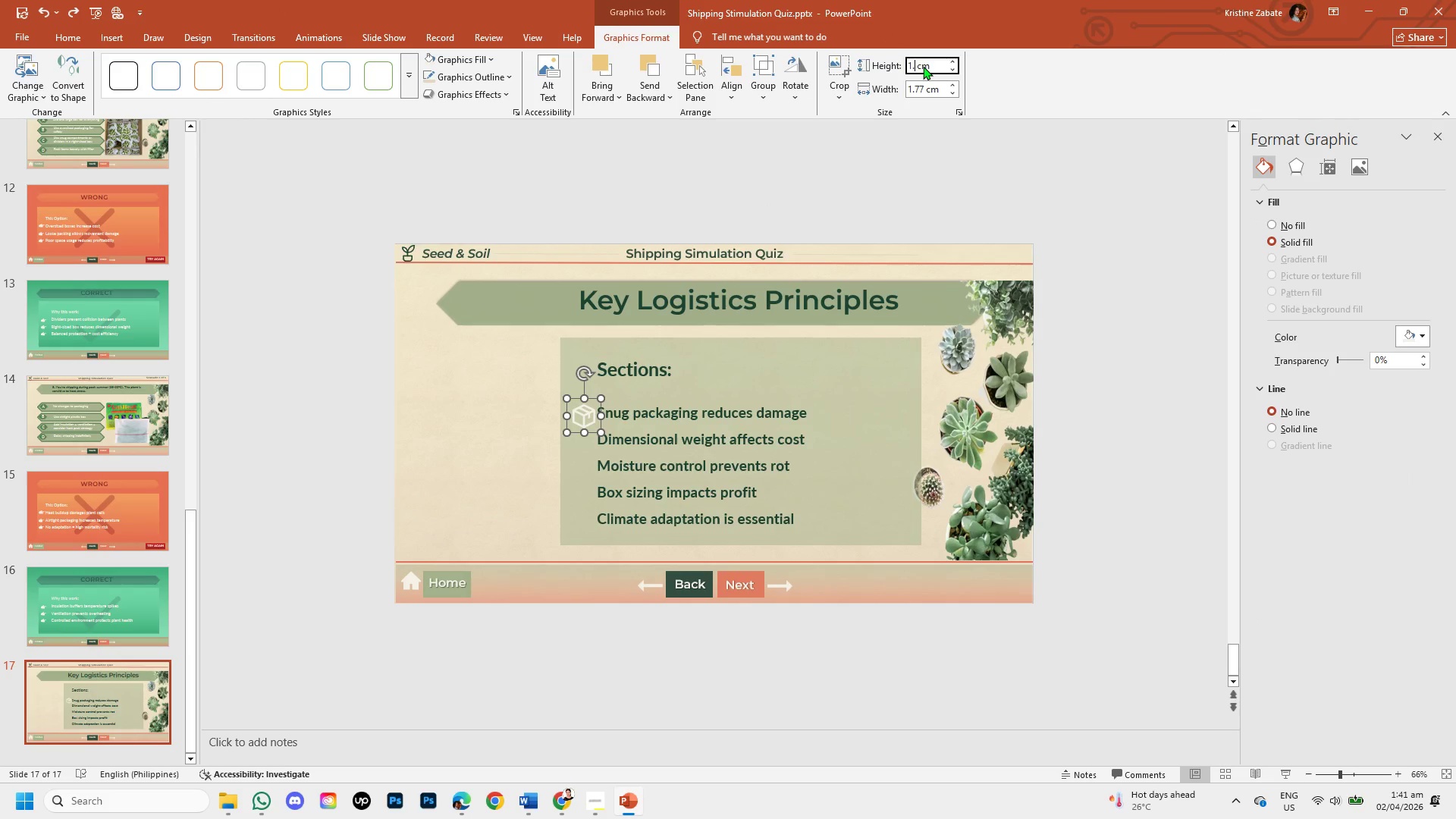 
key(Numpad3)
 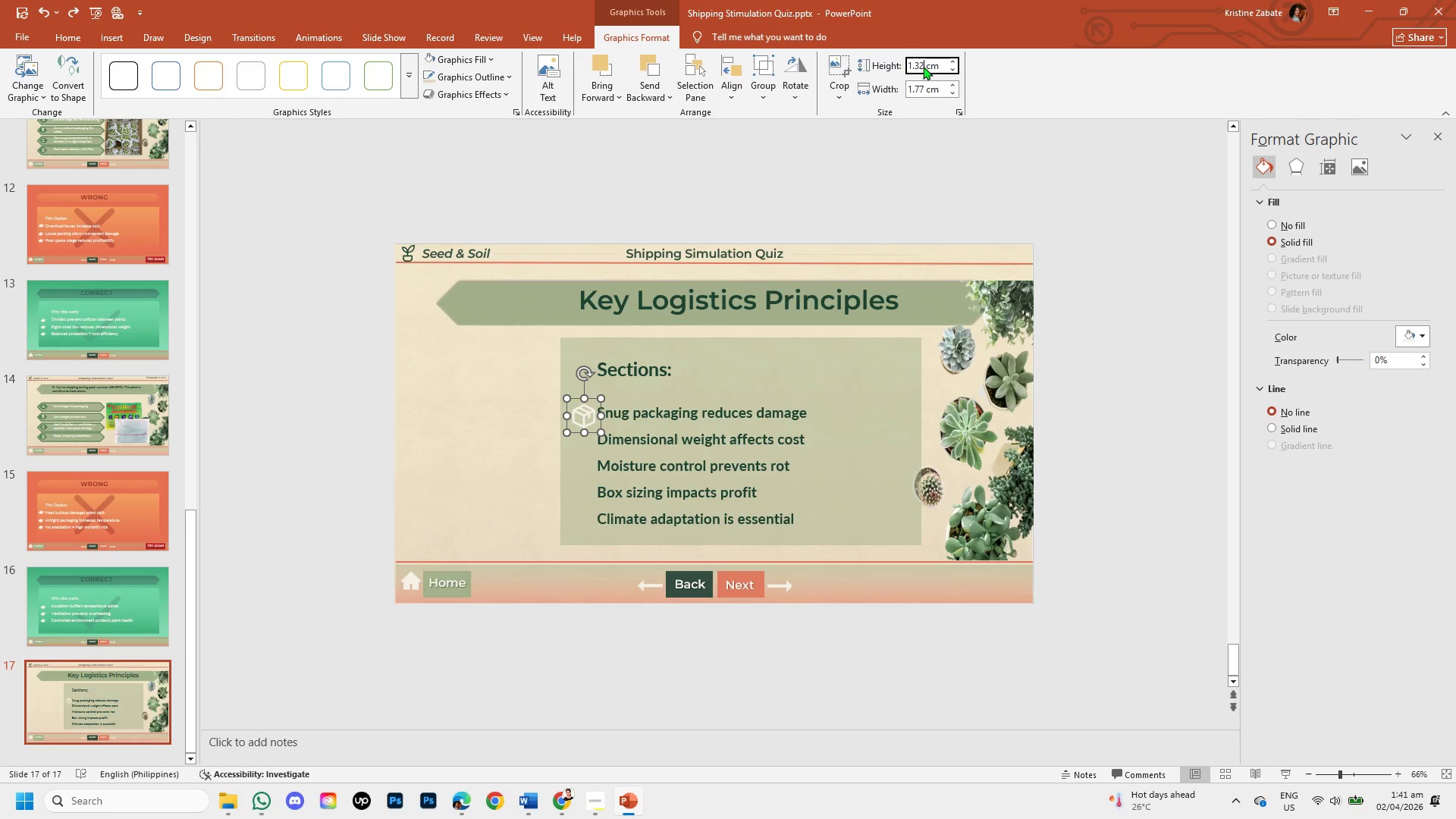 
key(Numpad2)
 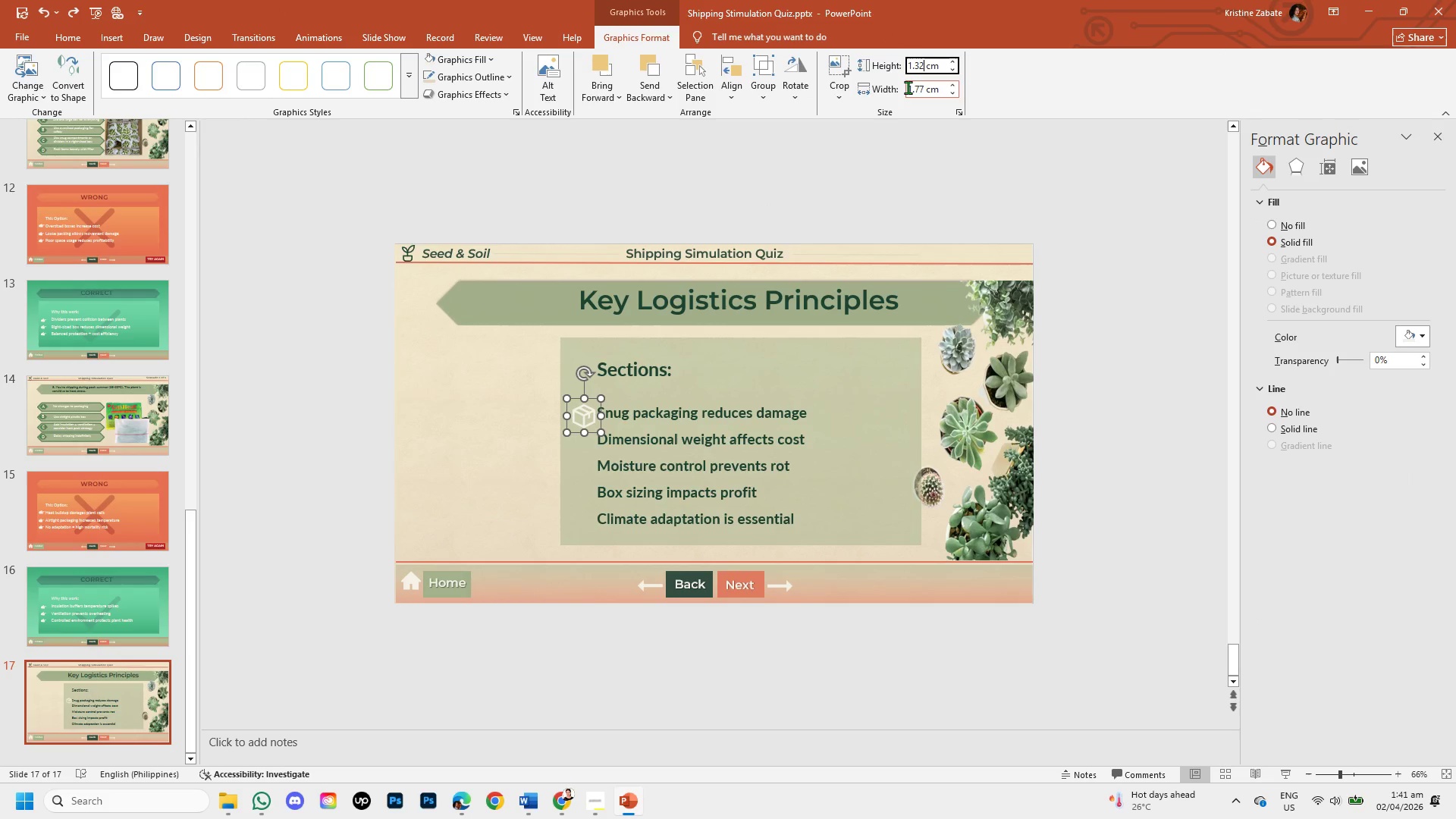 
left_click([911, 88])
 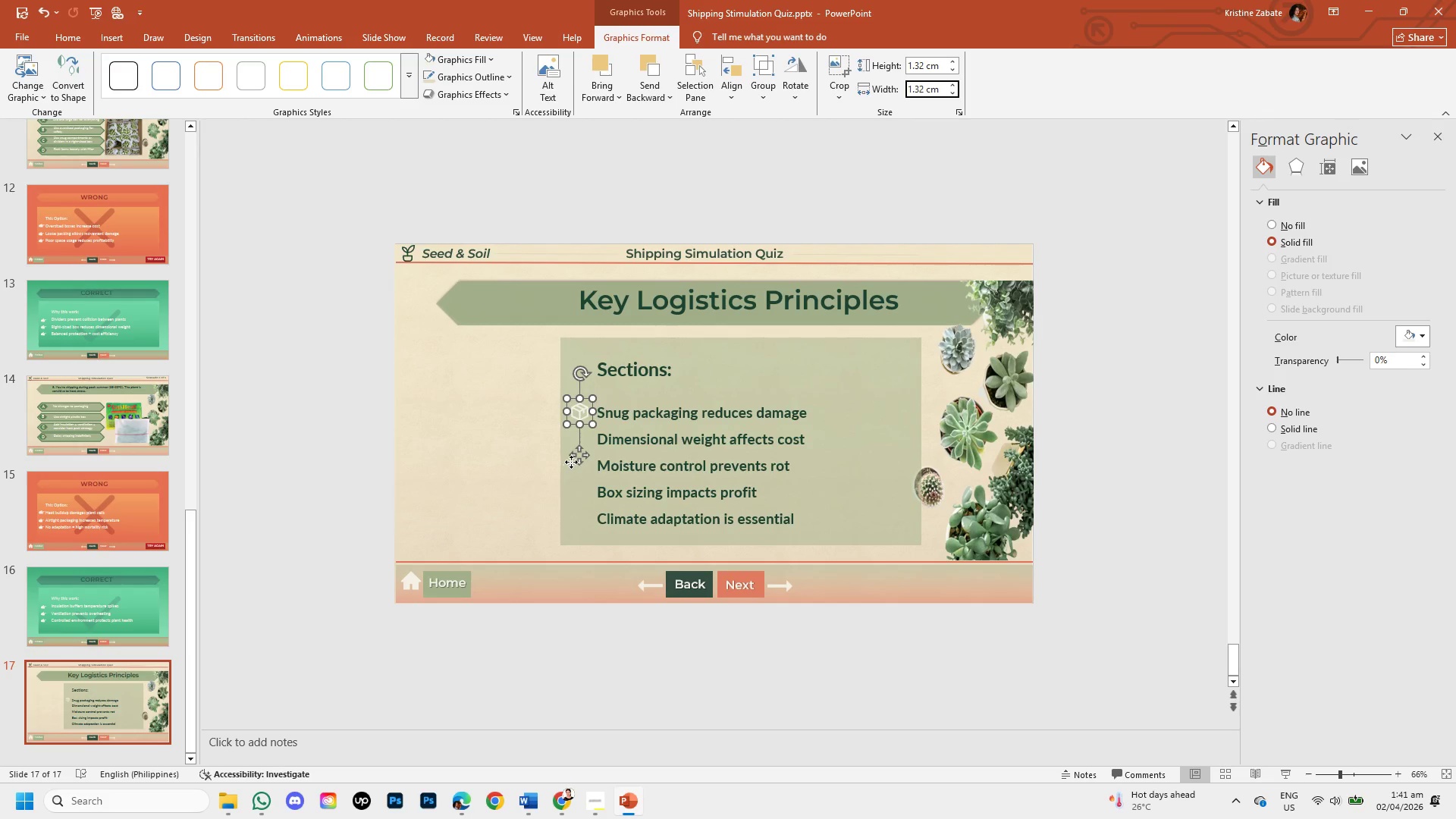 
left_click_drag(start_coordinate=[575, 460], to_coordinate=[571, 463])
 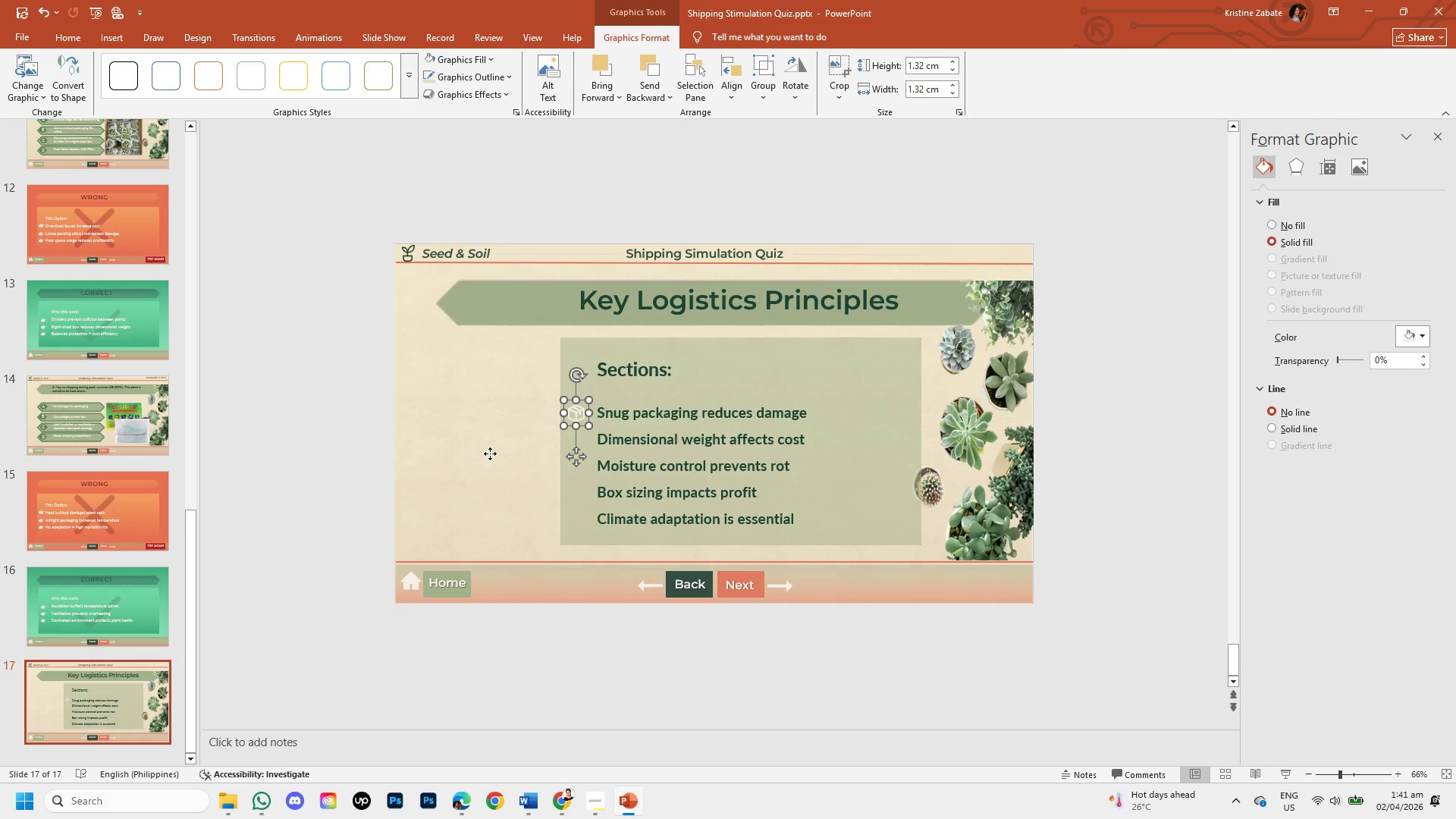 
left_click([490, 453])
 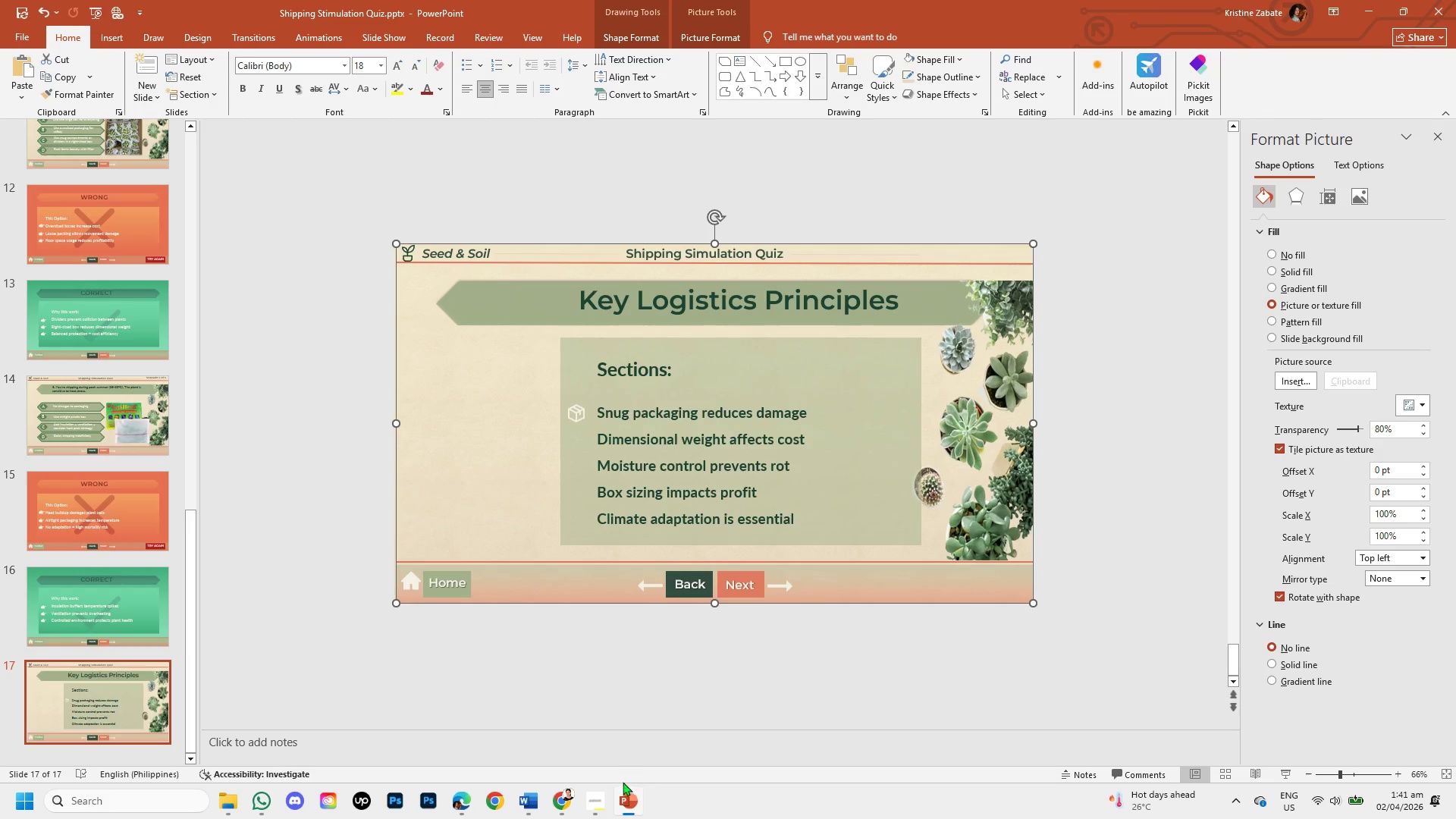 
wait(7.8)
 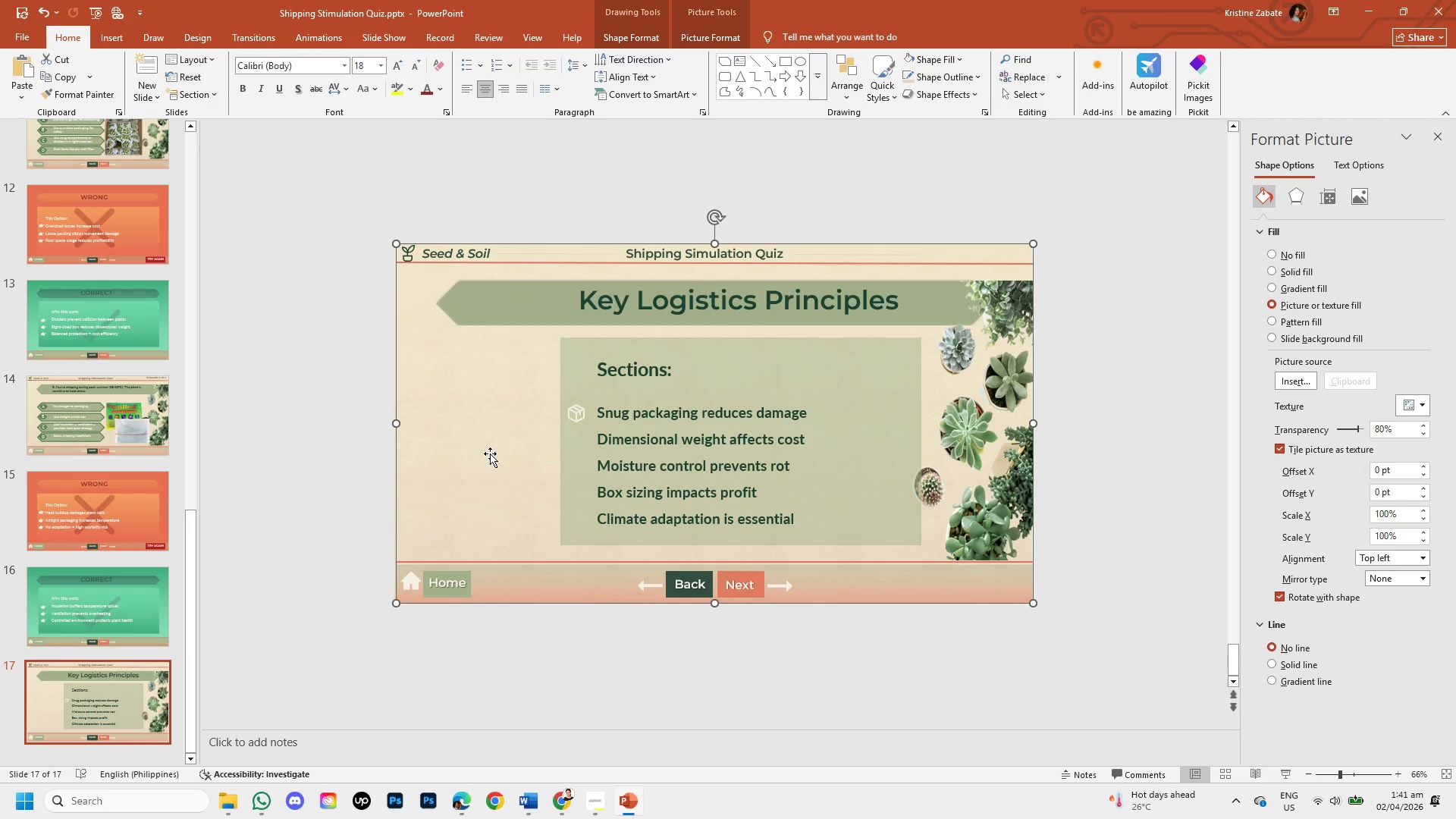 
left_click([620, 808])
 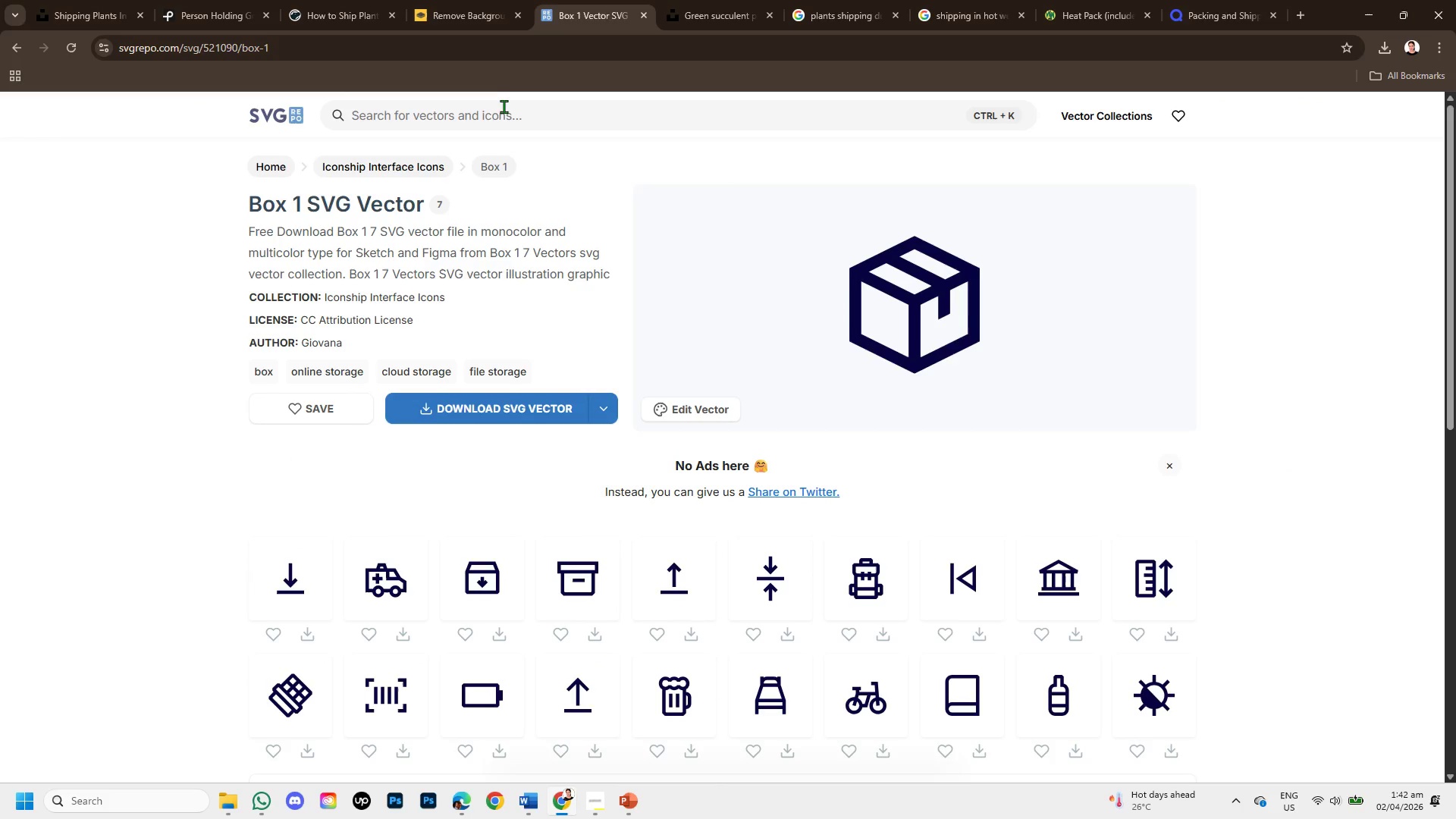 
left_click([504, 108])
 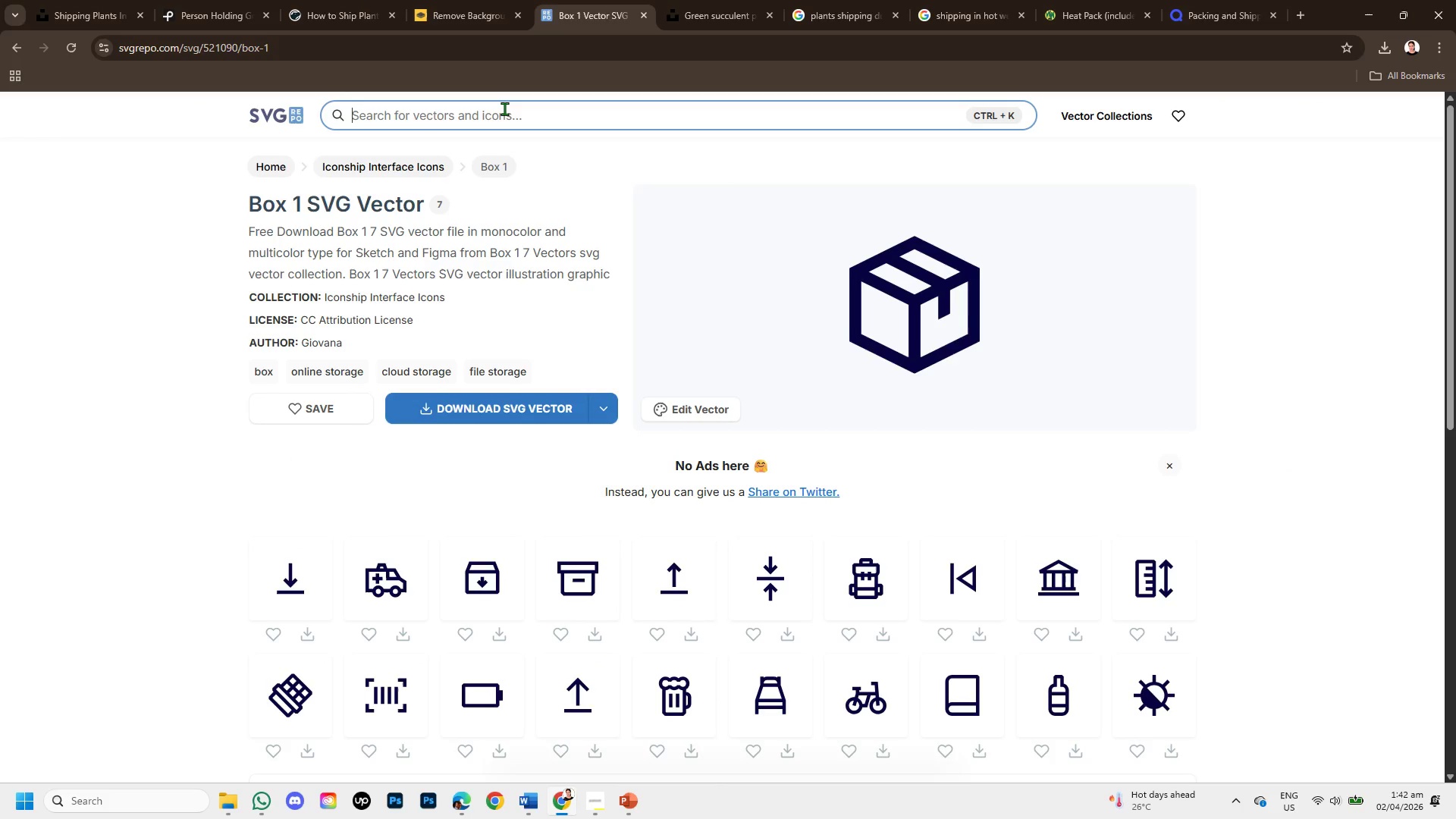 
type(,)
key(Backspace)
type(mo)
 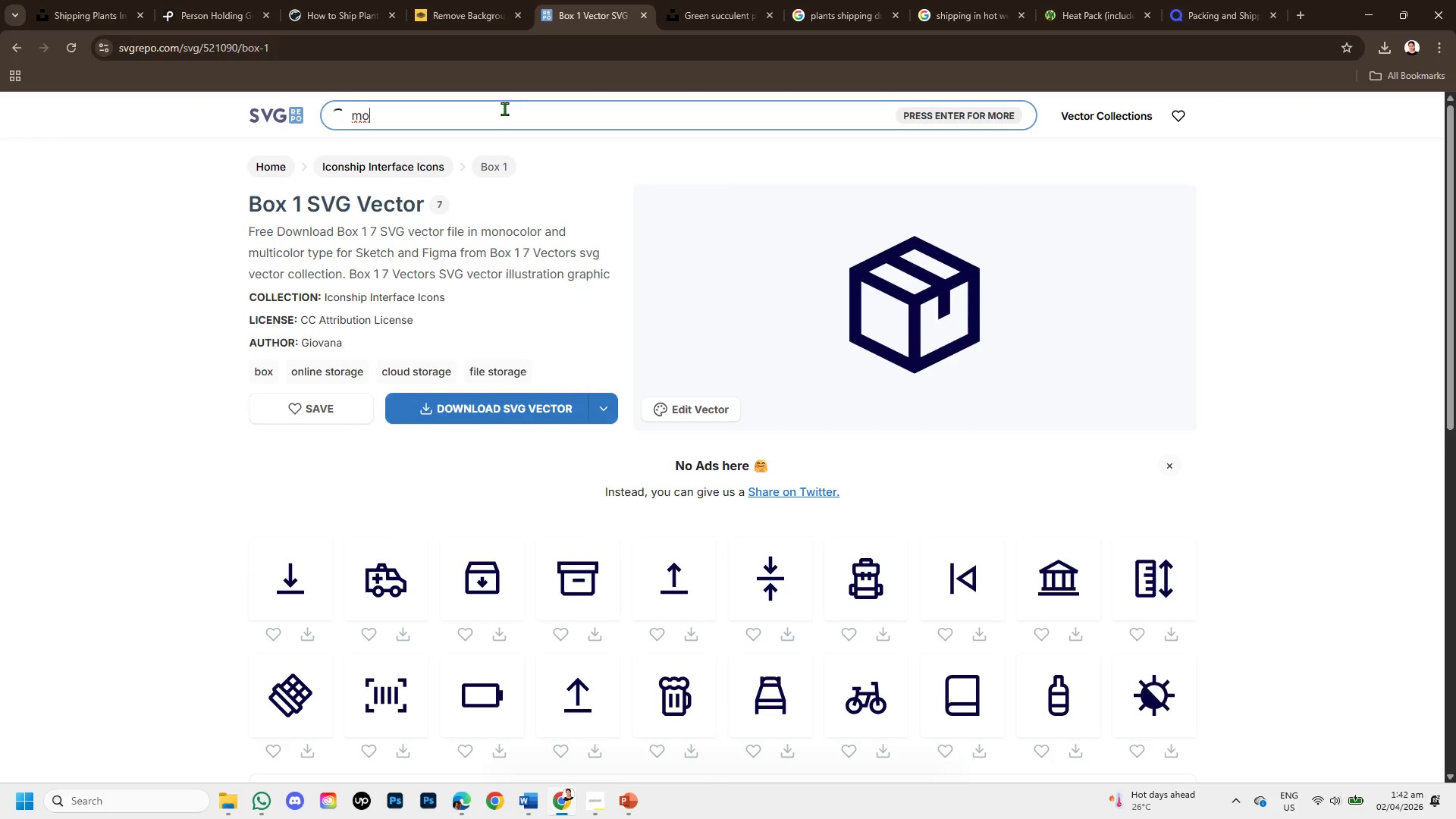 
key(Backspace)
key(Backspace)
key(Backspace)
type(weight cost )
 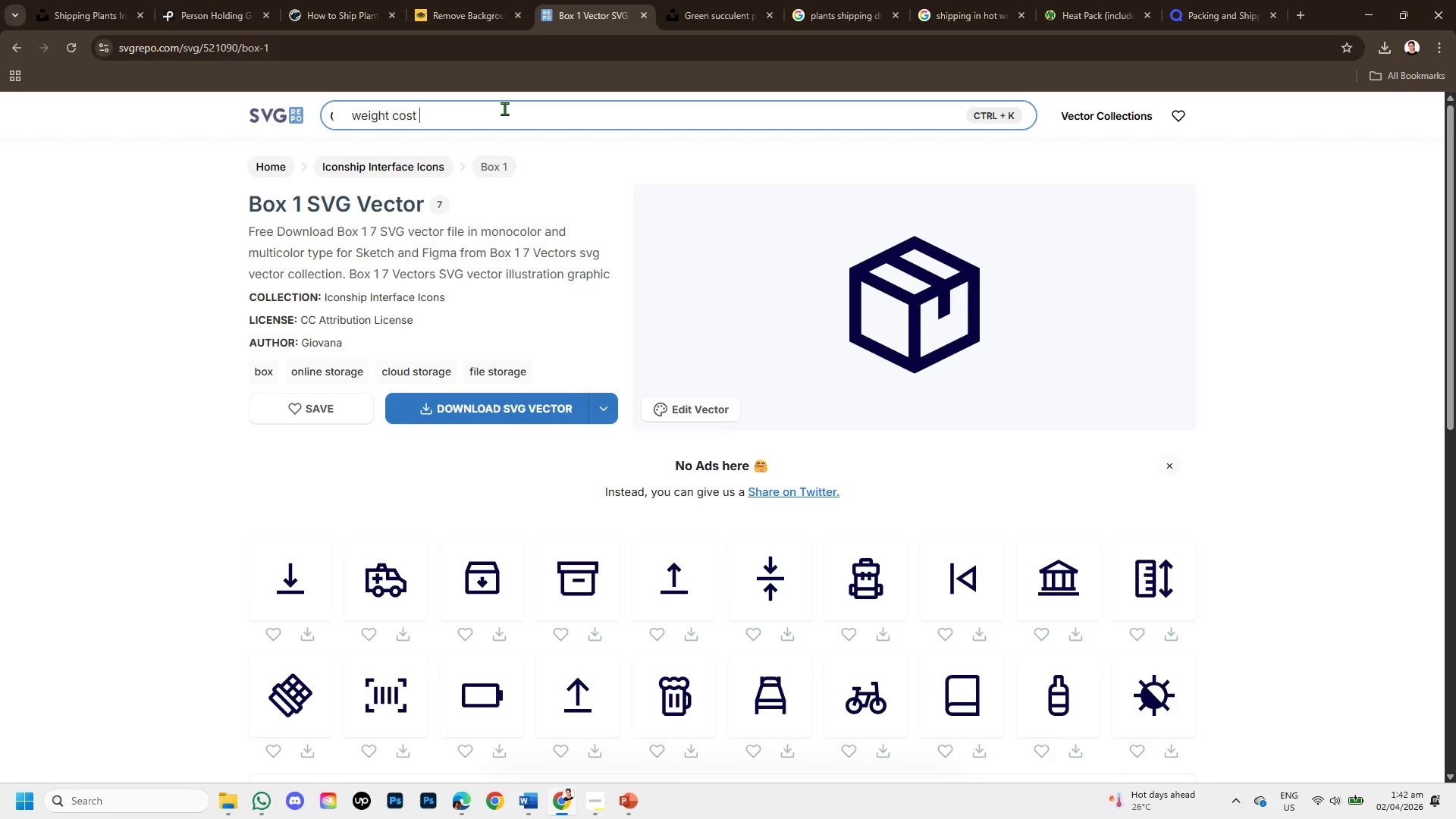 
key(Enter)
 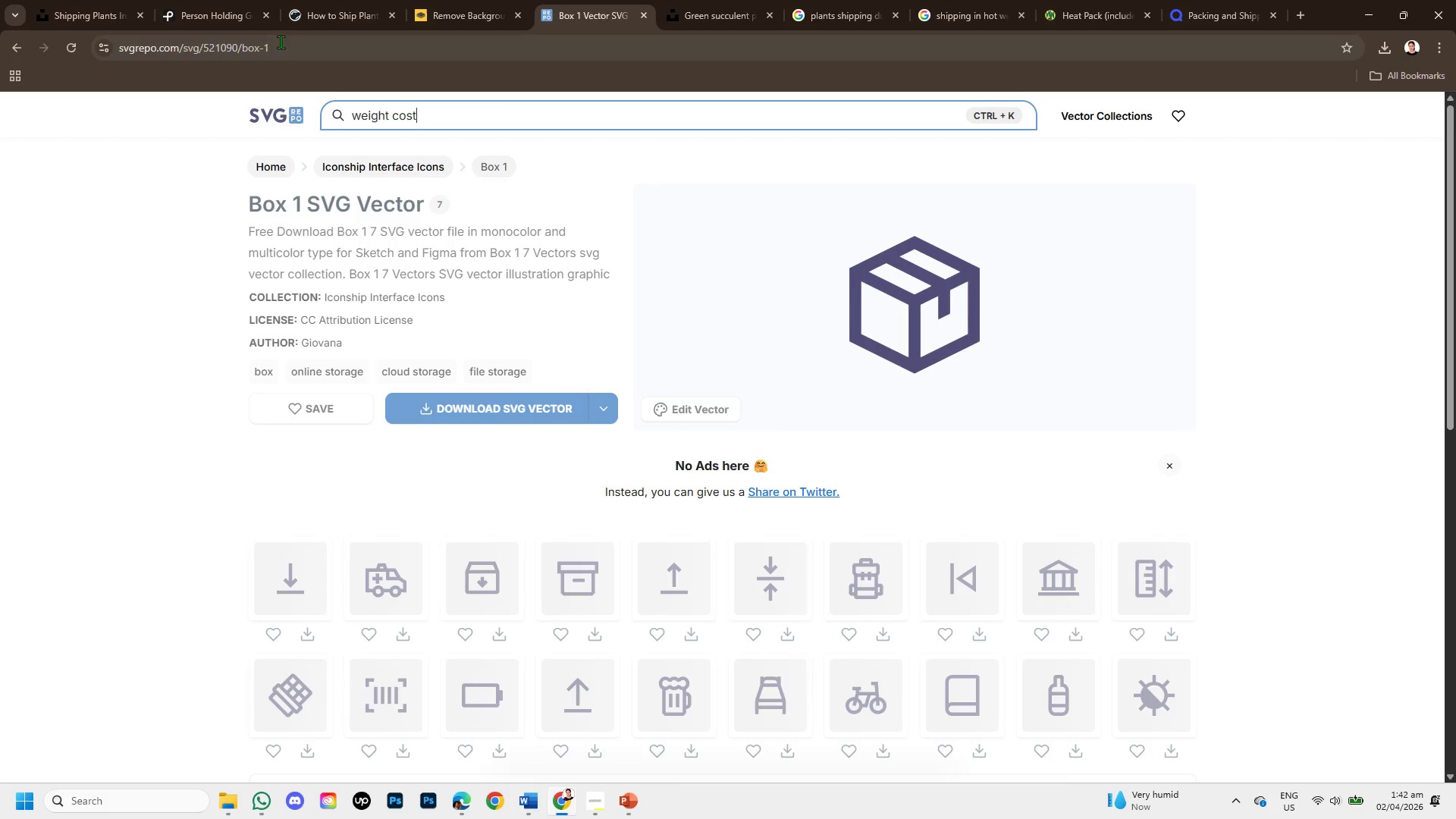 
left_click_drag(start_coordinate=[346, 47], to_coordinate=[94, 36])
 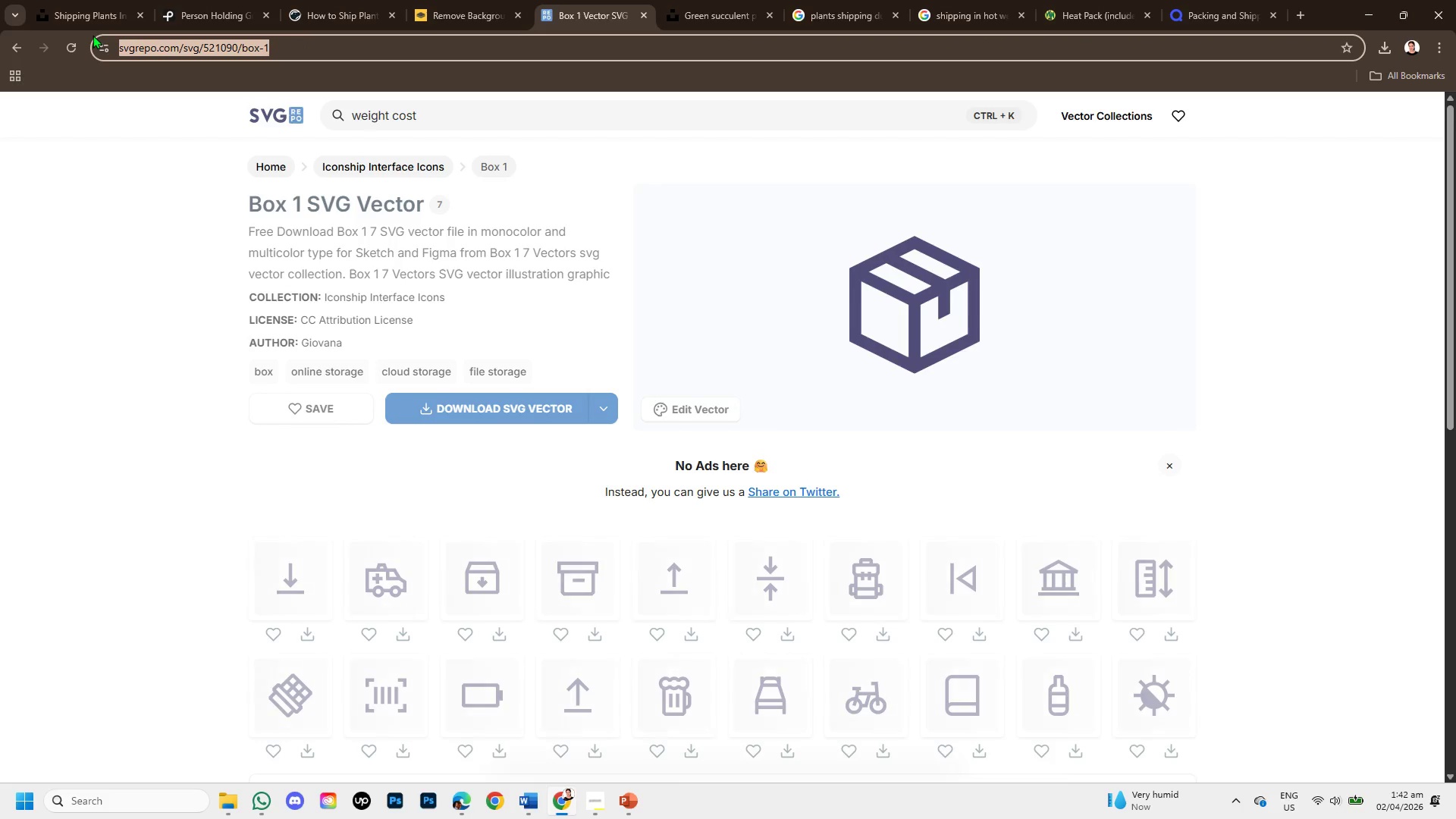 
key(Control+C)
 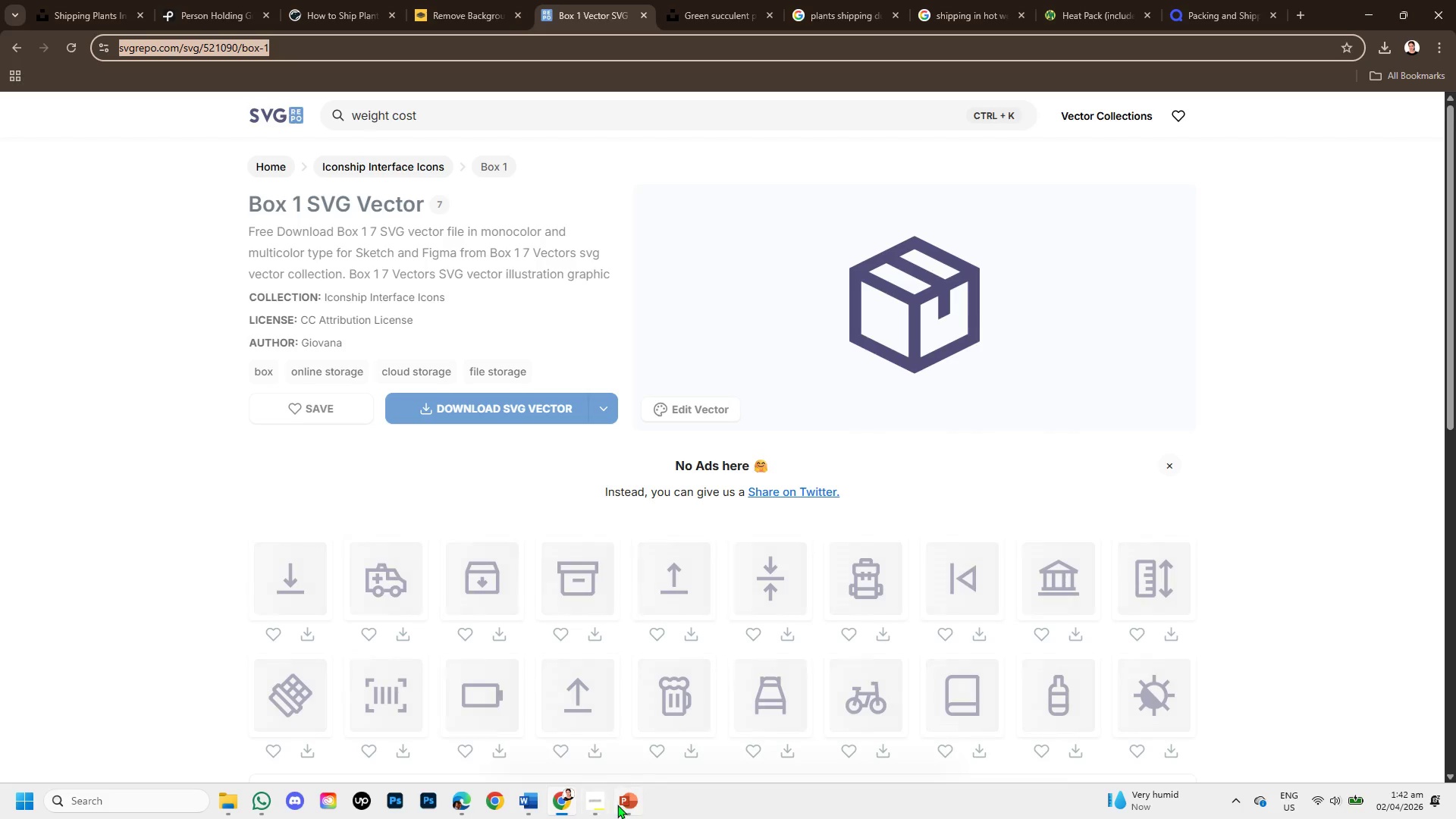 
left_click([526, 802])
 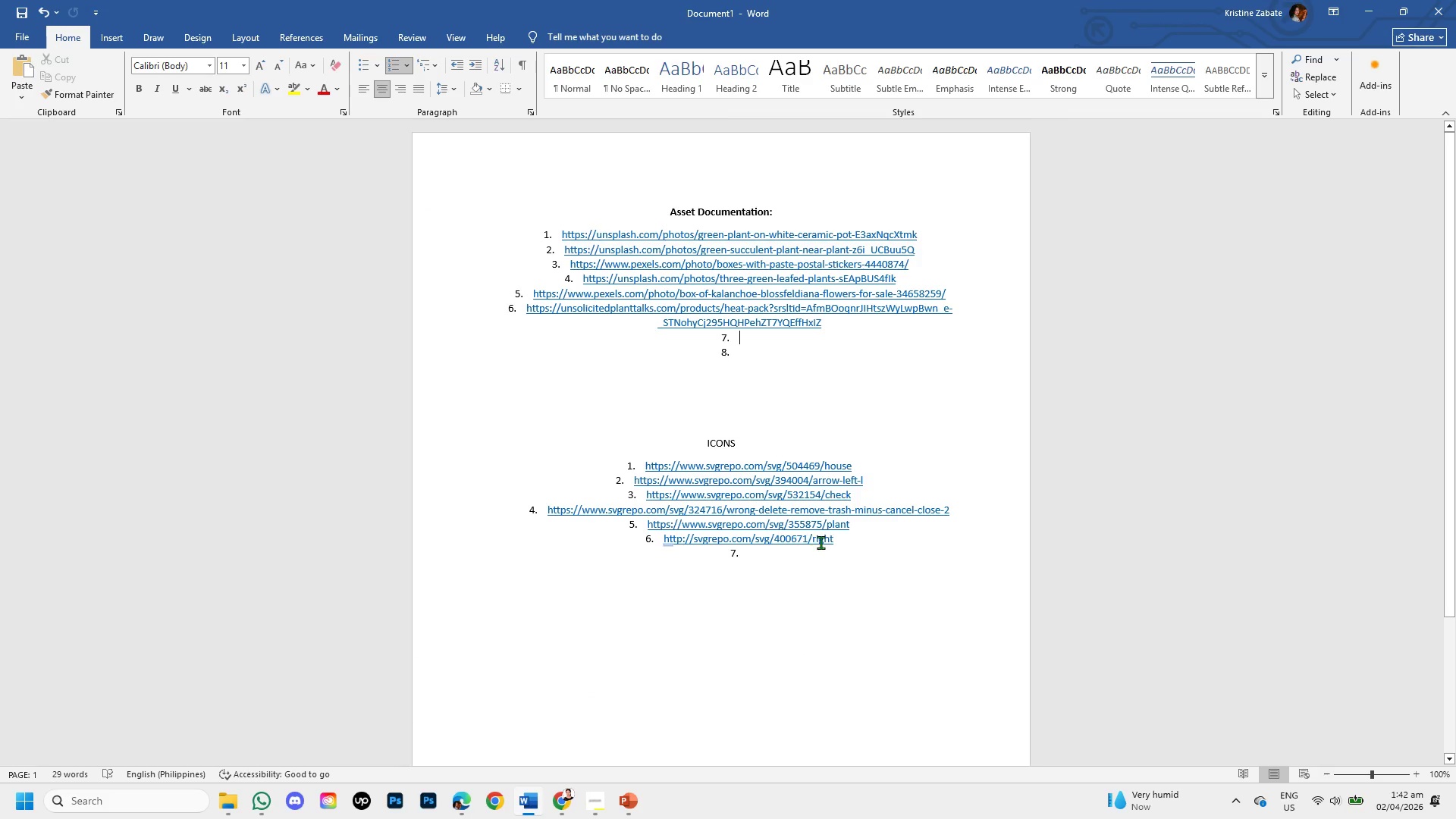 
left_click([783, 560])
 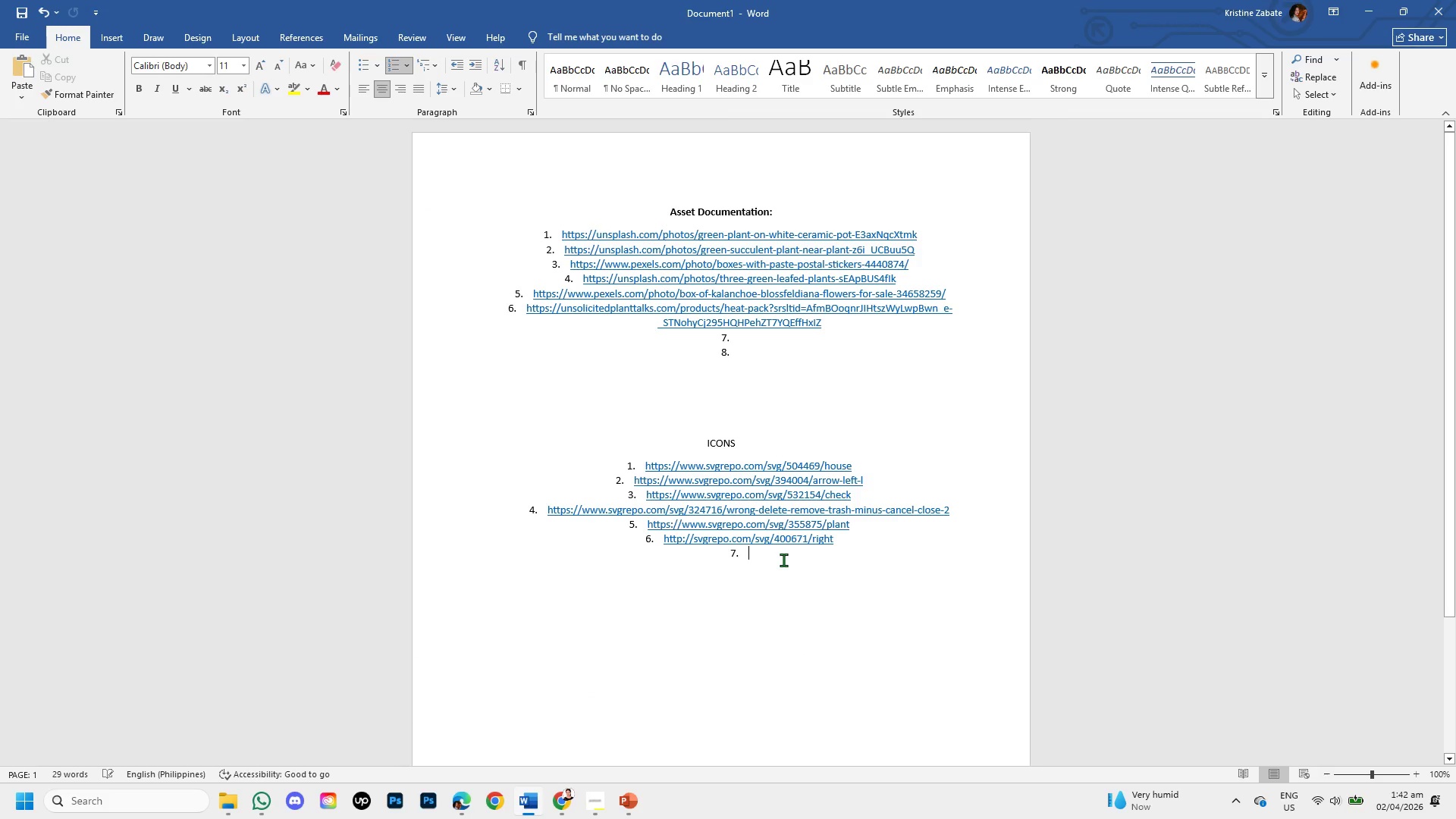 
key(Control+V)
 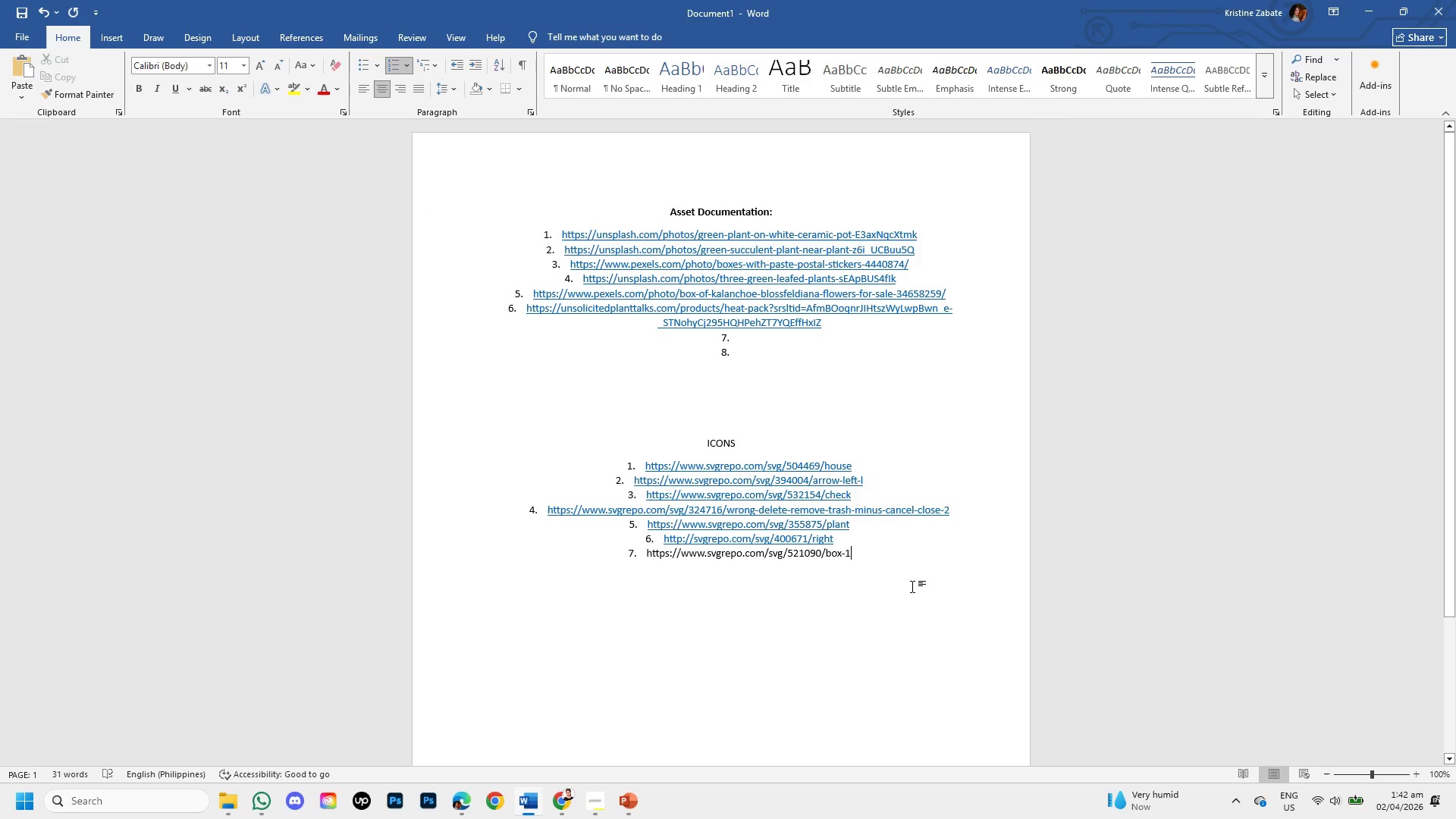 
key(Enter)
 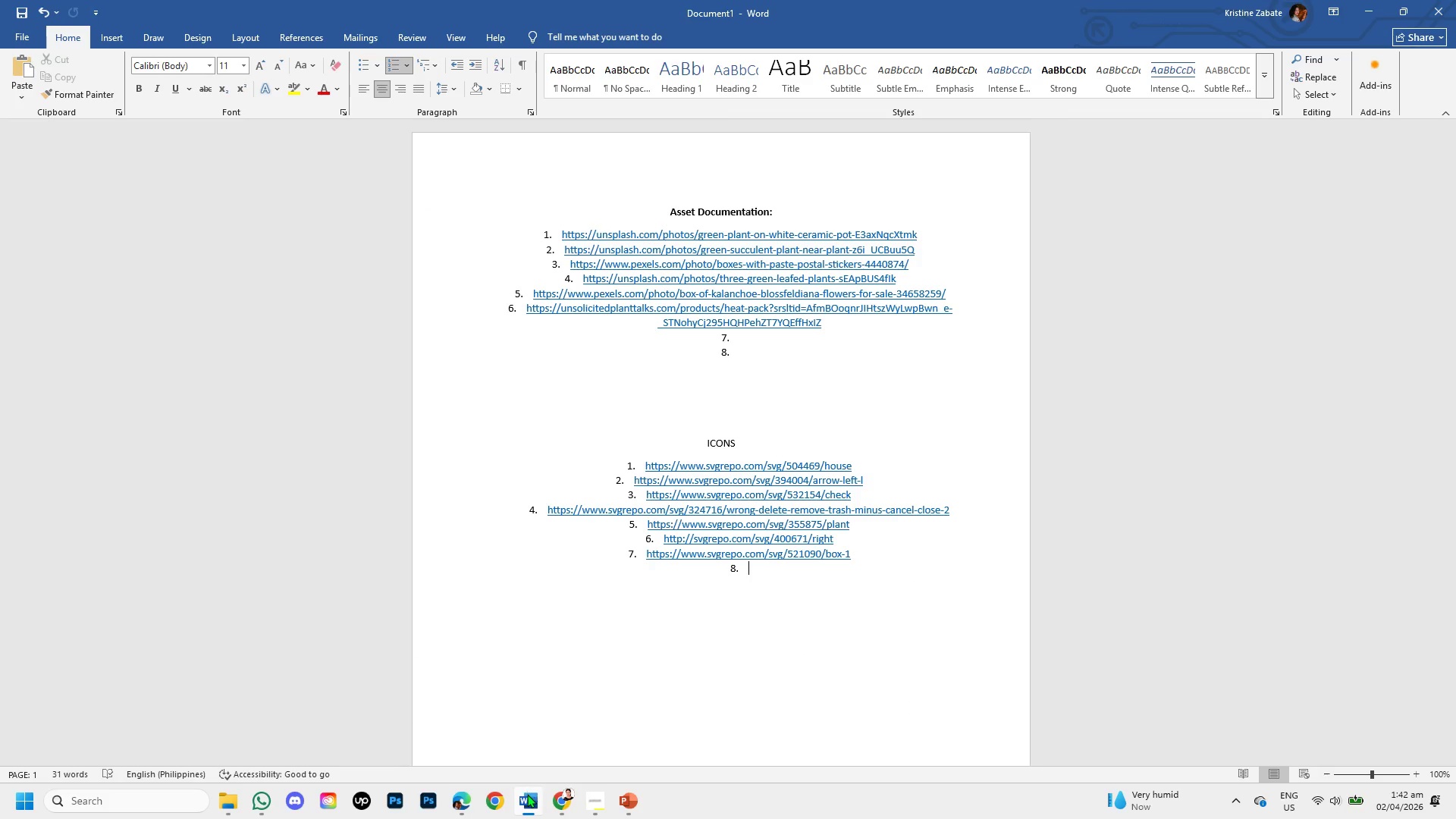 
left_click([552, 812])
 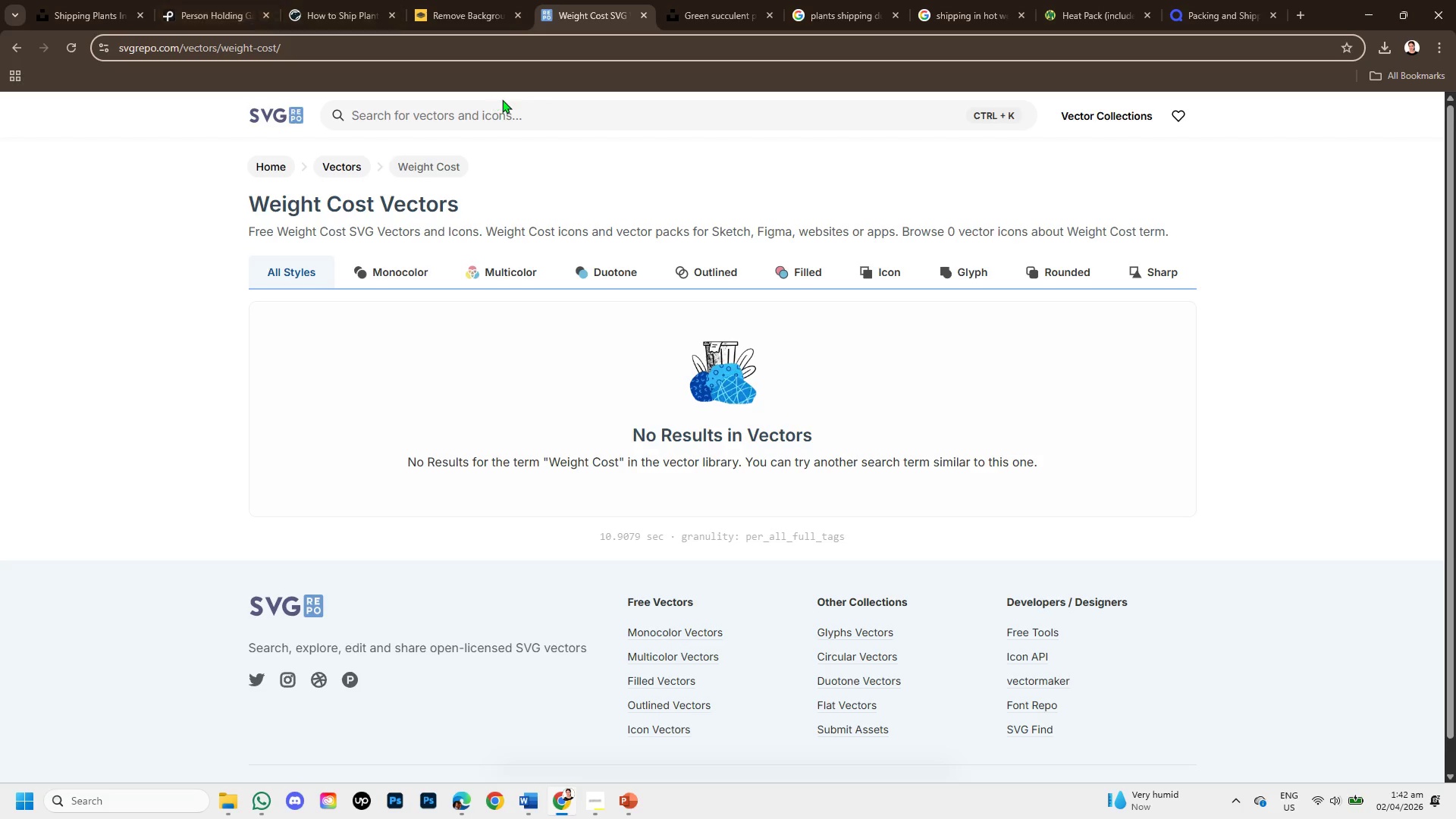 
left_click([505, 116])
 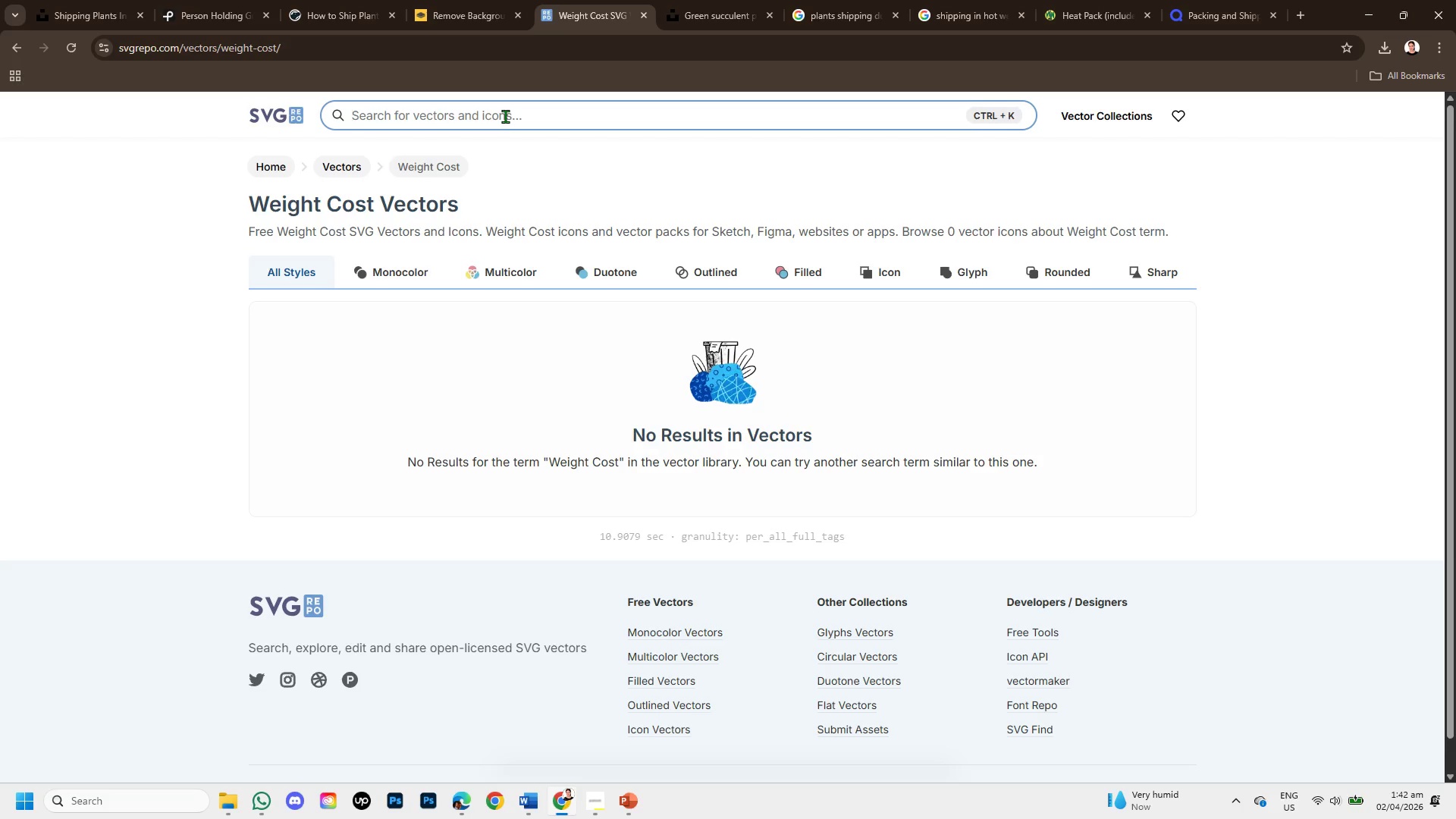 
type(dollar )
 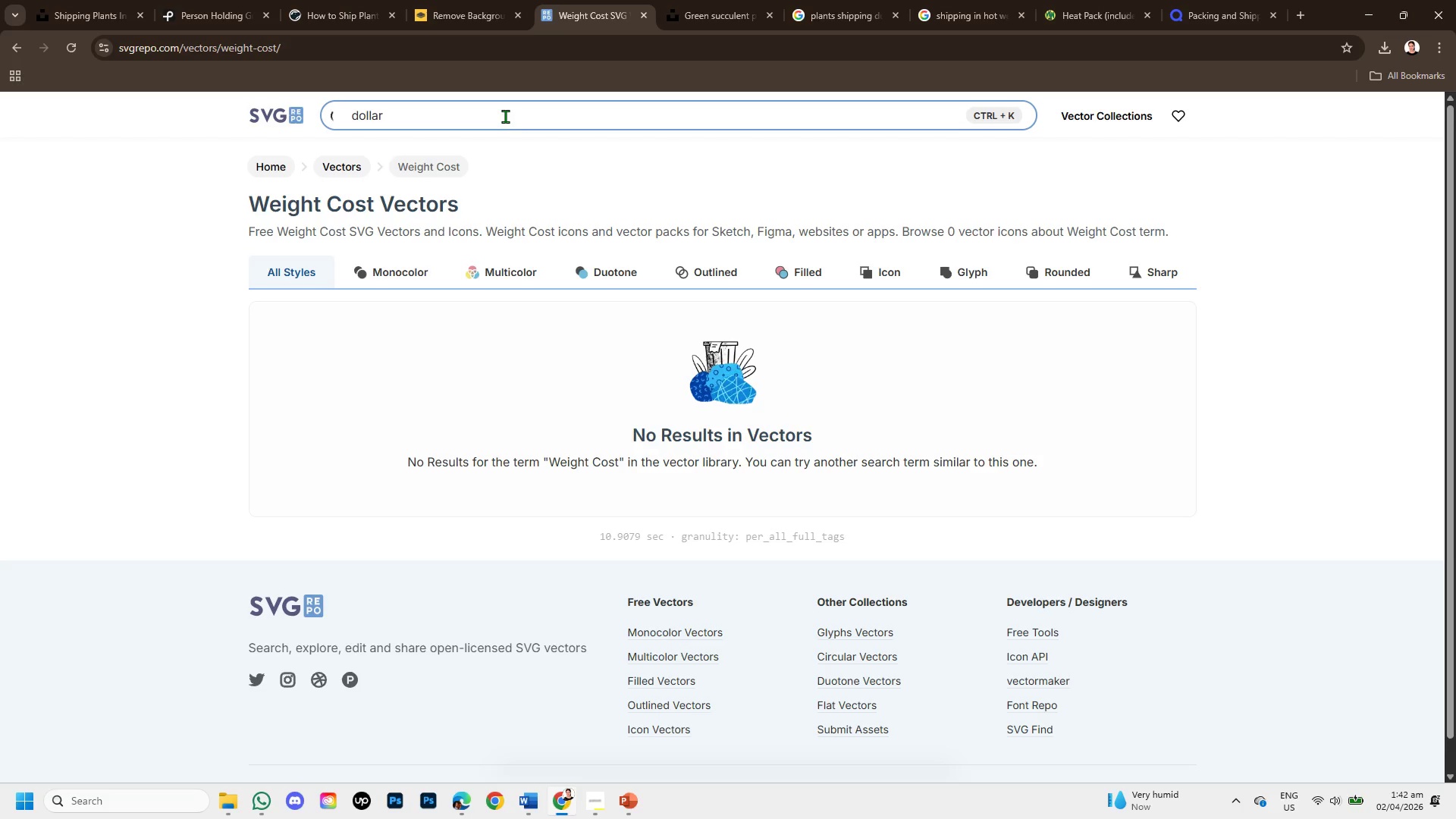 
key(Enter)
 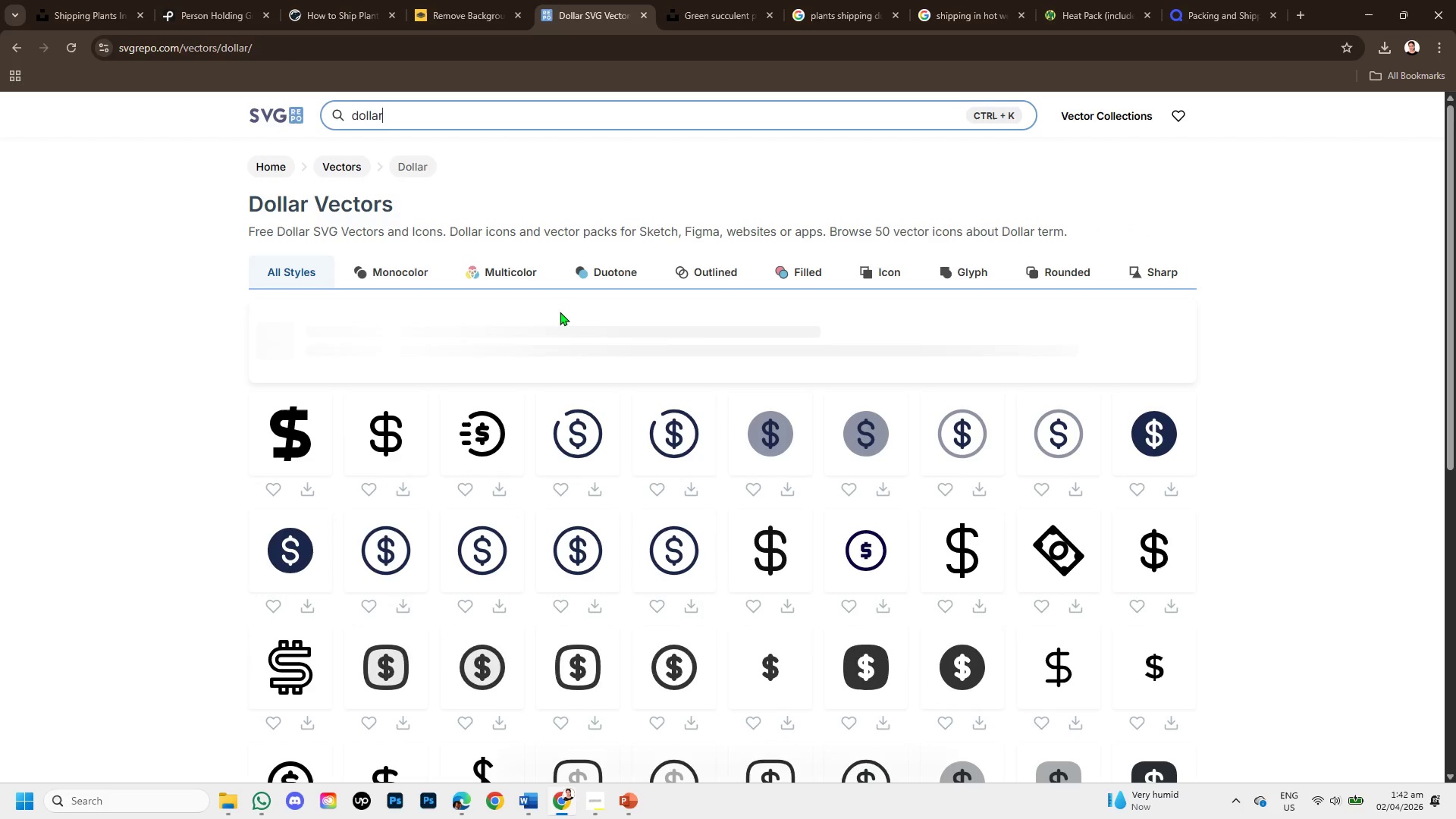 
scroll: coordinate [586, 494], scroll_direction: down, amount: 1.0
 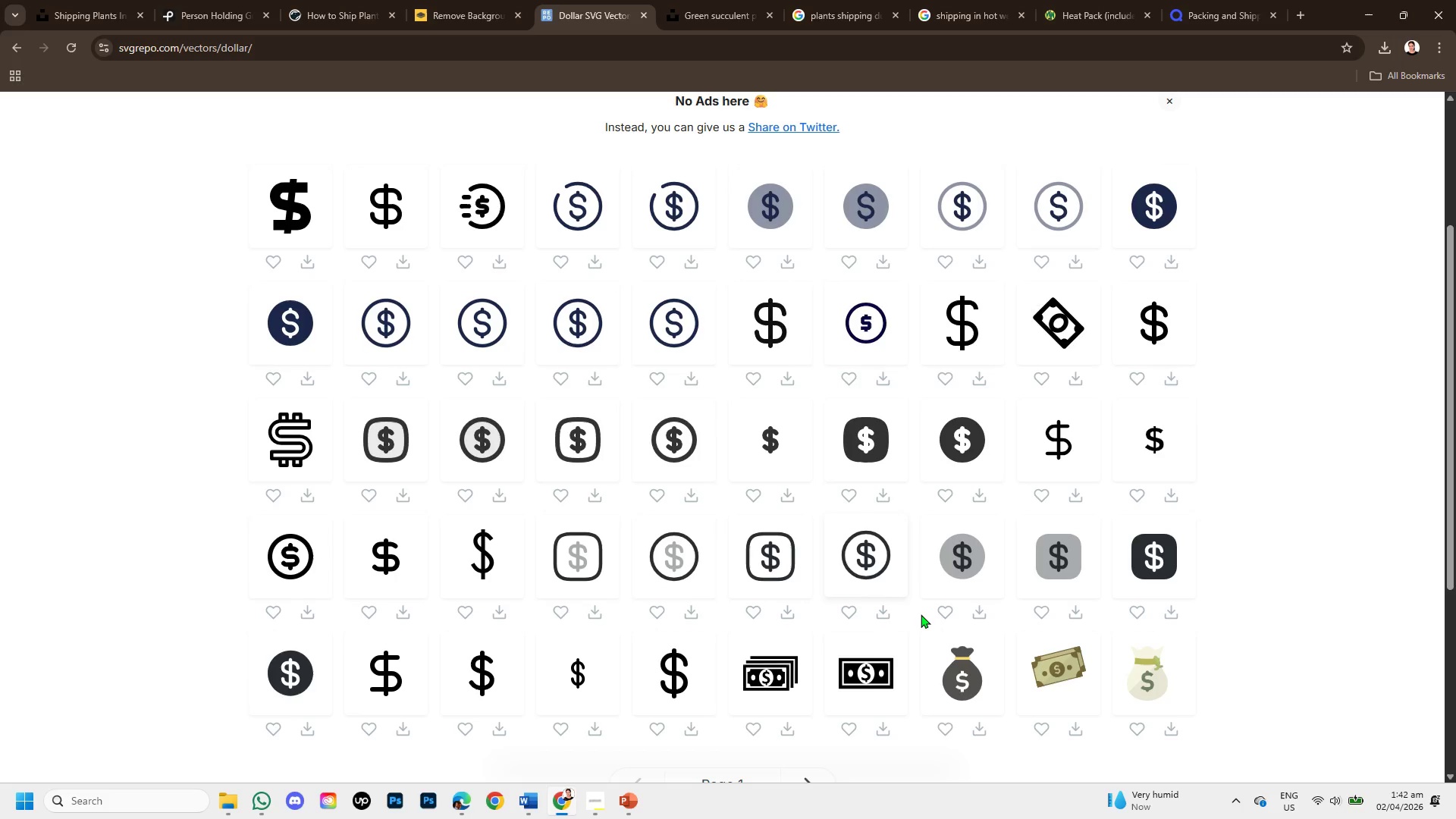 
left_click([977, 673])
 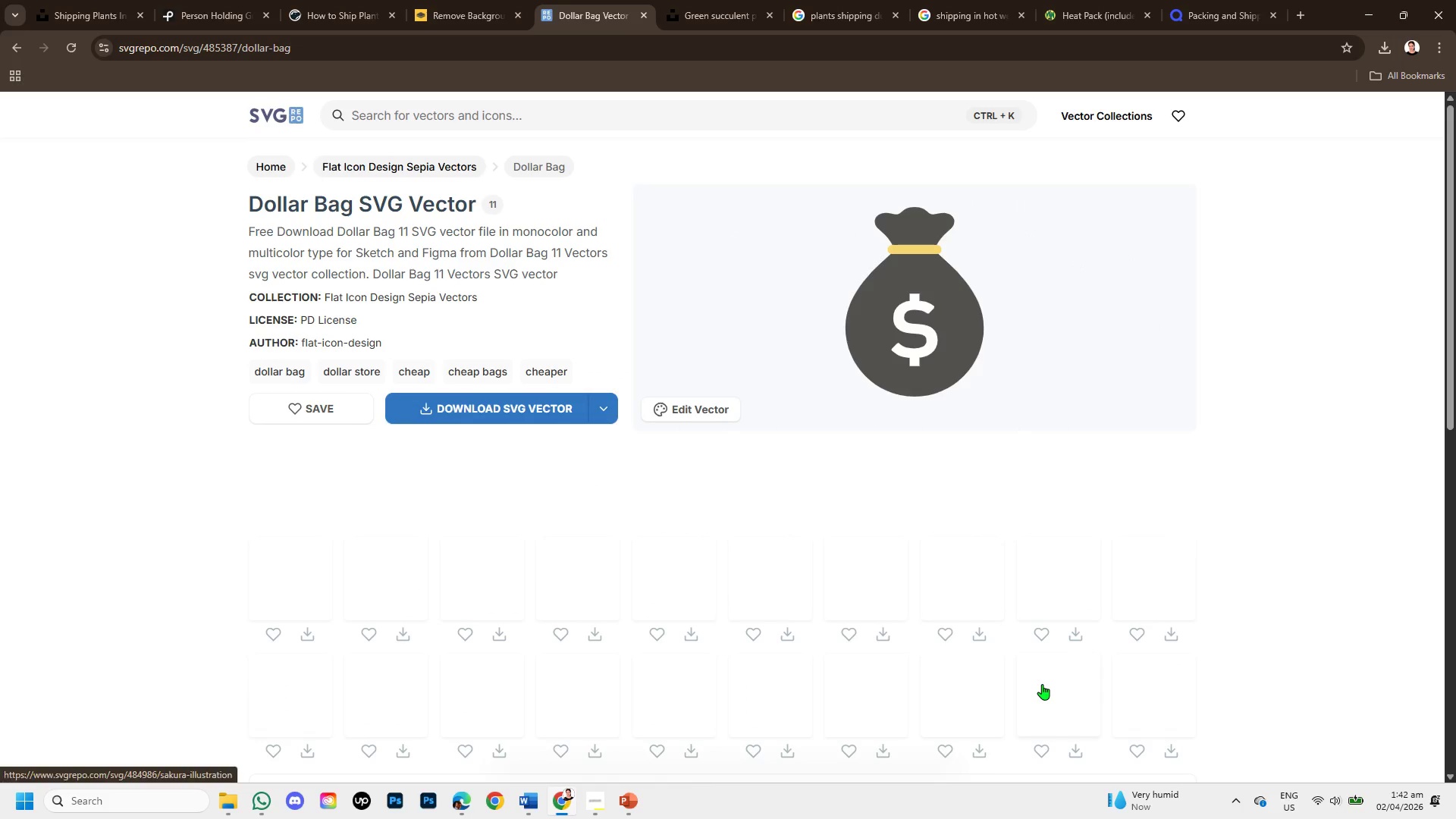 
scroll: coordinate [578, 503], scroll_direction: down, amount: 2.0
 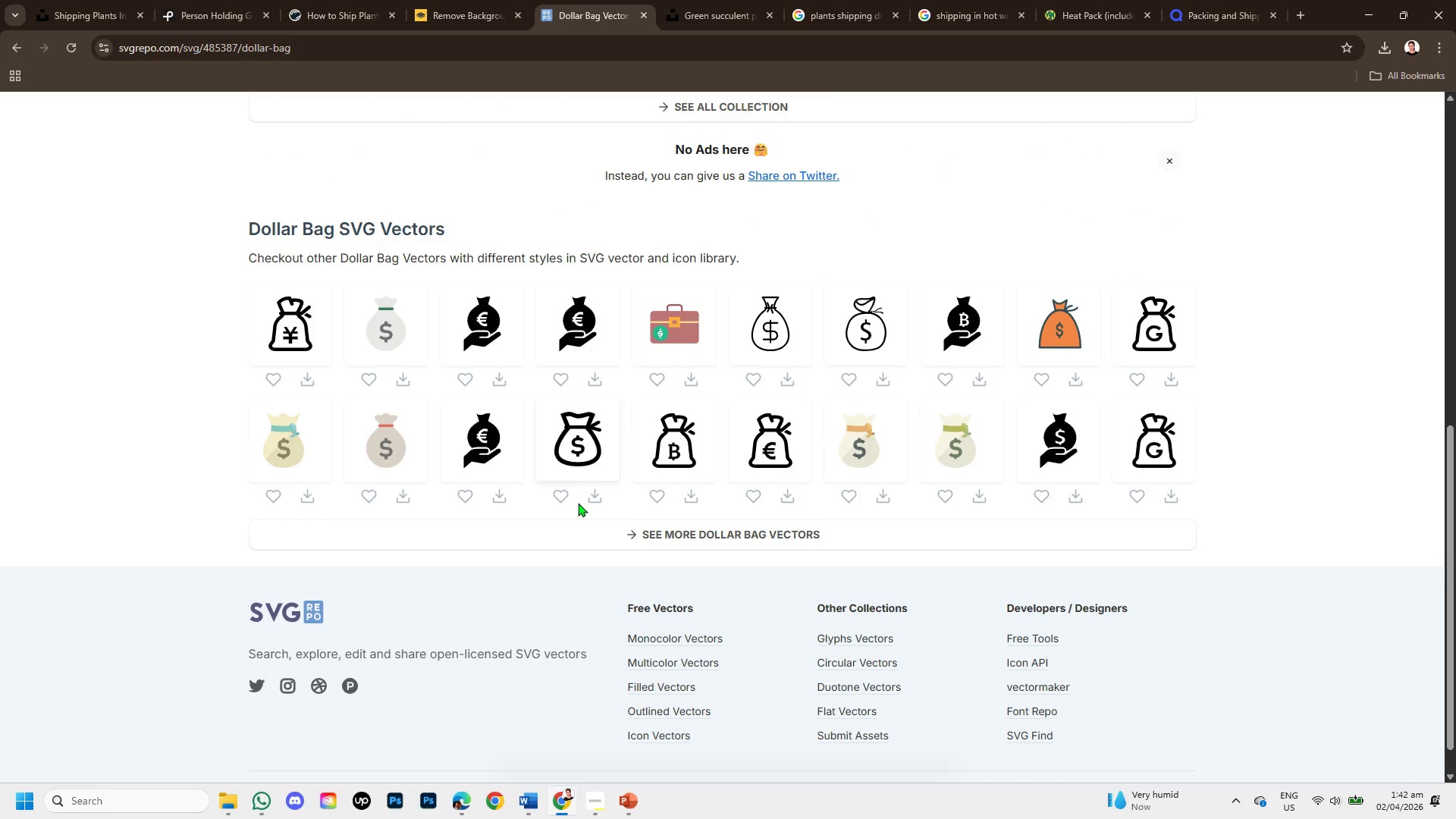 
wait(5.67)
 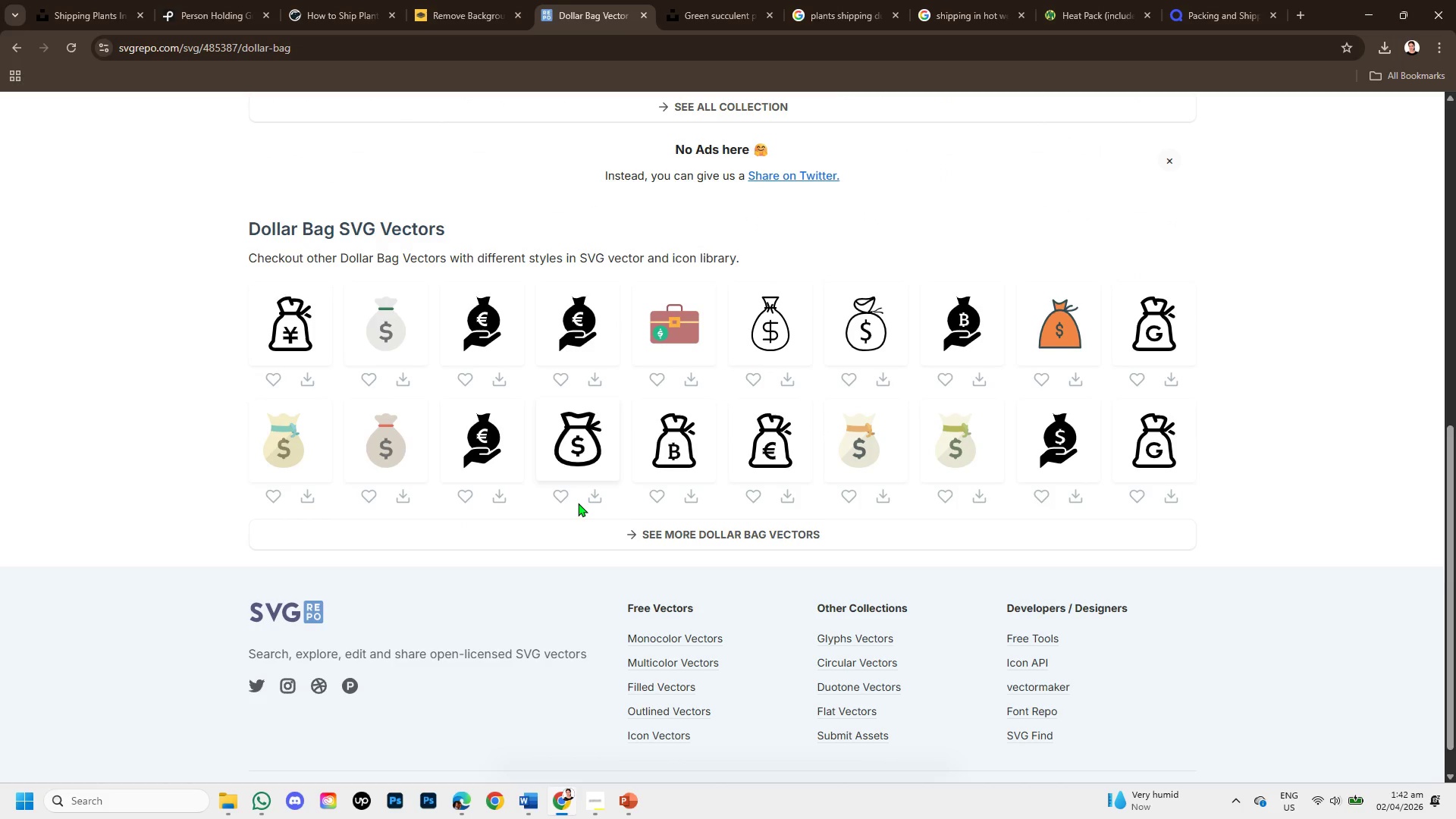 
scroll: coordinate [538, 512], scroll_direction: up, amount: 4.0
 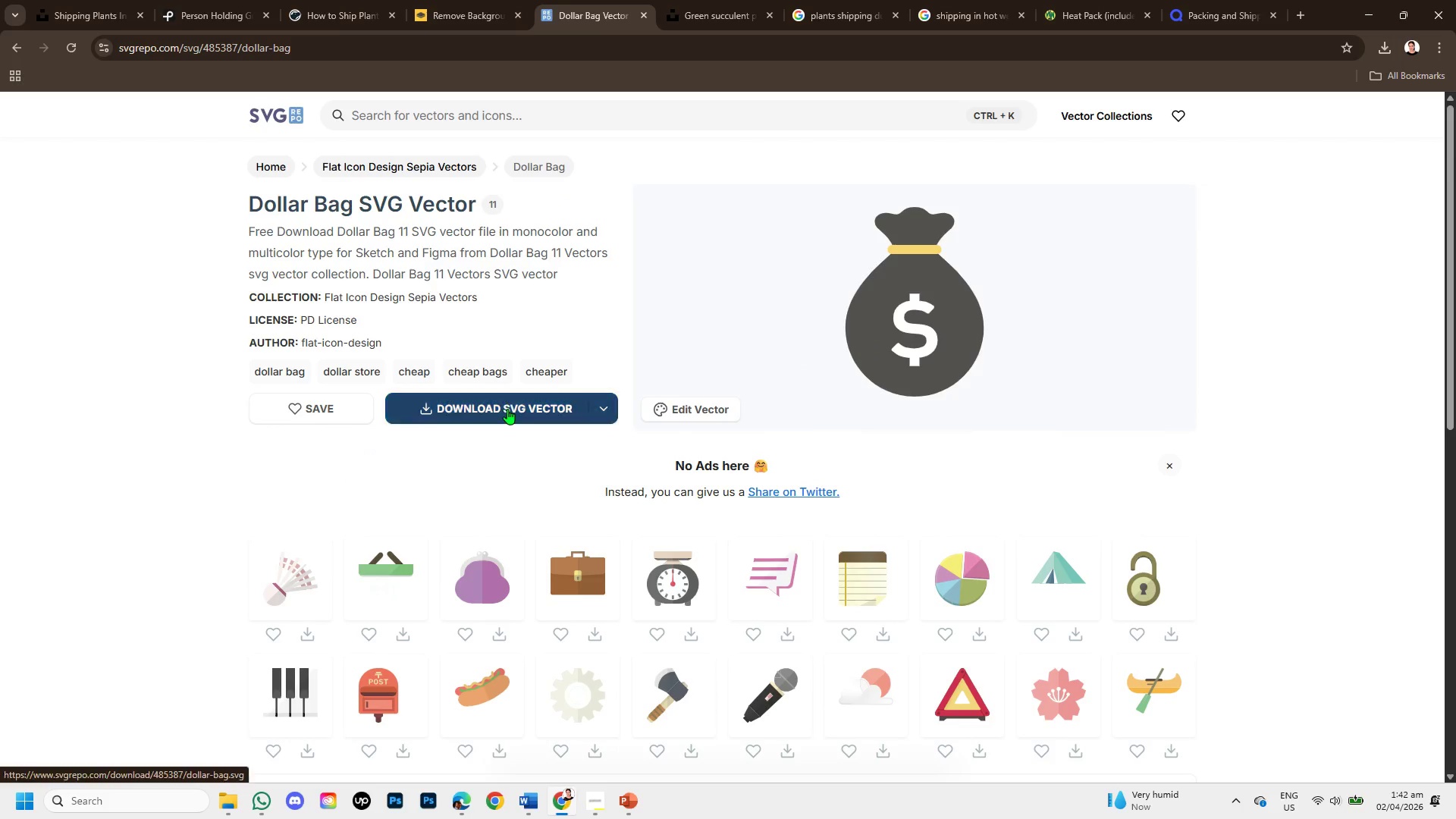 
left_click([507, 409])
 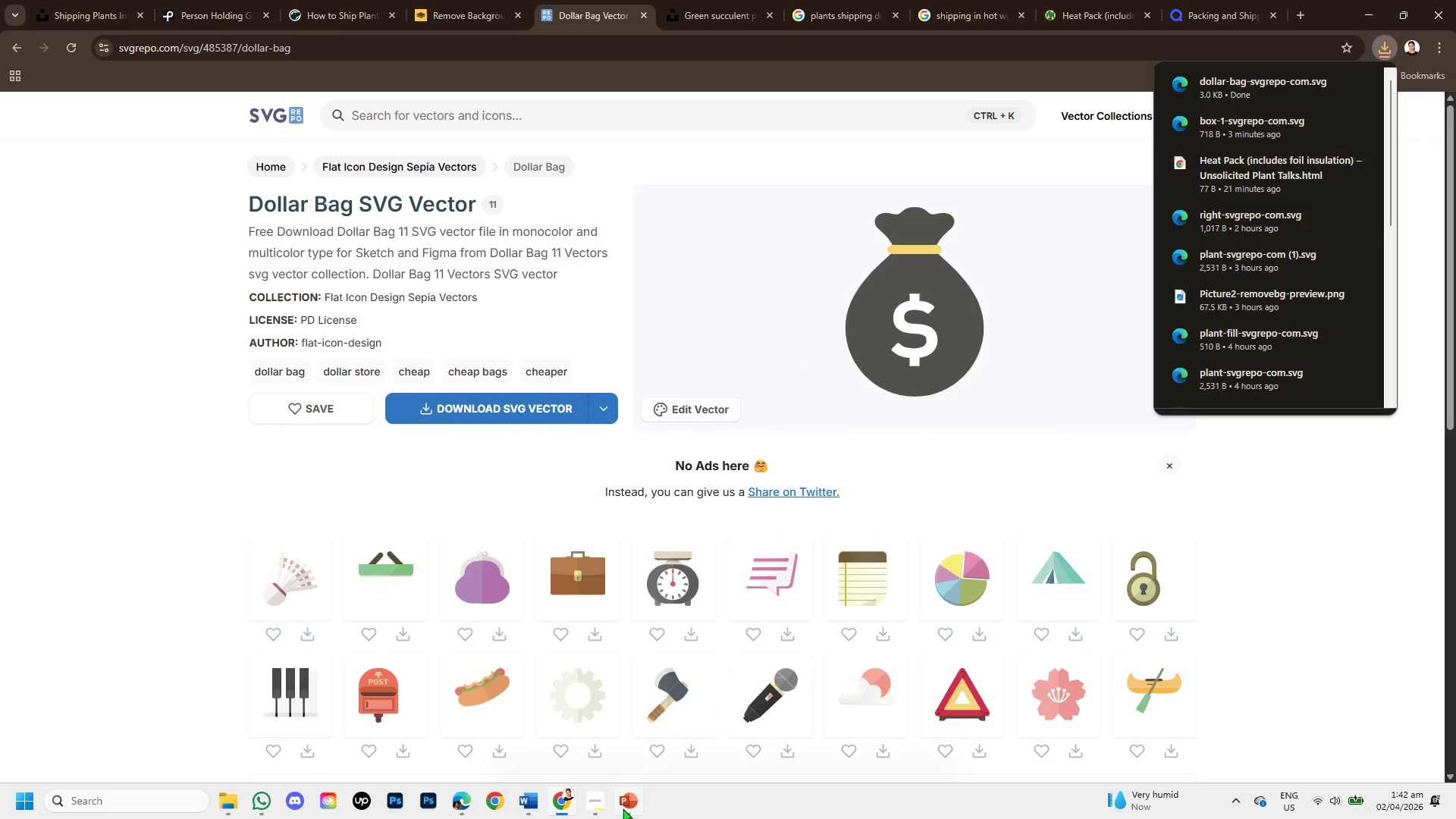 
left_click([623, 808])
 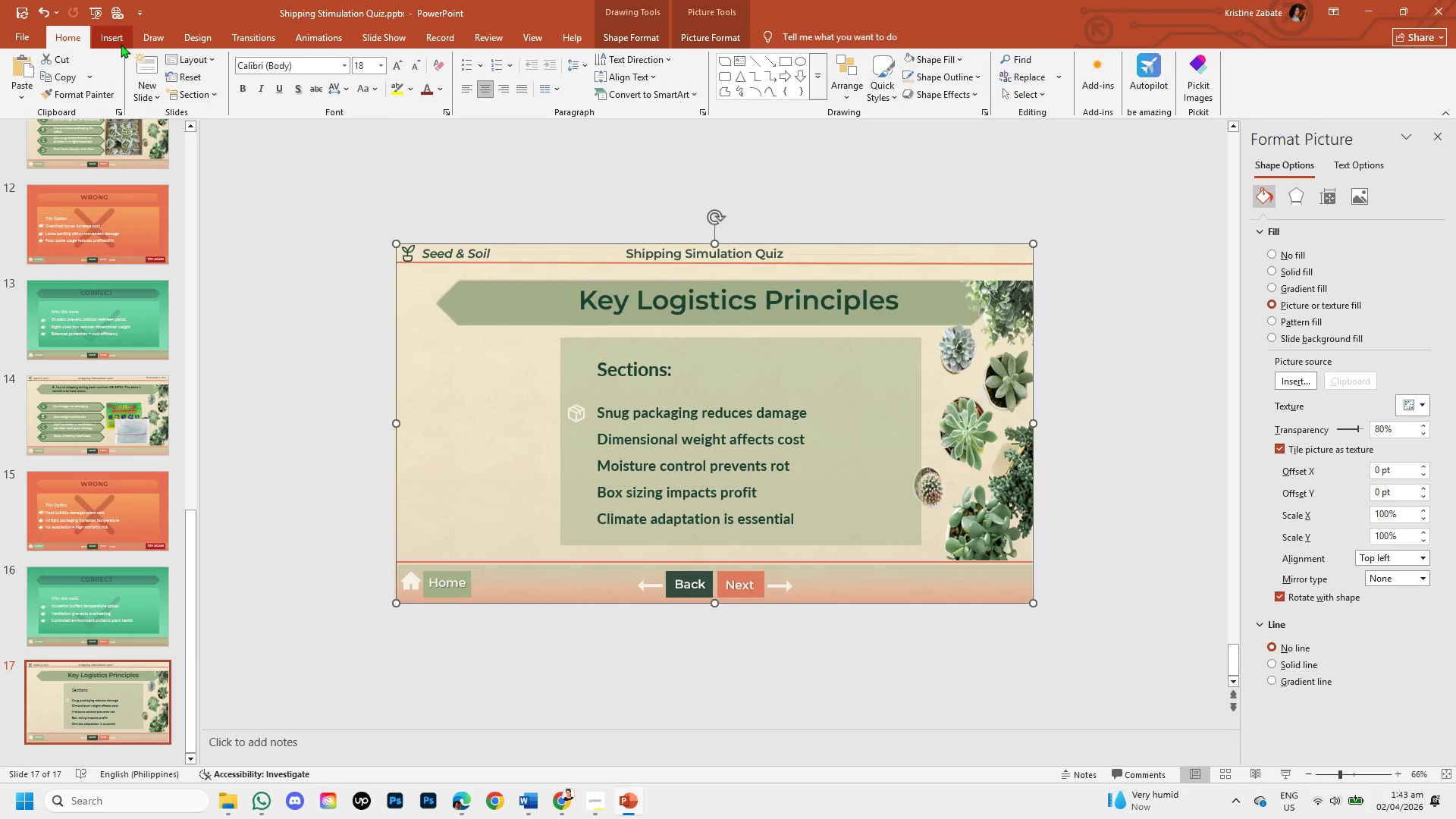 
left_click([121, 44])
 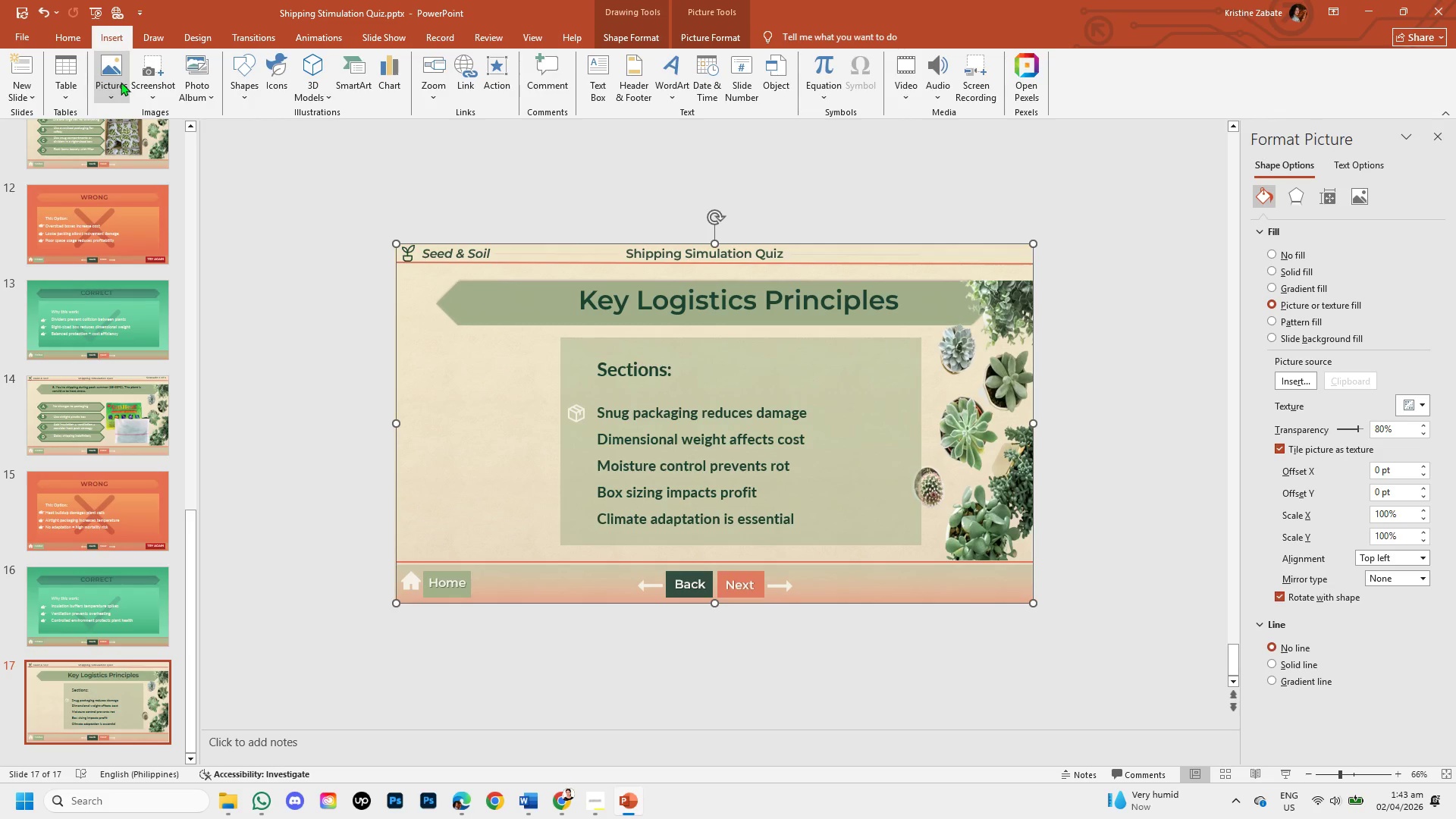 
left_click([121, 82])
 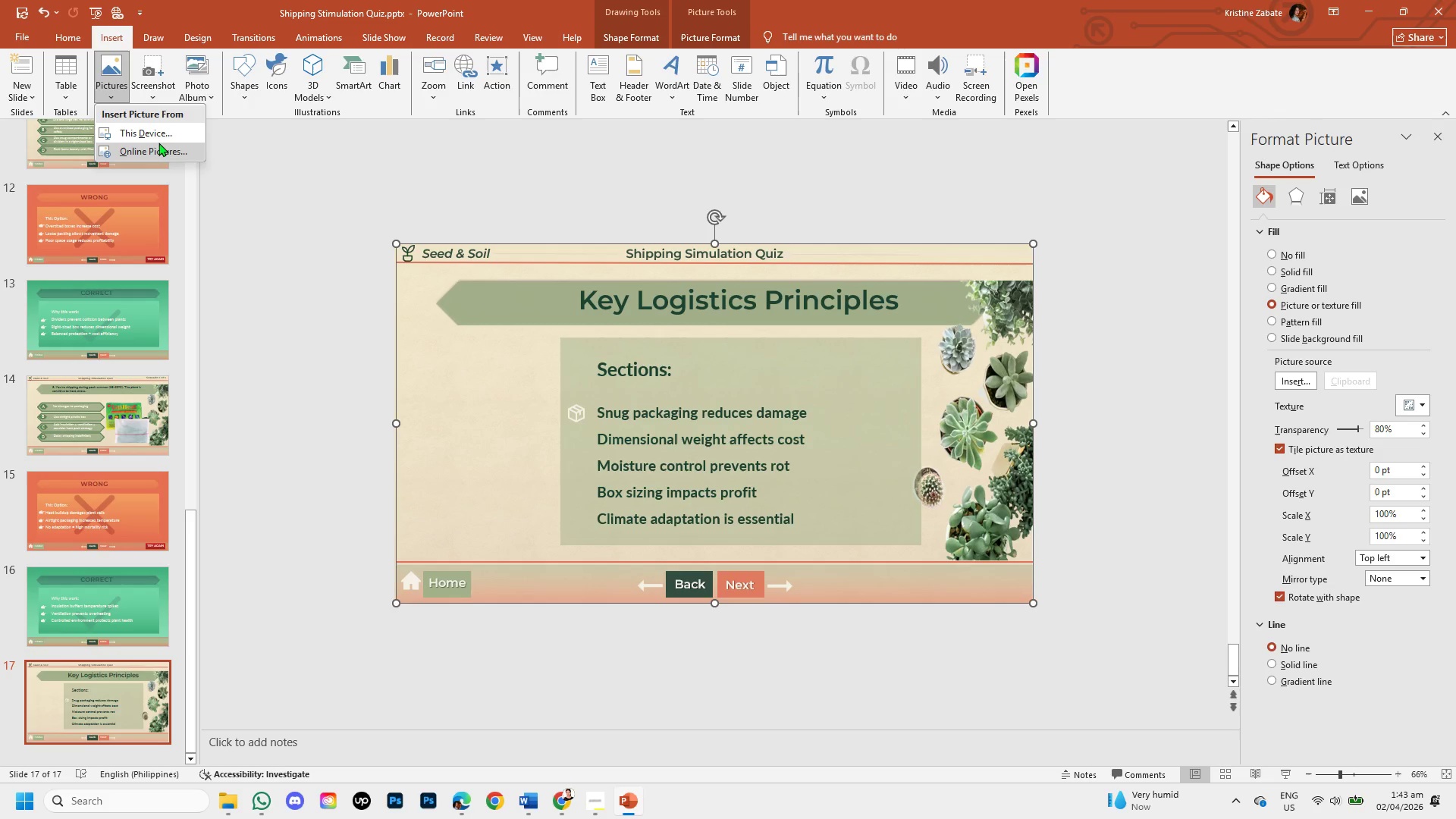 
left_click([158, 143])
 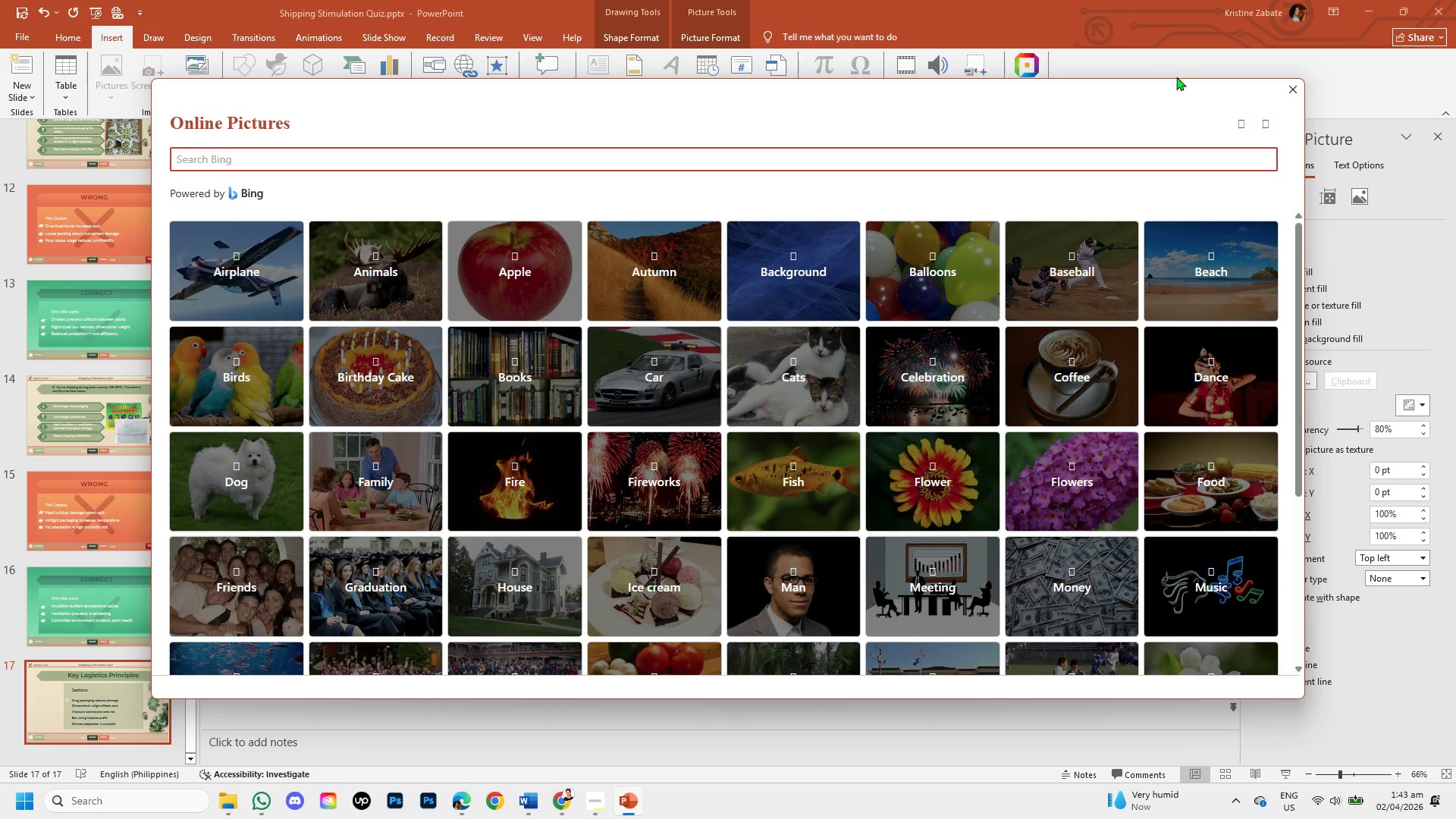 
left_click([1298, 89])
 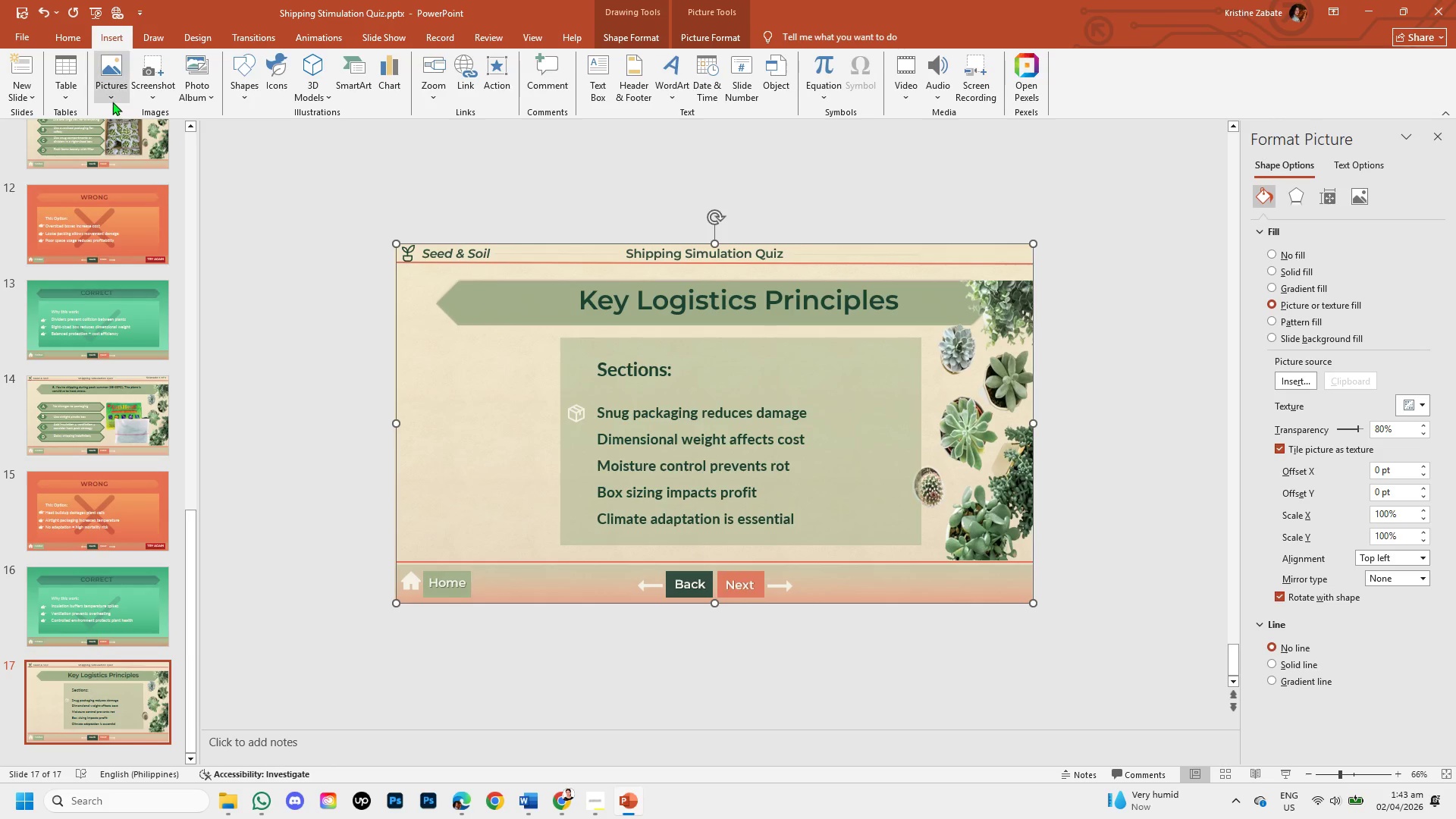 
left_click([109, 100])
 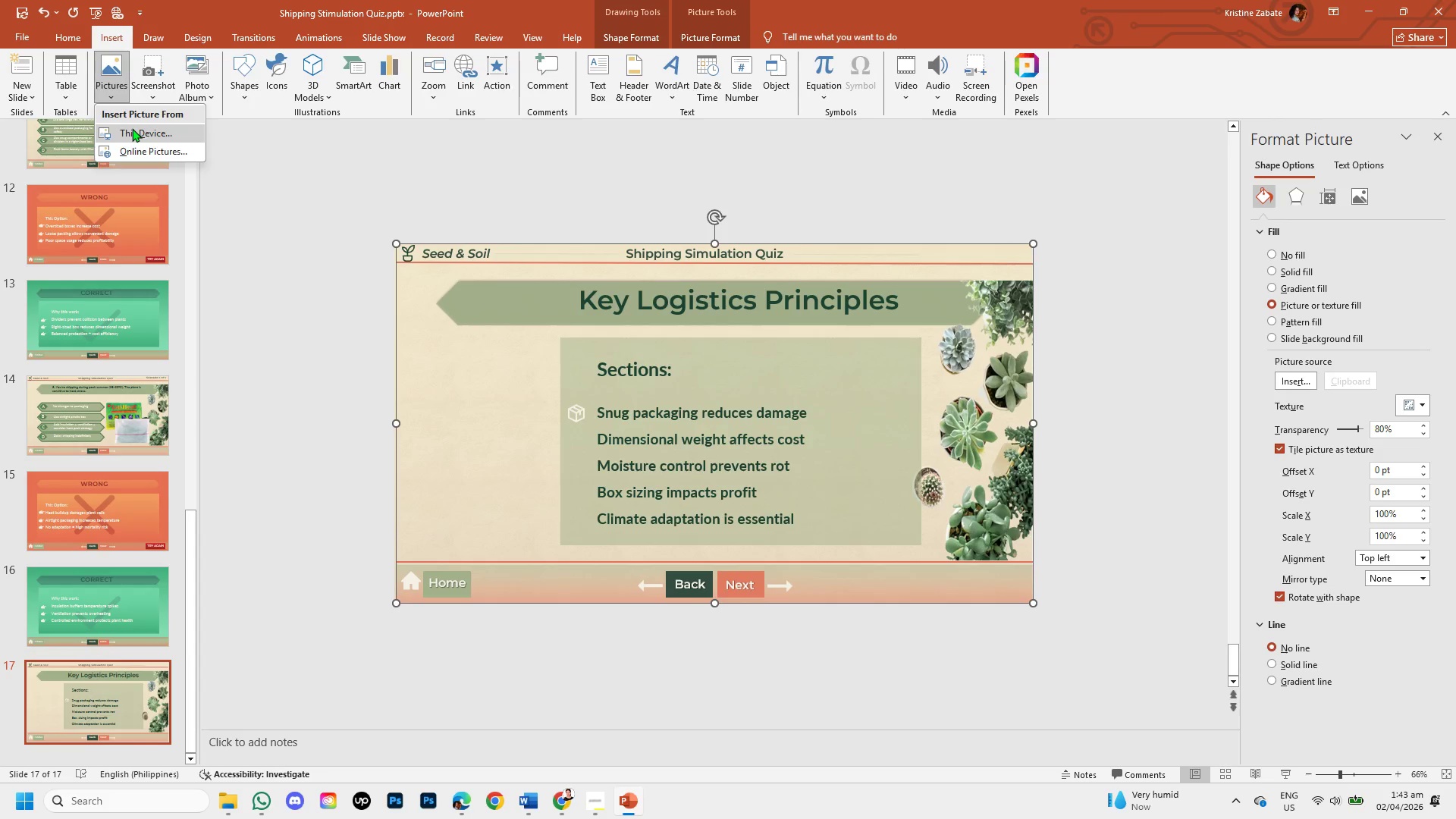 
left_click([132, 128])
 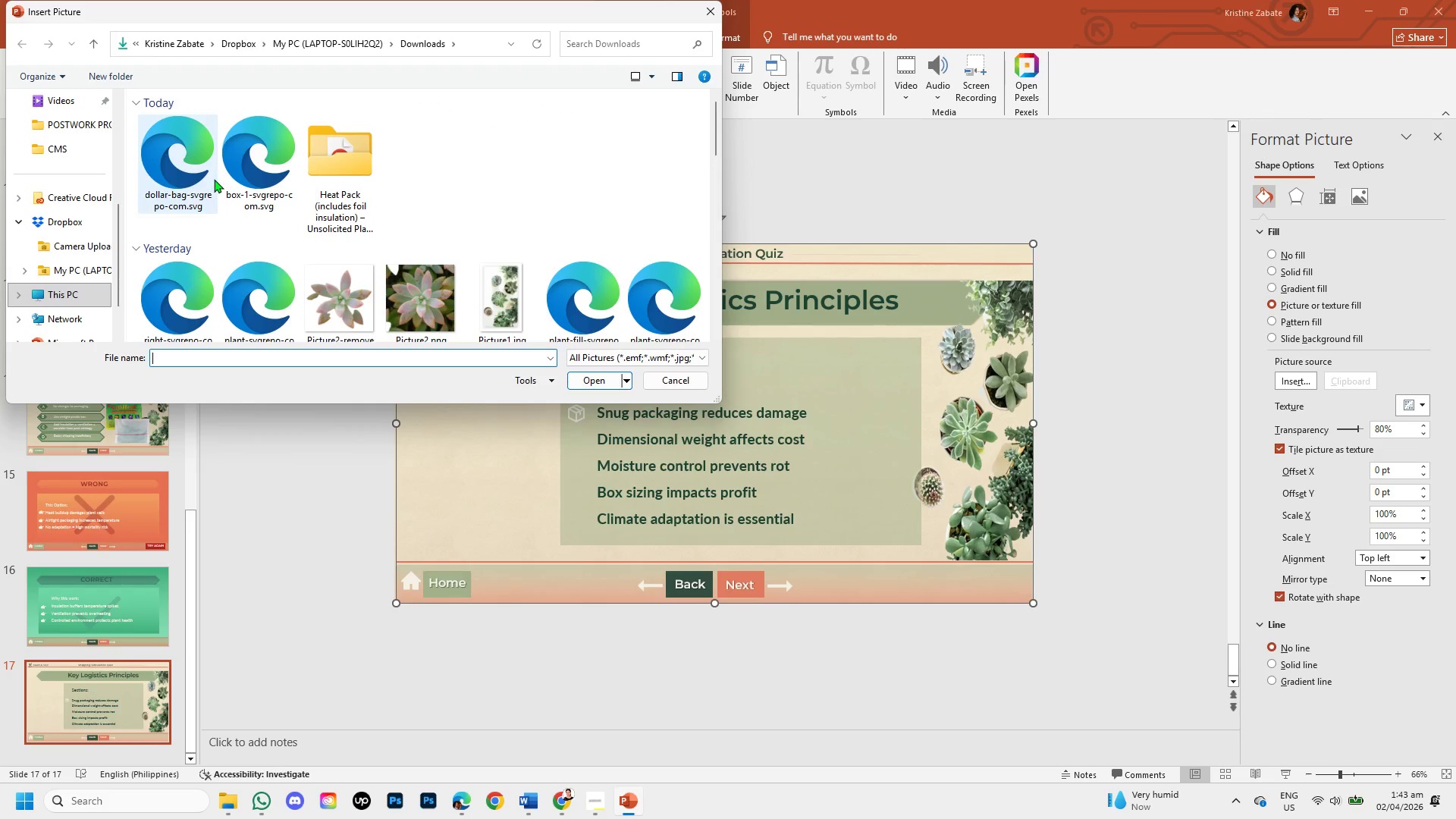 
left_click([199, 177])
 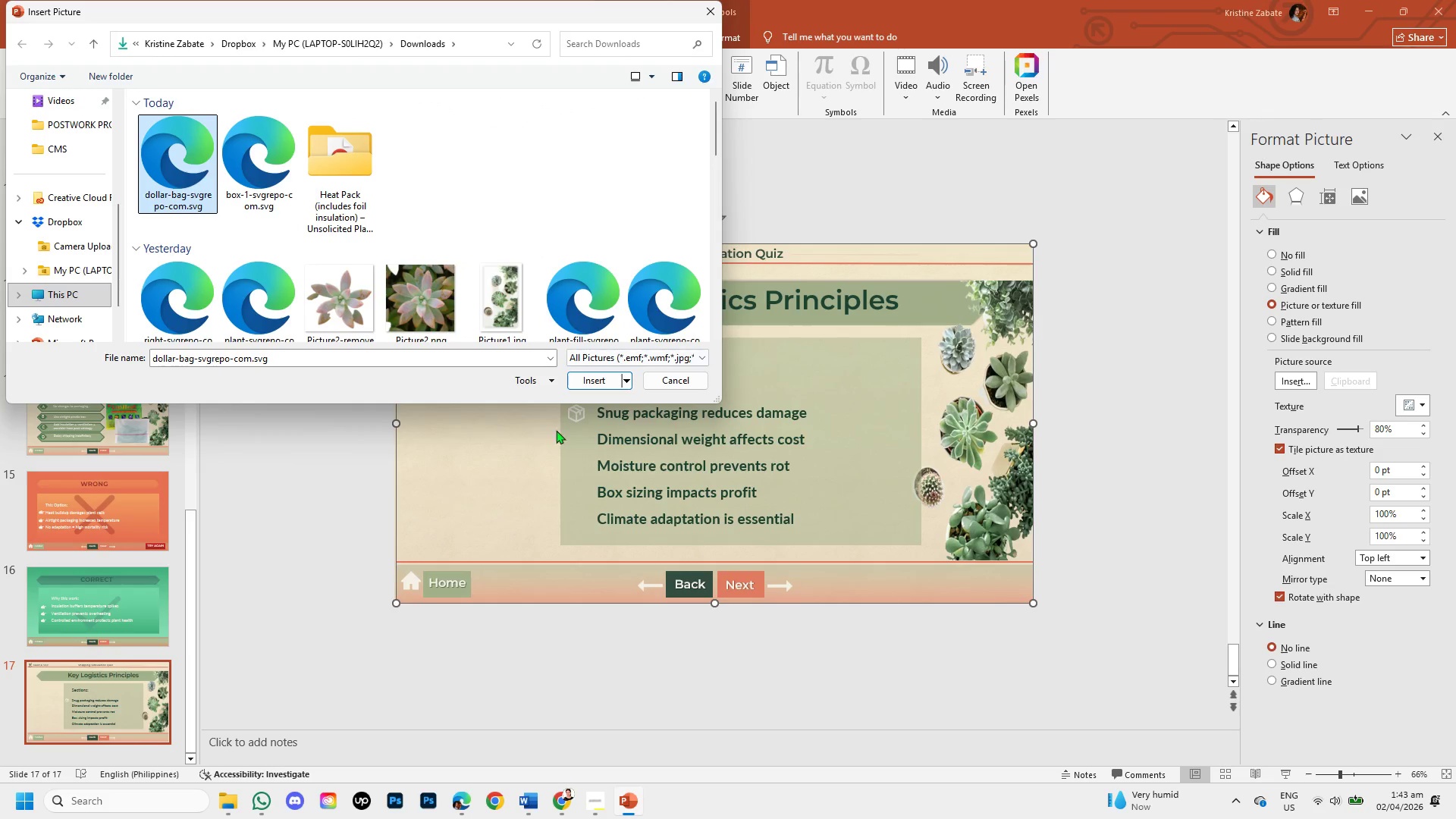 
left_click([601, 376])
 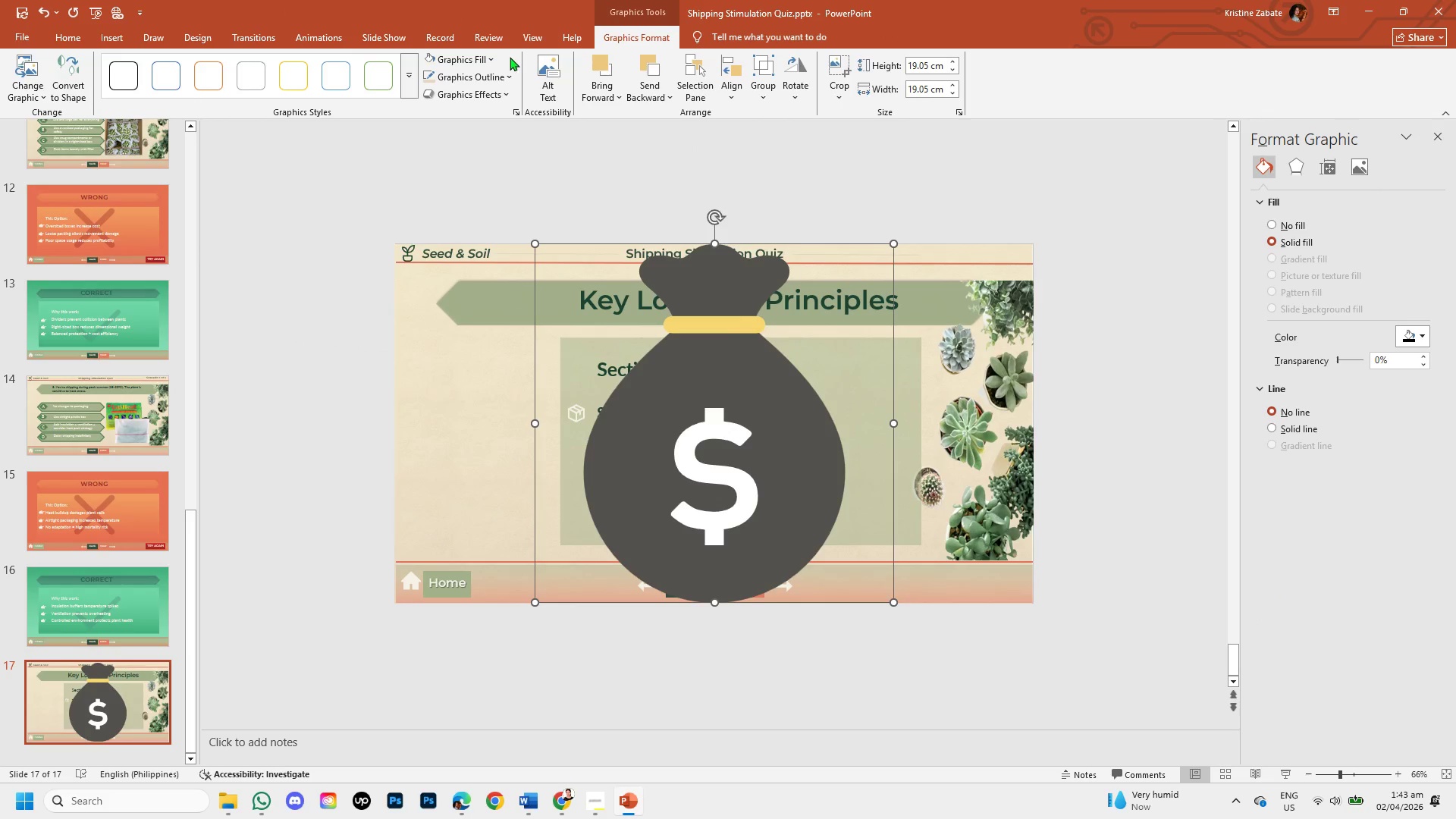 
left_click([494, 58])
 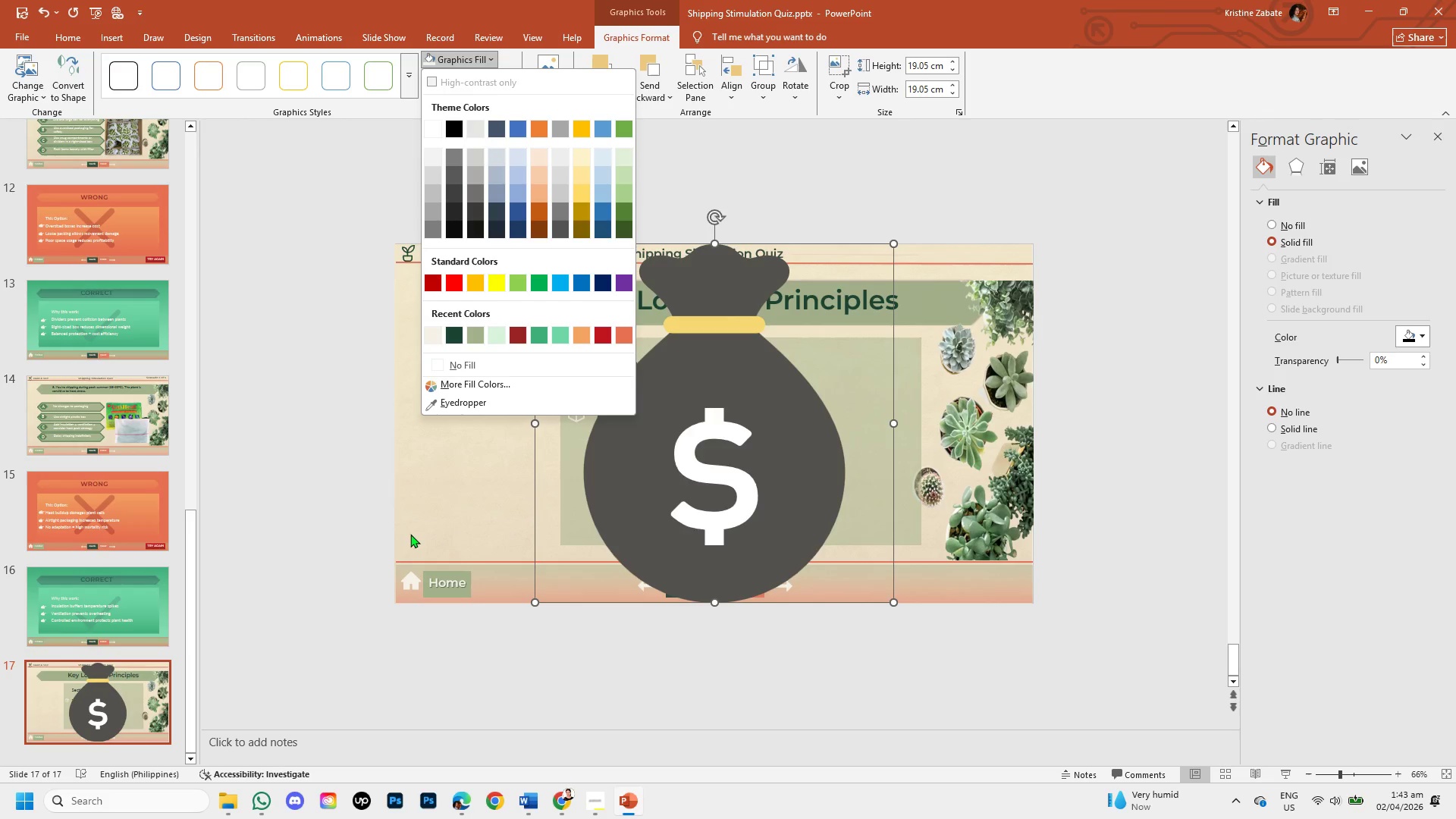 
wait(5.47)
 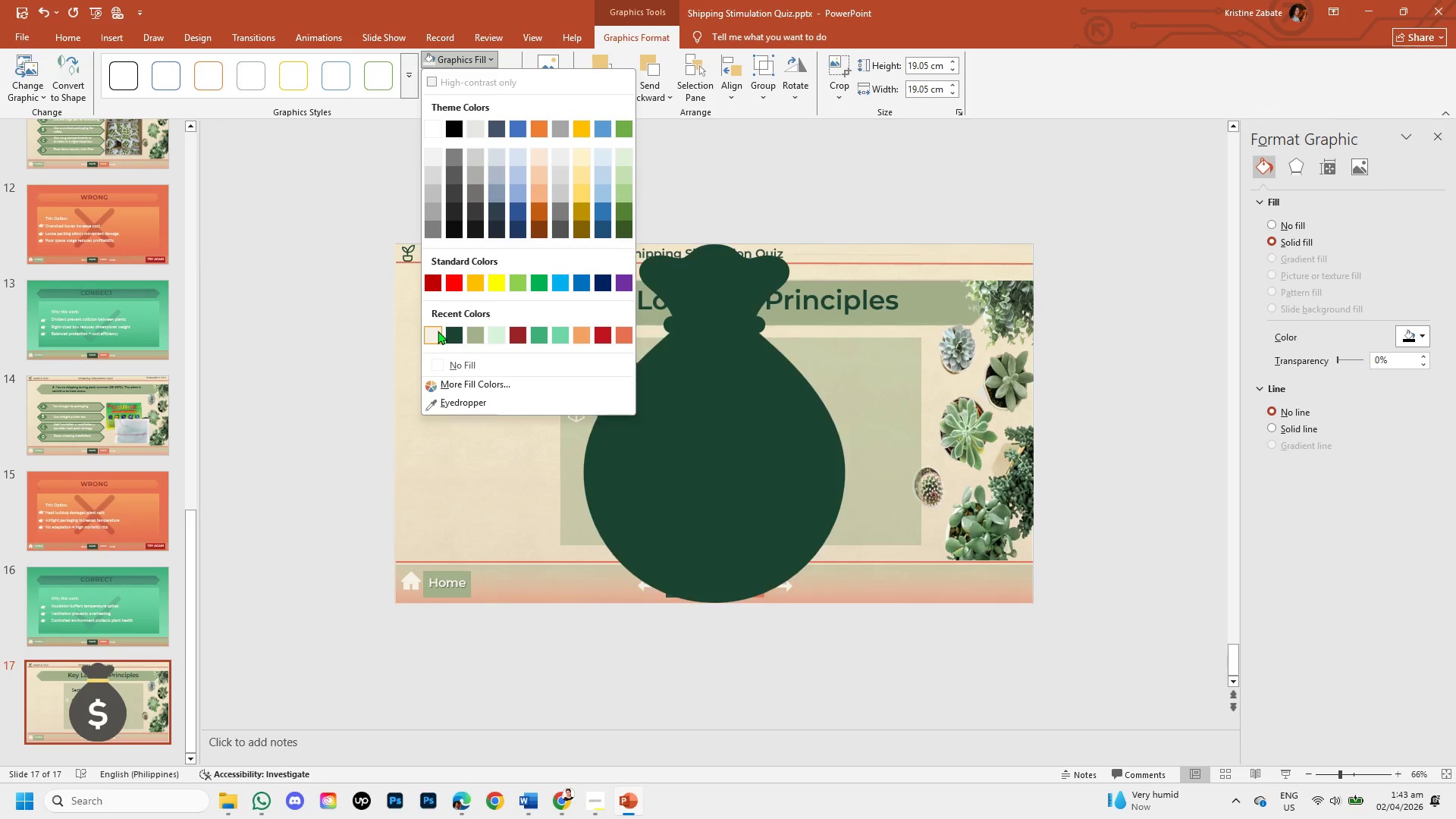 
key(Backspace)
 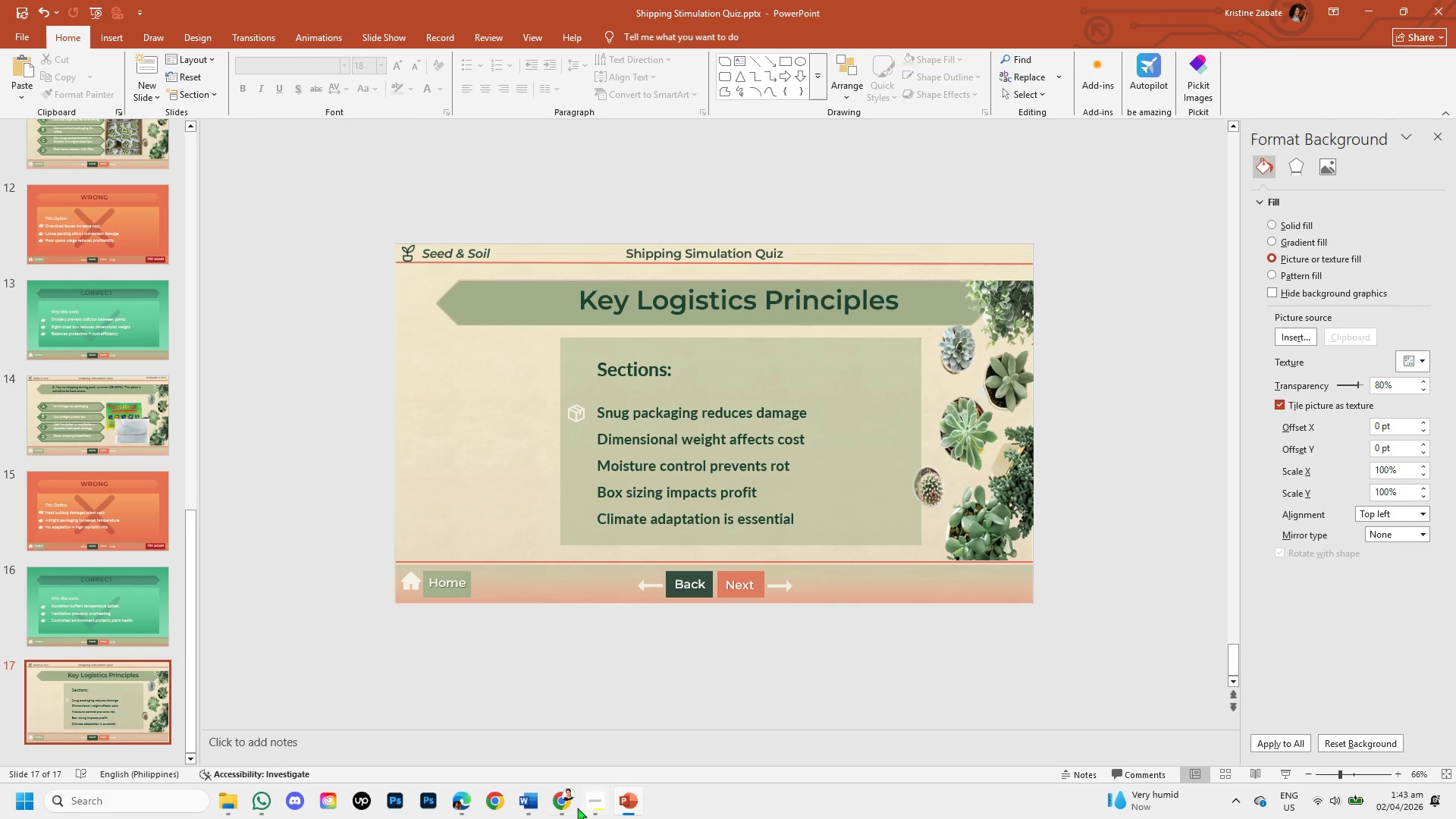 
left_click([563, 806])
 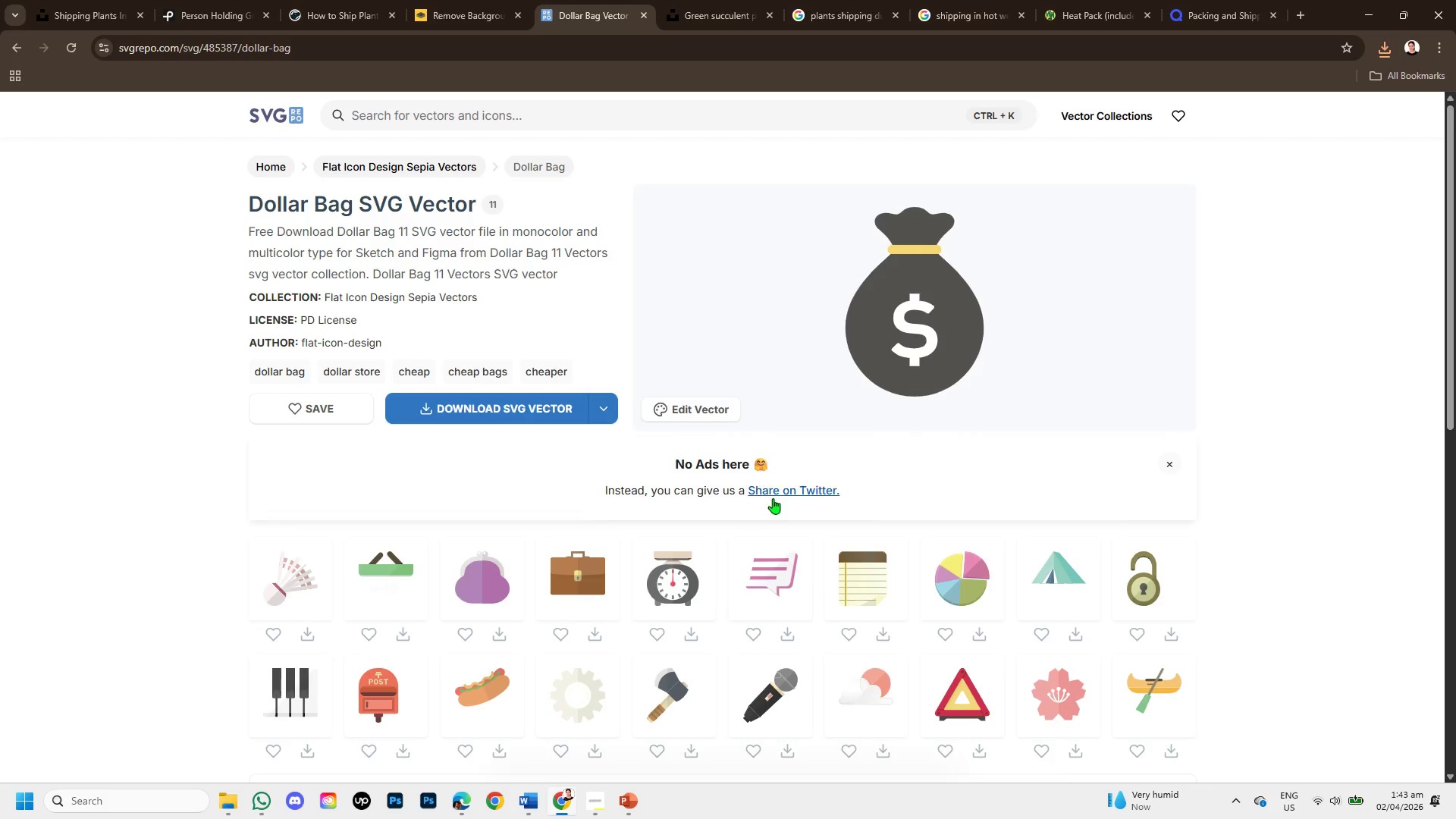 
scroll: coordinate [777, 540], scroll_direction: down, amount: 3.0
 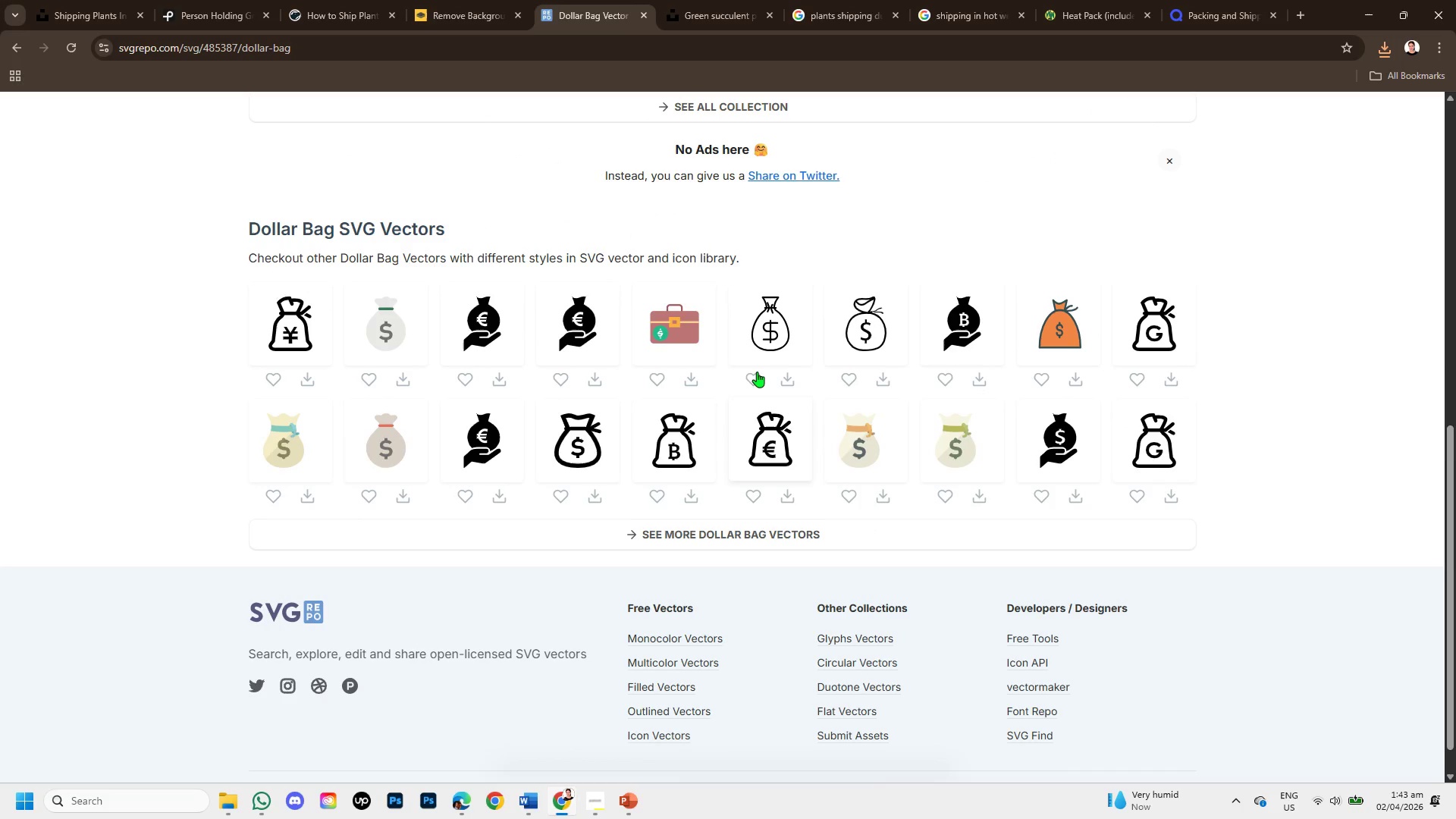 
mouse_move([774, 326])
 